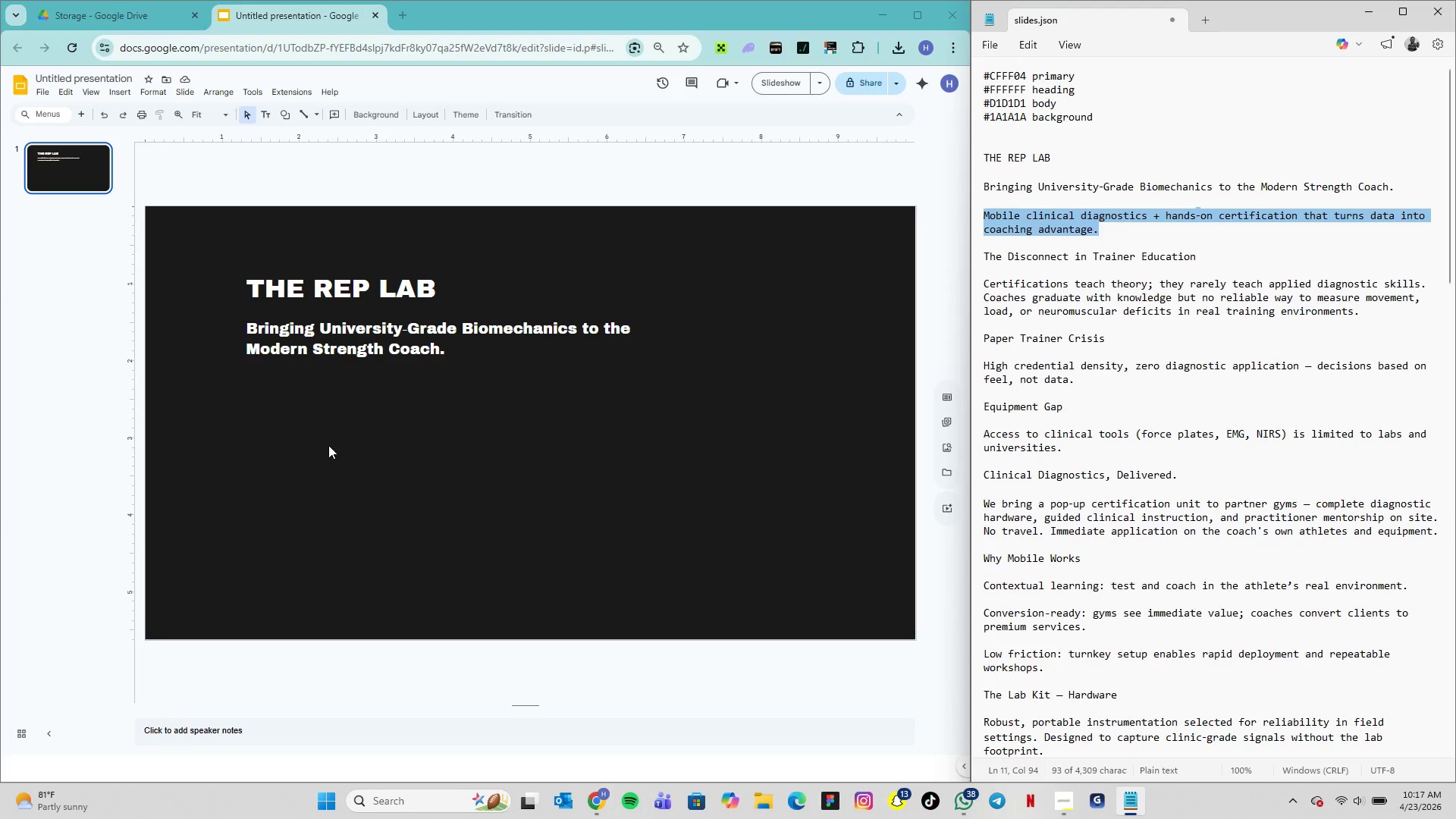 
left_click([328, 445])
 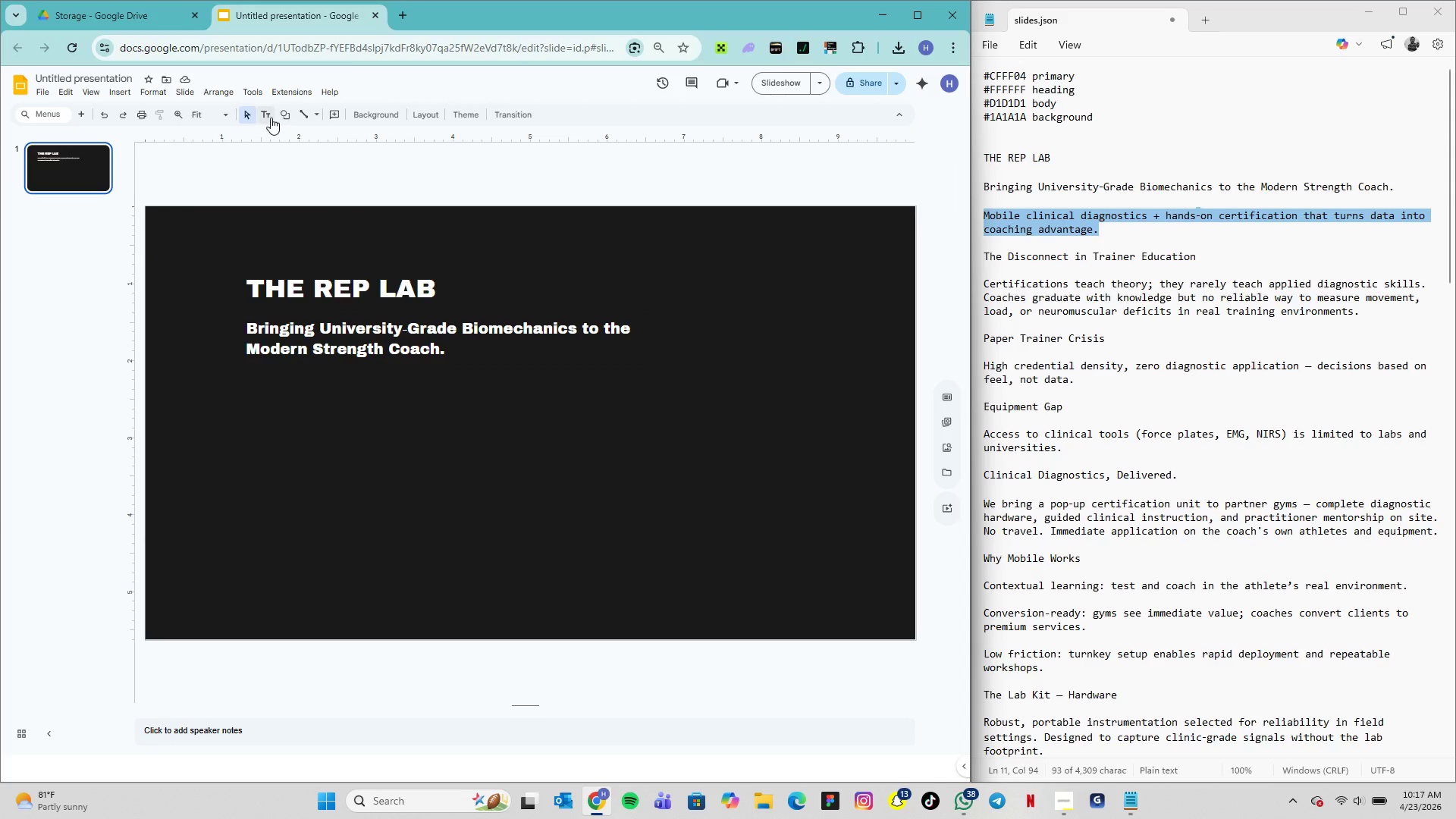 
left_click([270, 117])
 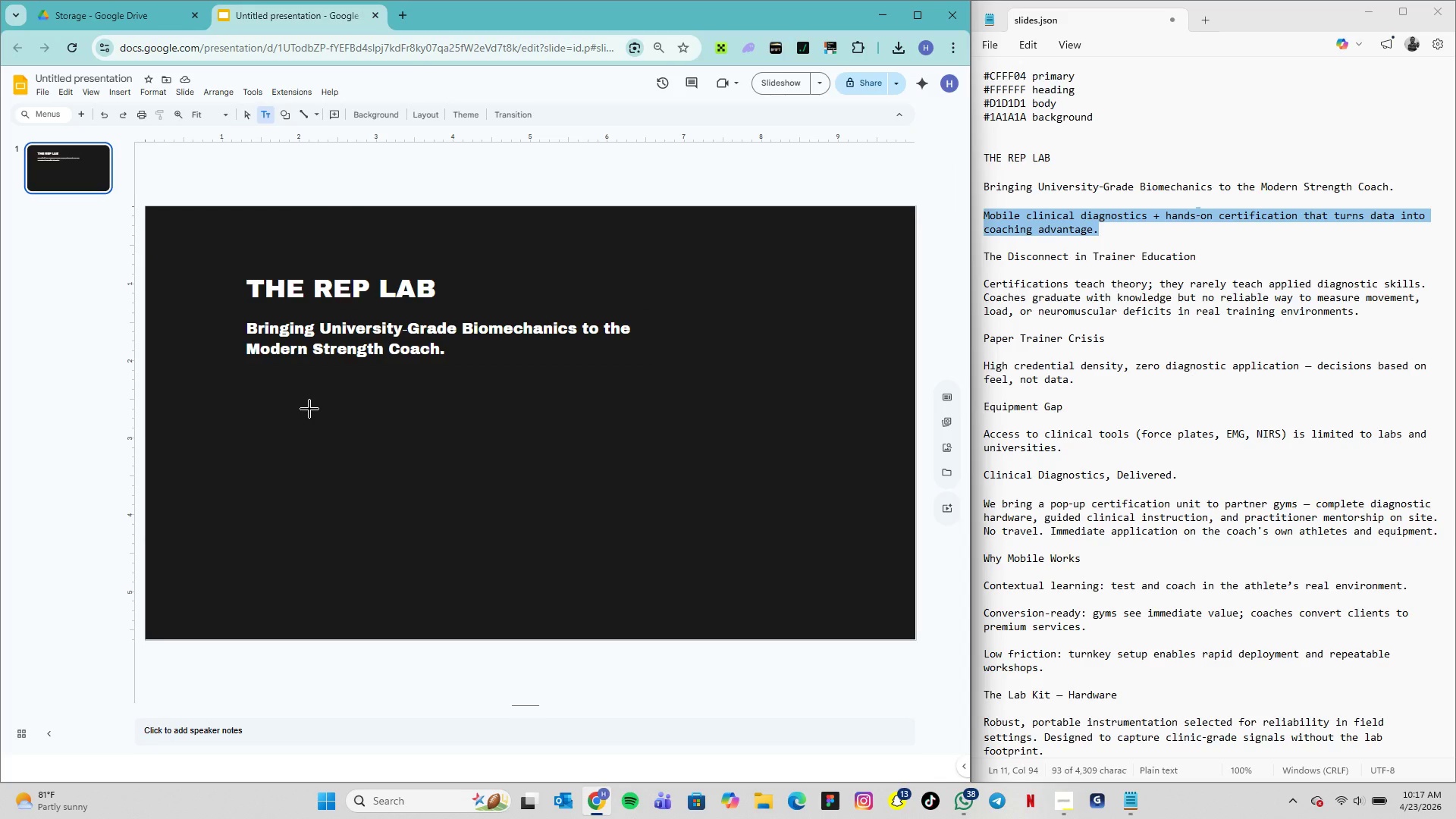 
left_click([309, 409])
 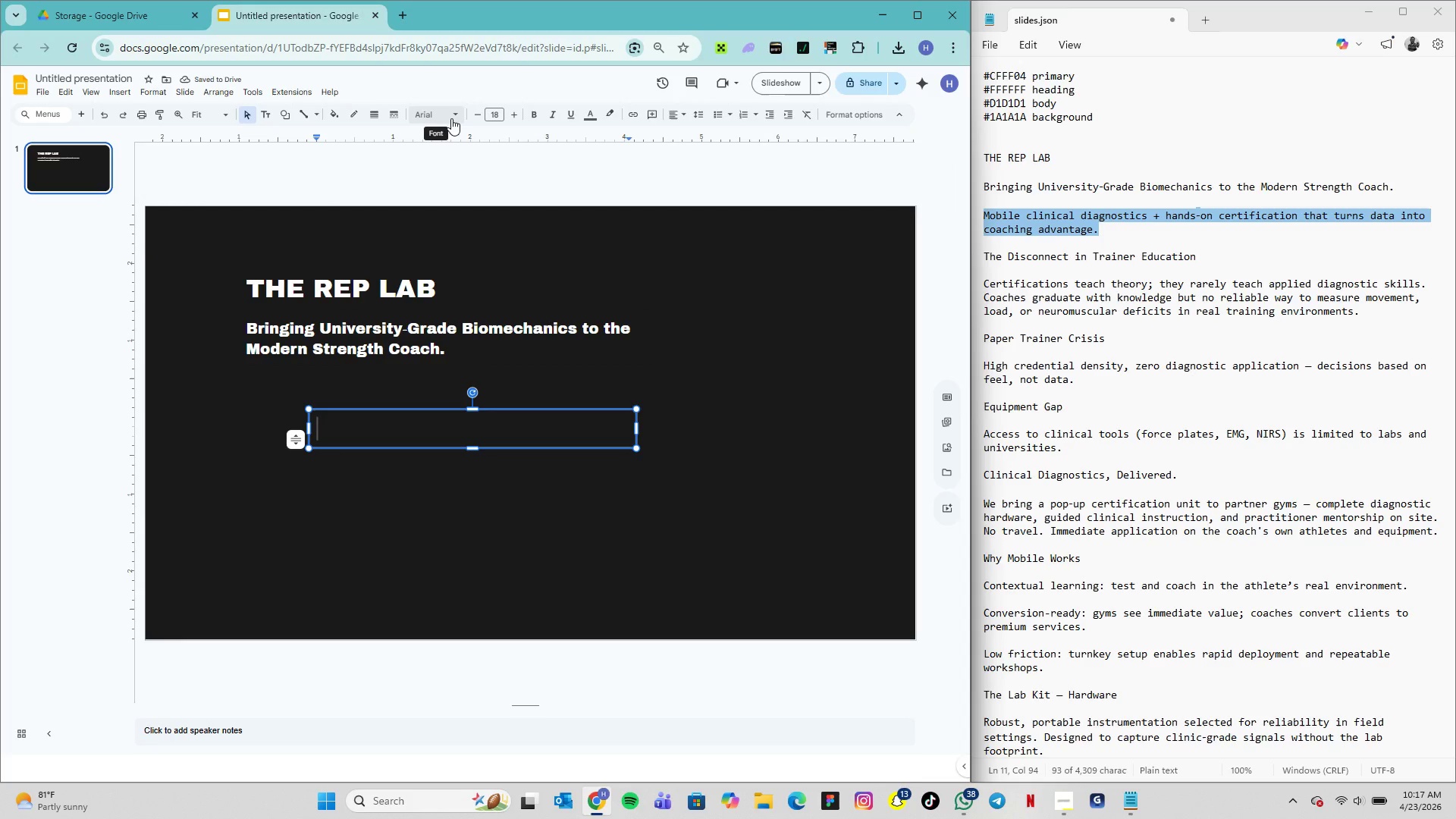 
wait(8.03)
 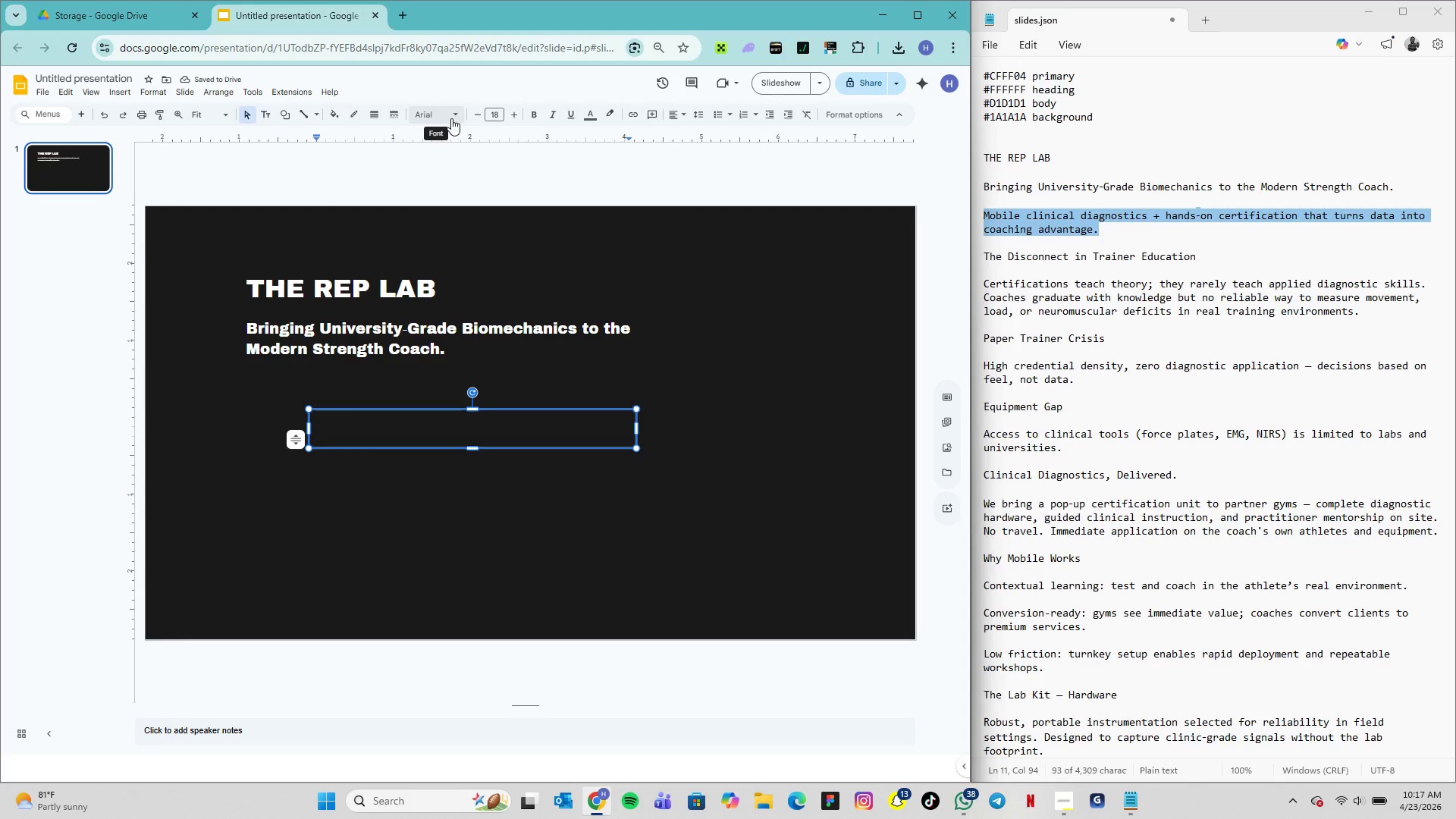 
key(Control+V)
 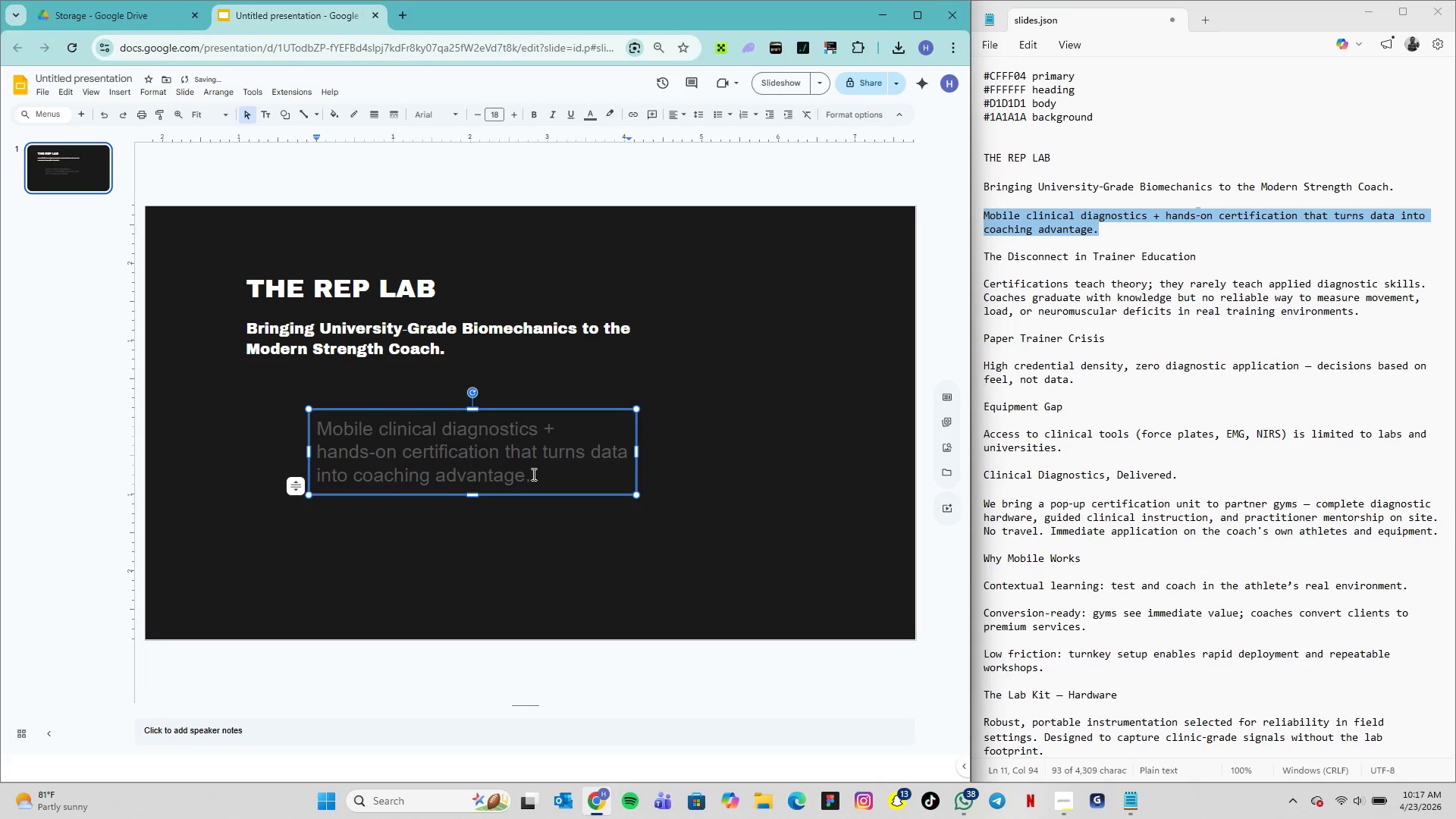 
left_click_drag(start_coordinate=[533, 475], to_coordinate=[312, 428])
 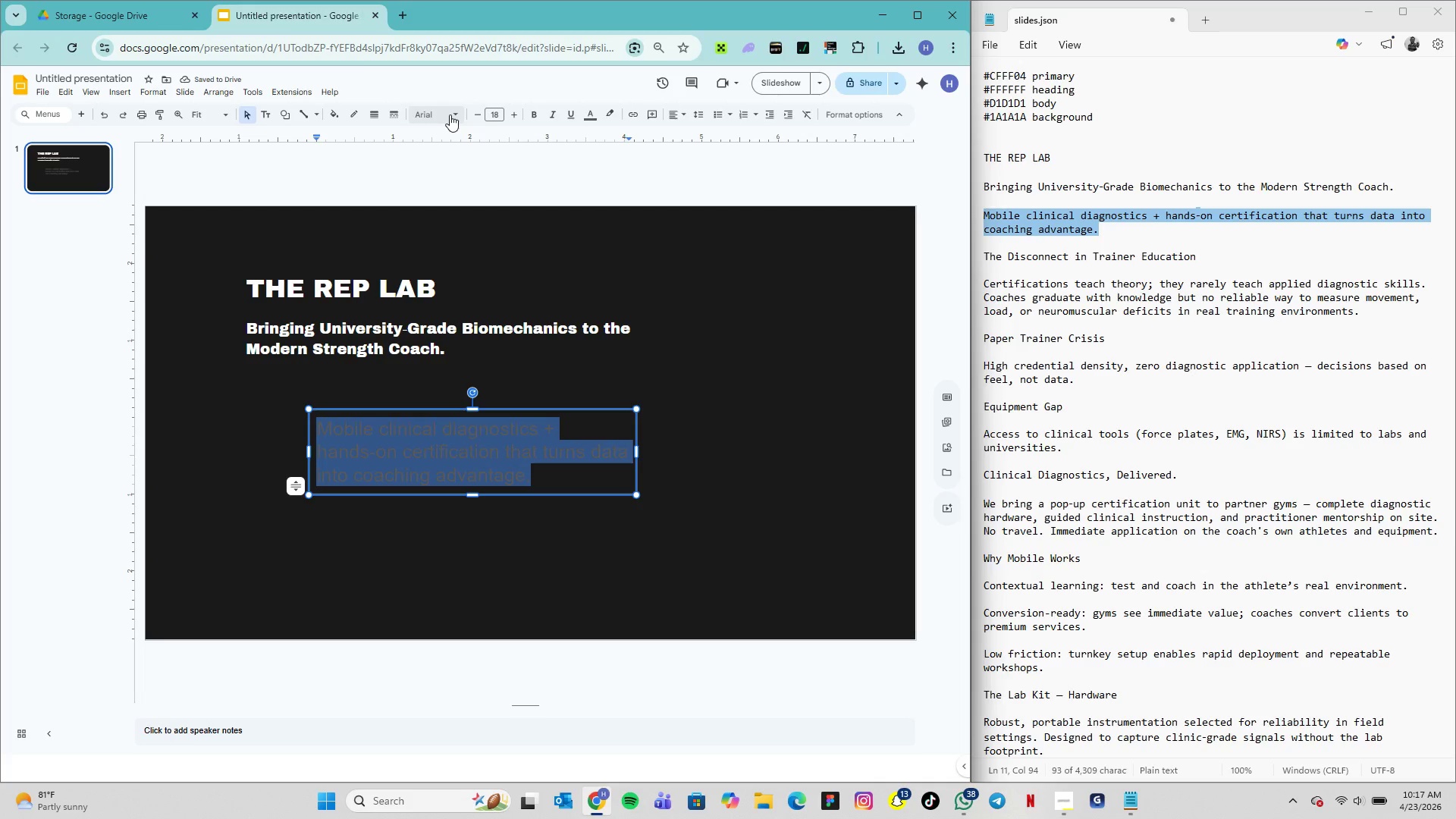 
left_click([447, 118])
 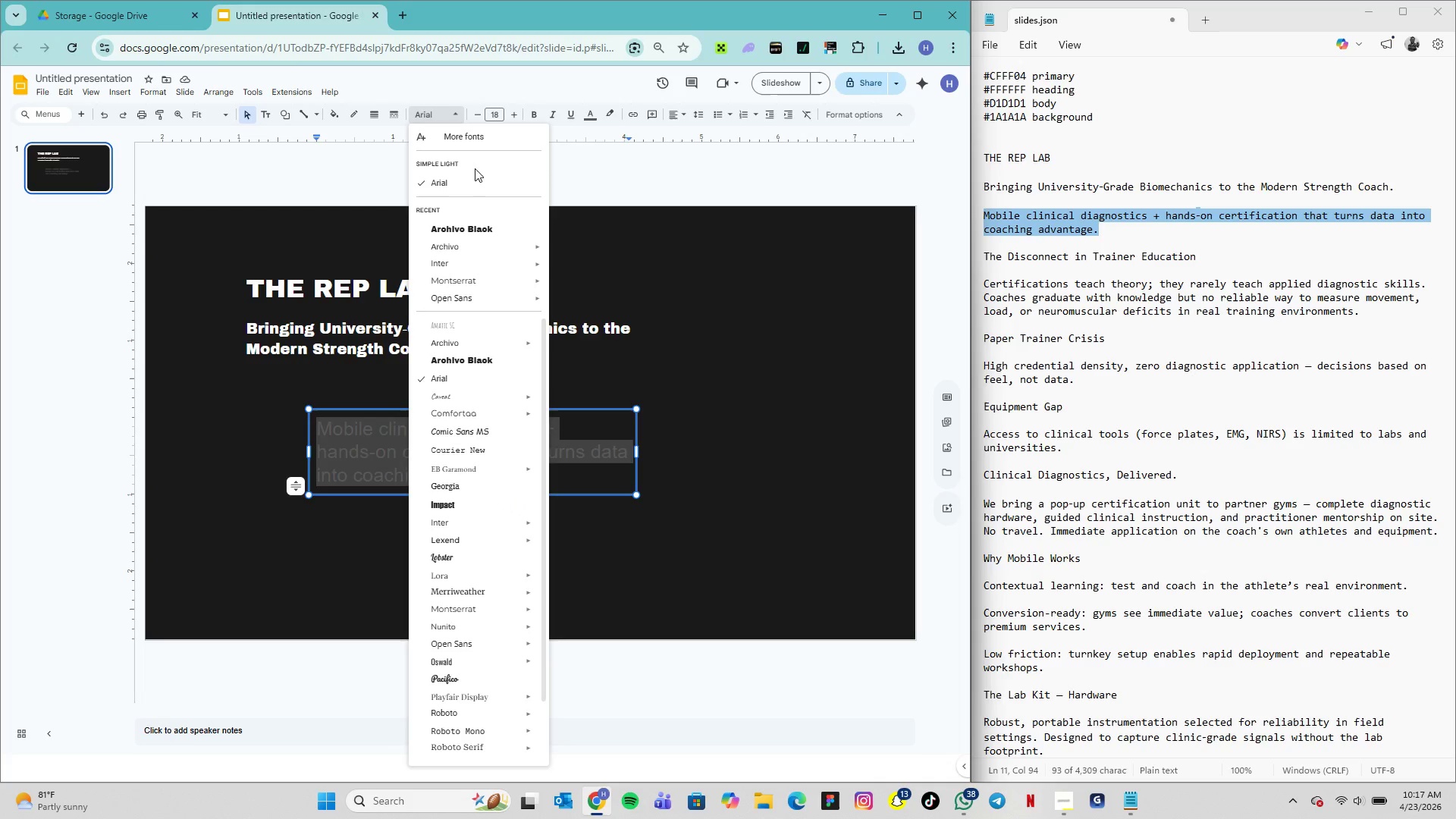 
mouse_move([493, 257])
 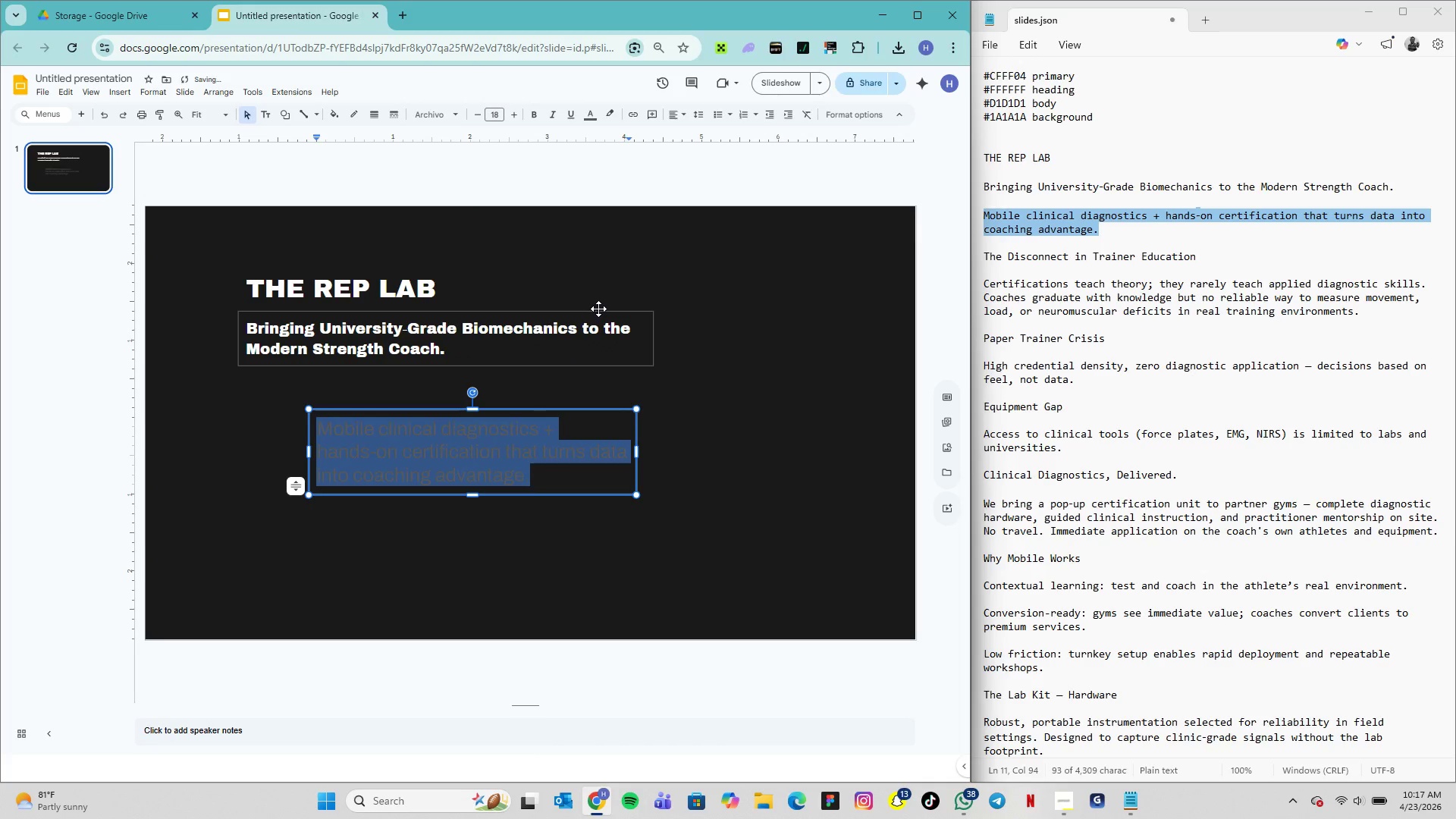 
wait(11.13)
 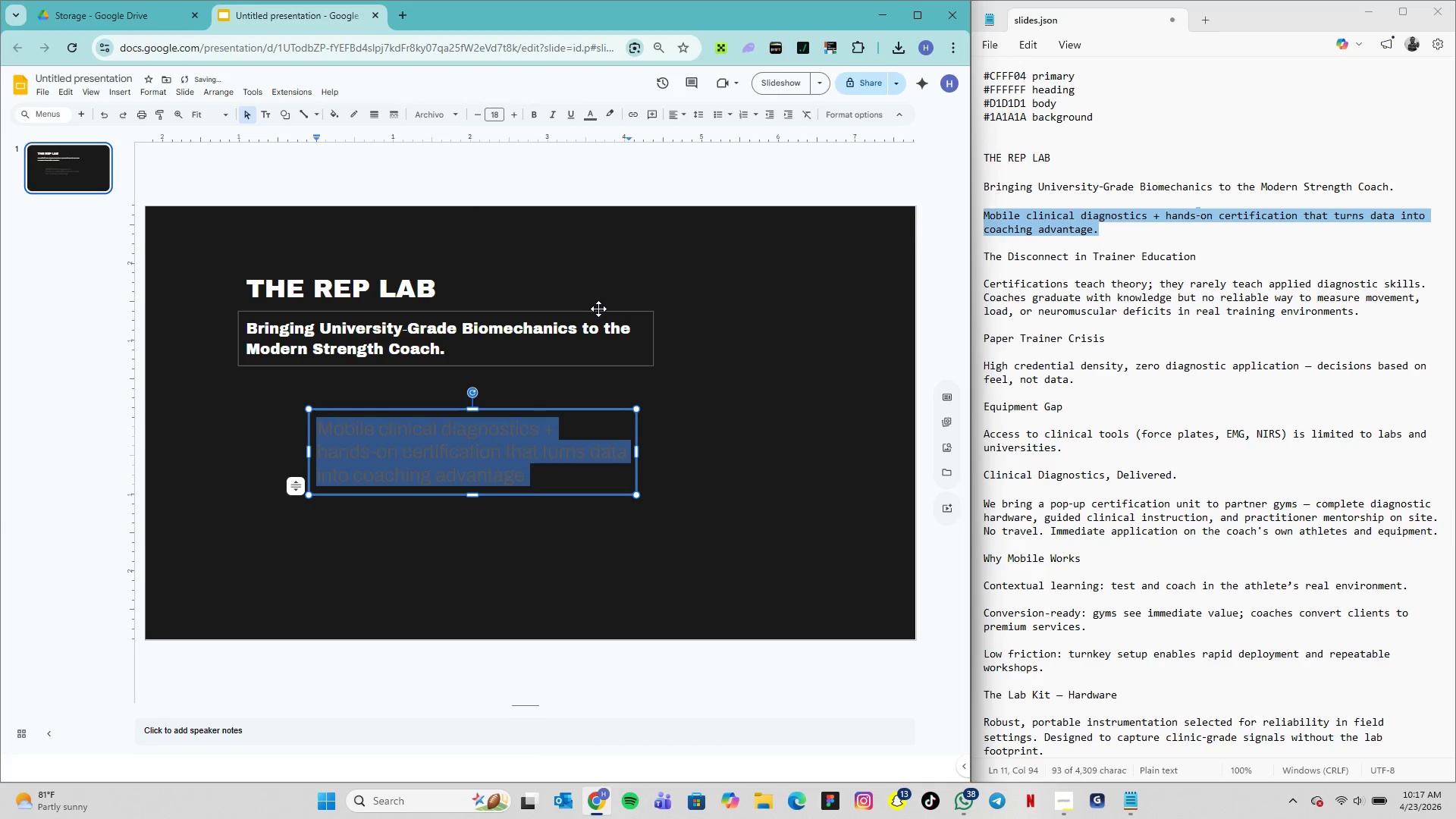 
left_click([676, 113])
 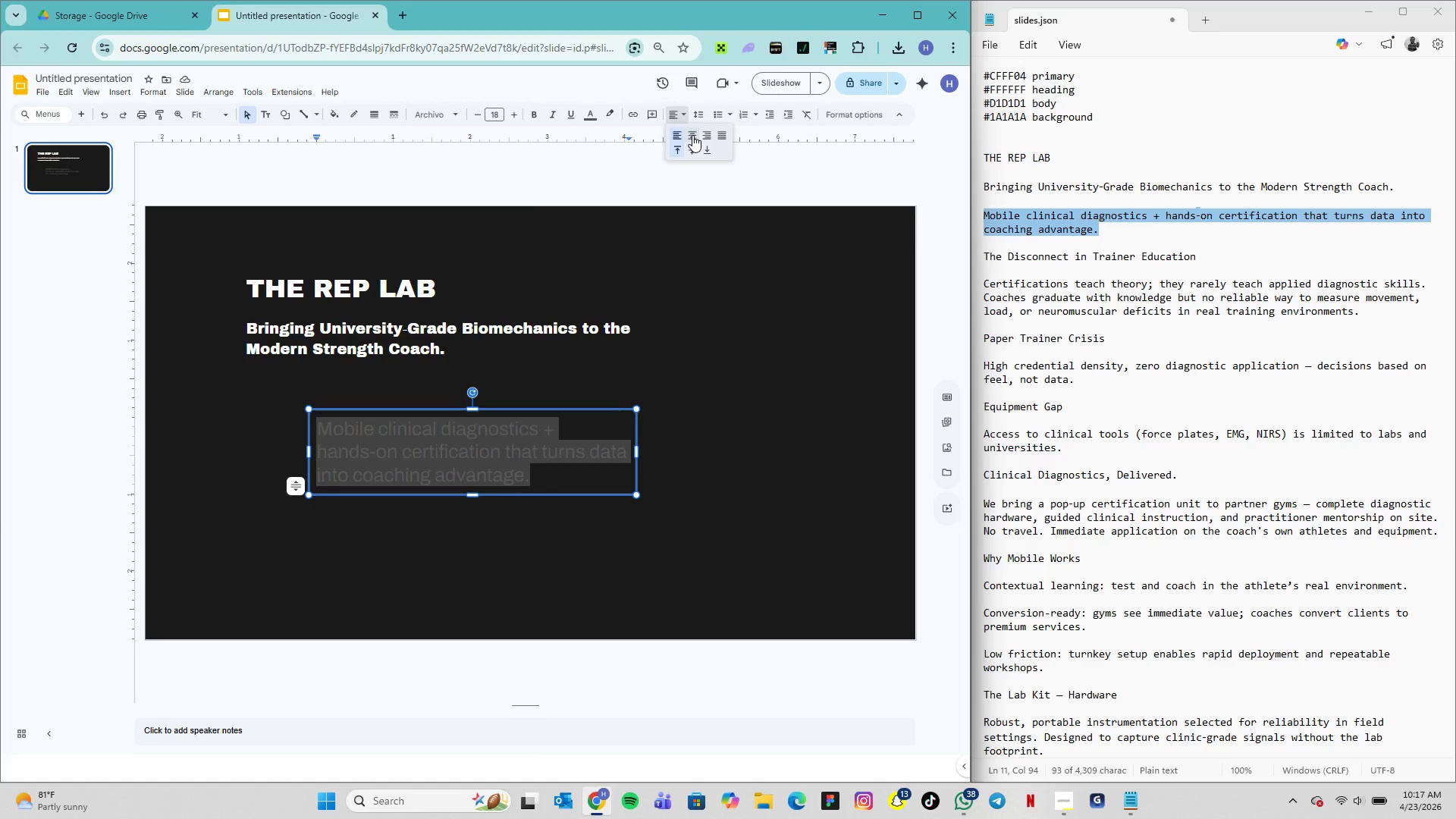 
left_click([692, 135])
 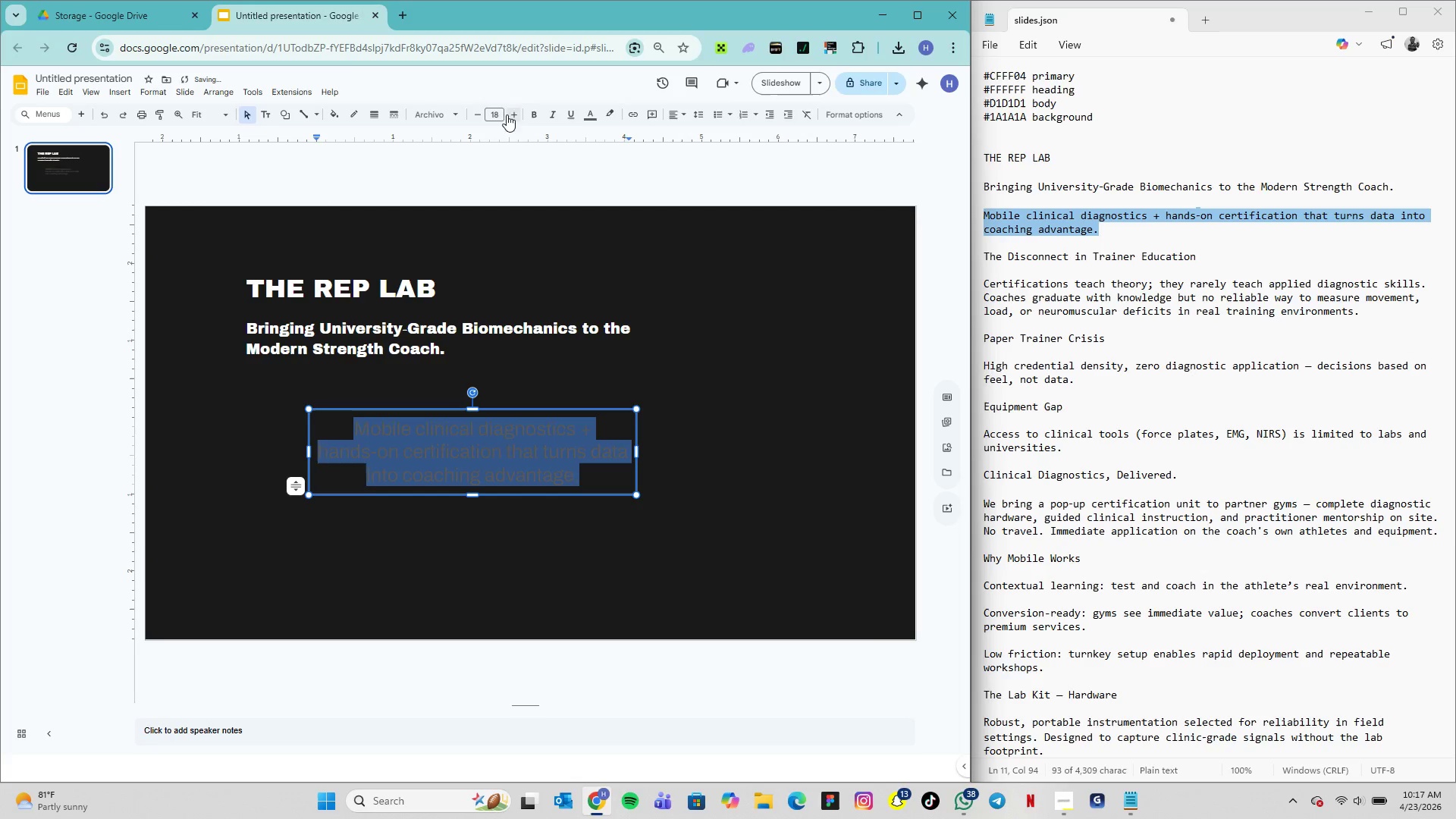 
left_click([499, 115])
 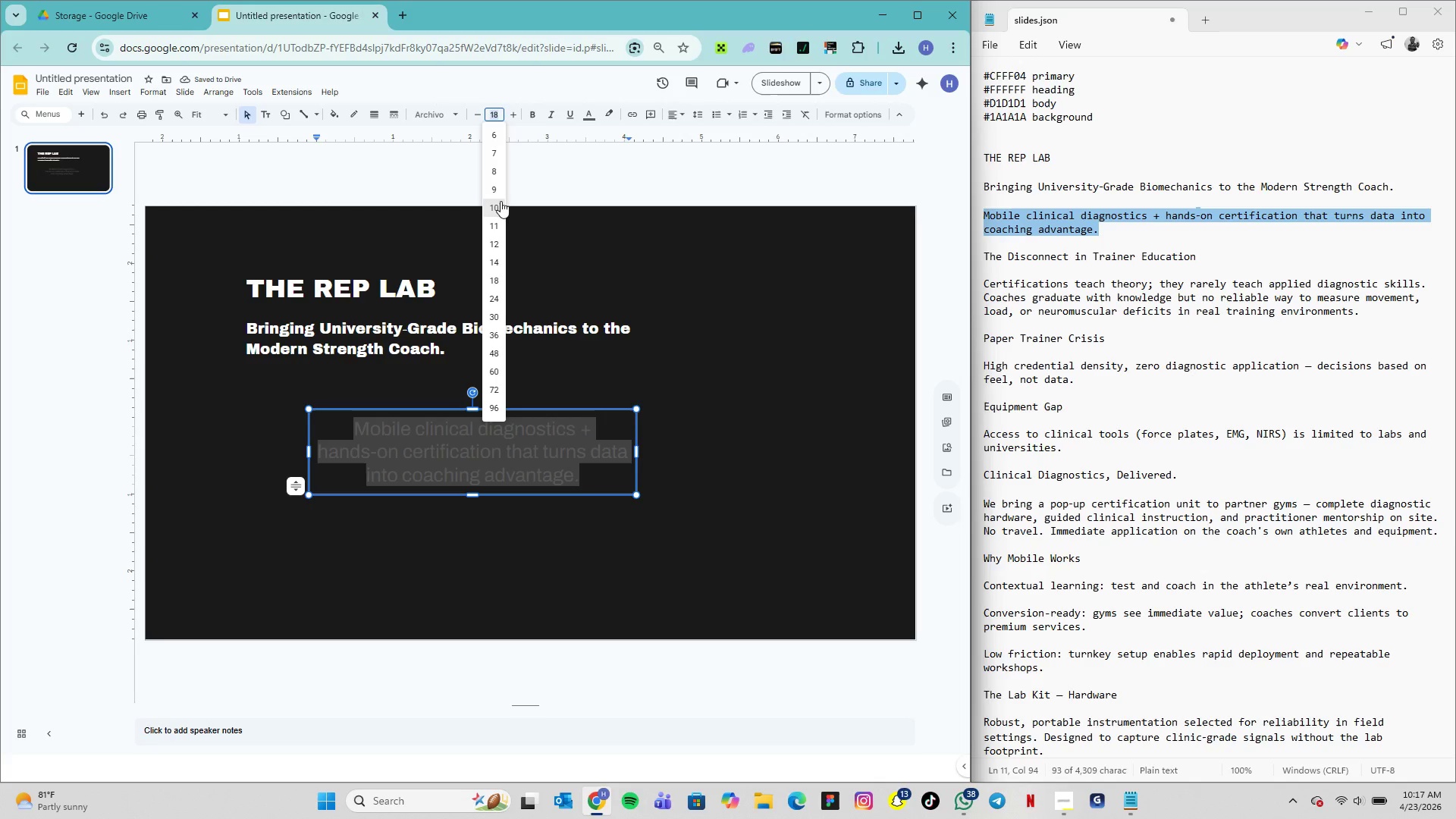 
left_click([501, 204])
 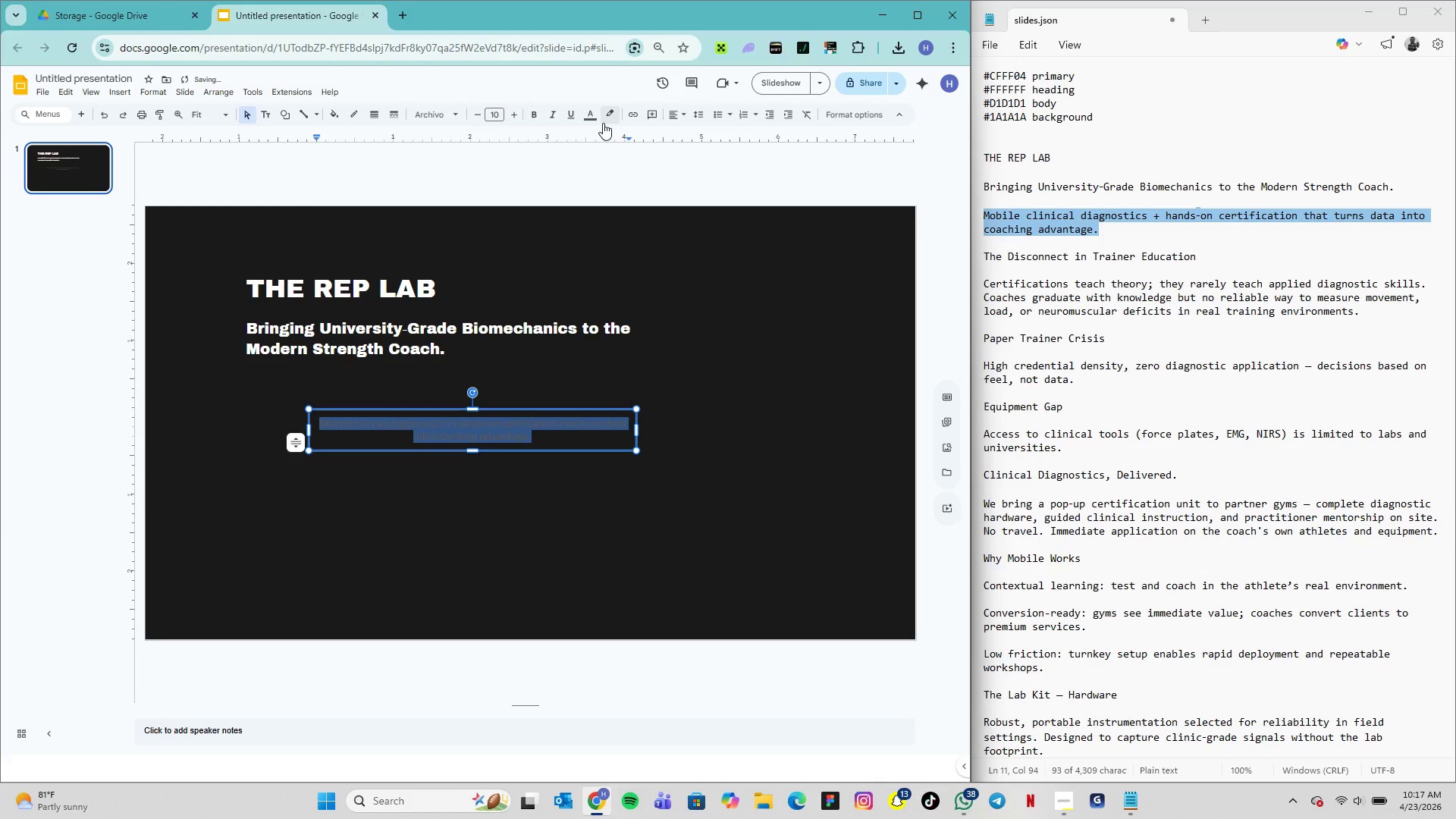 
left_click([598, 123])
 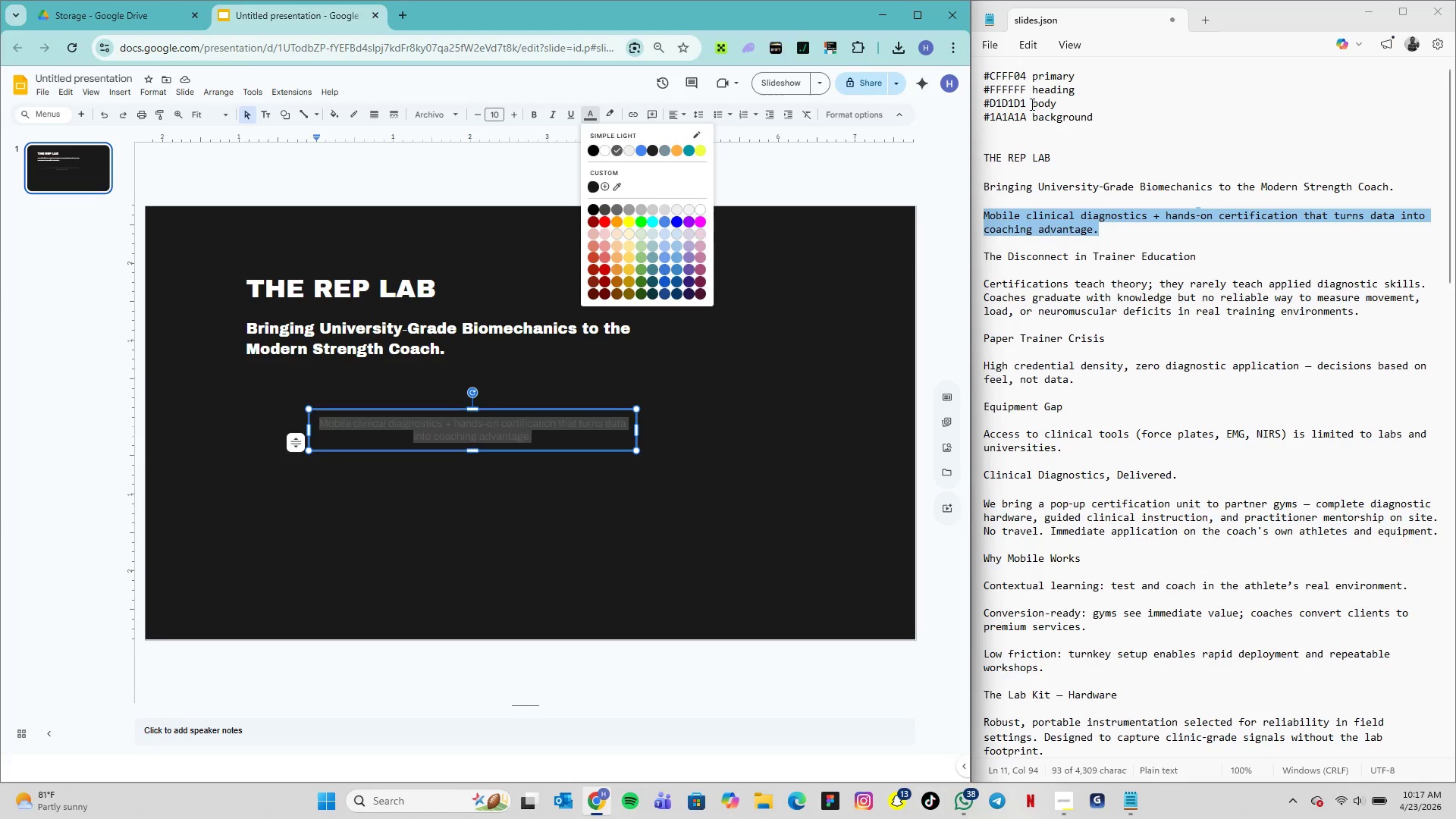 
left_click_drag(start_coordinate=[1024, 104], to_coordinate=[984, 104])
 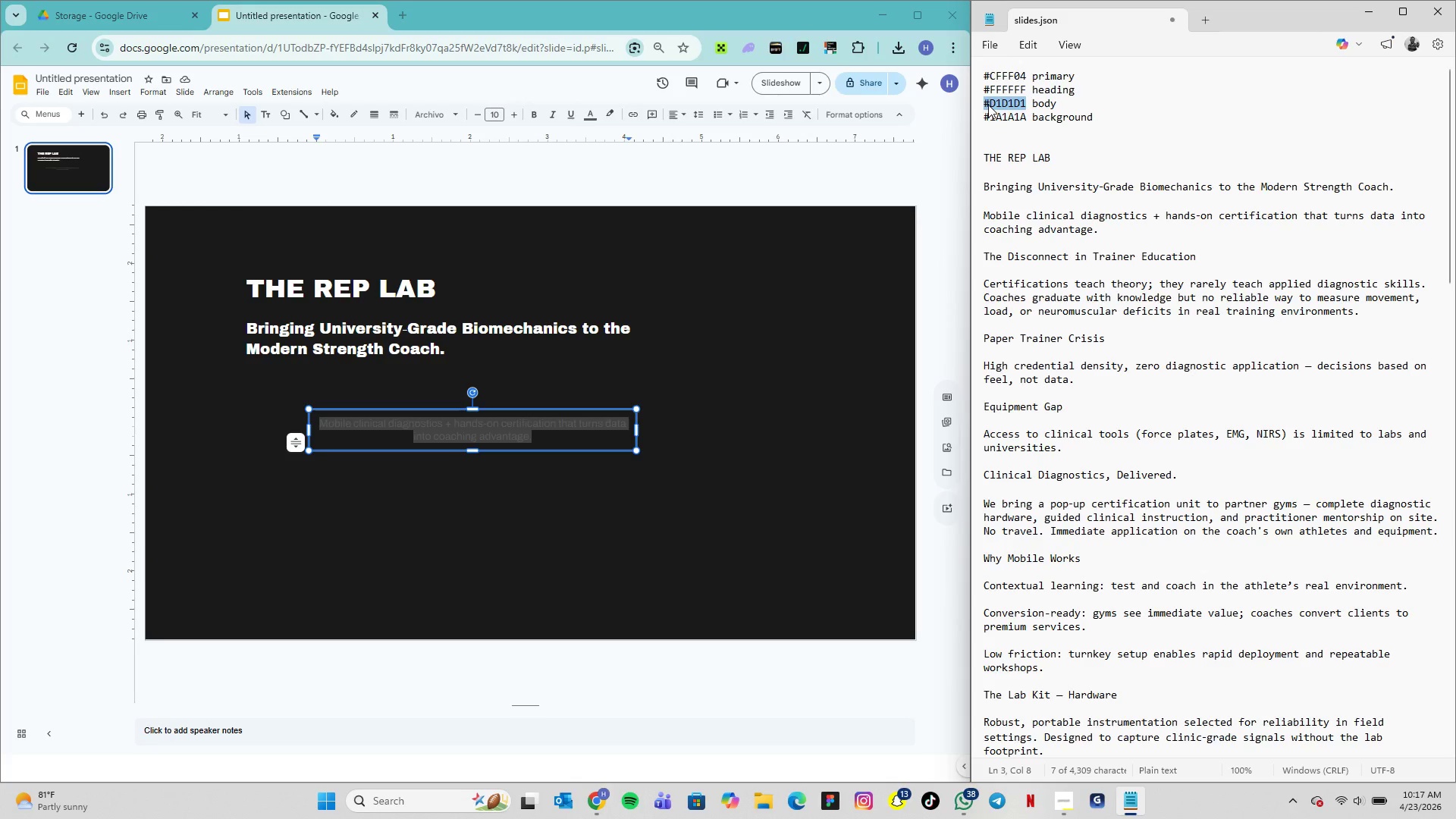 
key(Control+C)
 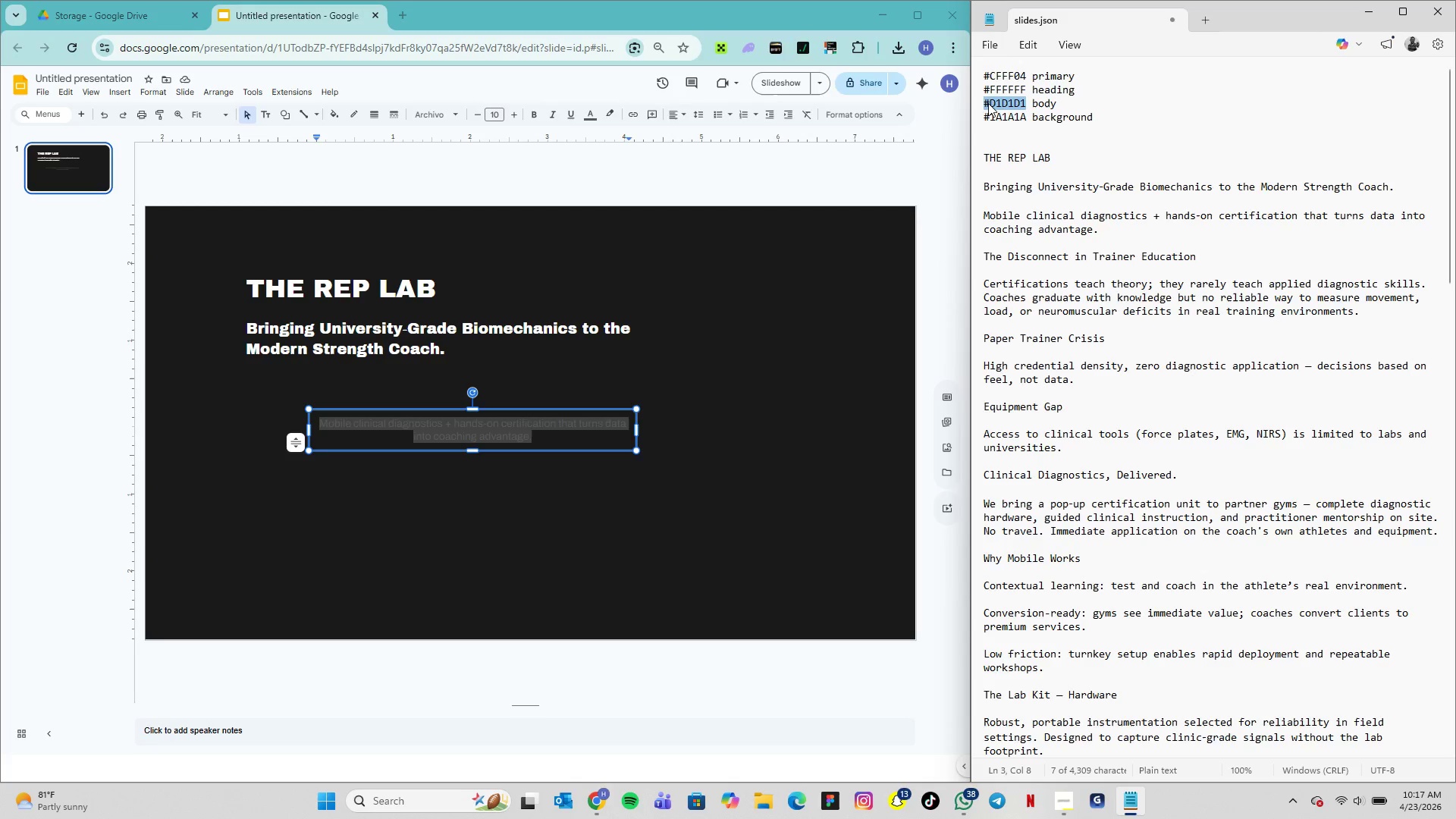 
key(Control+C)
 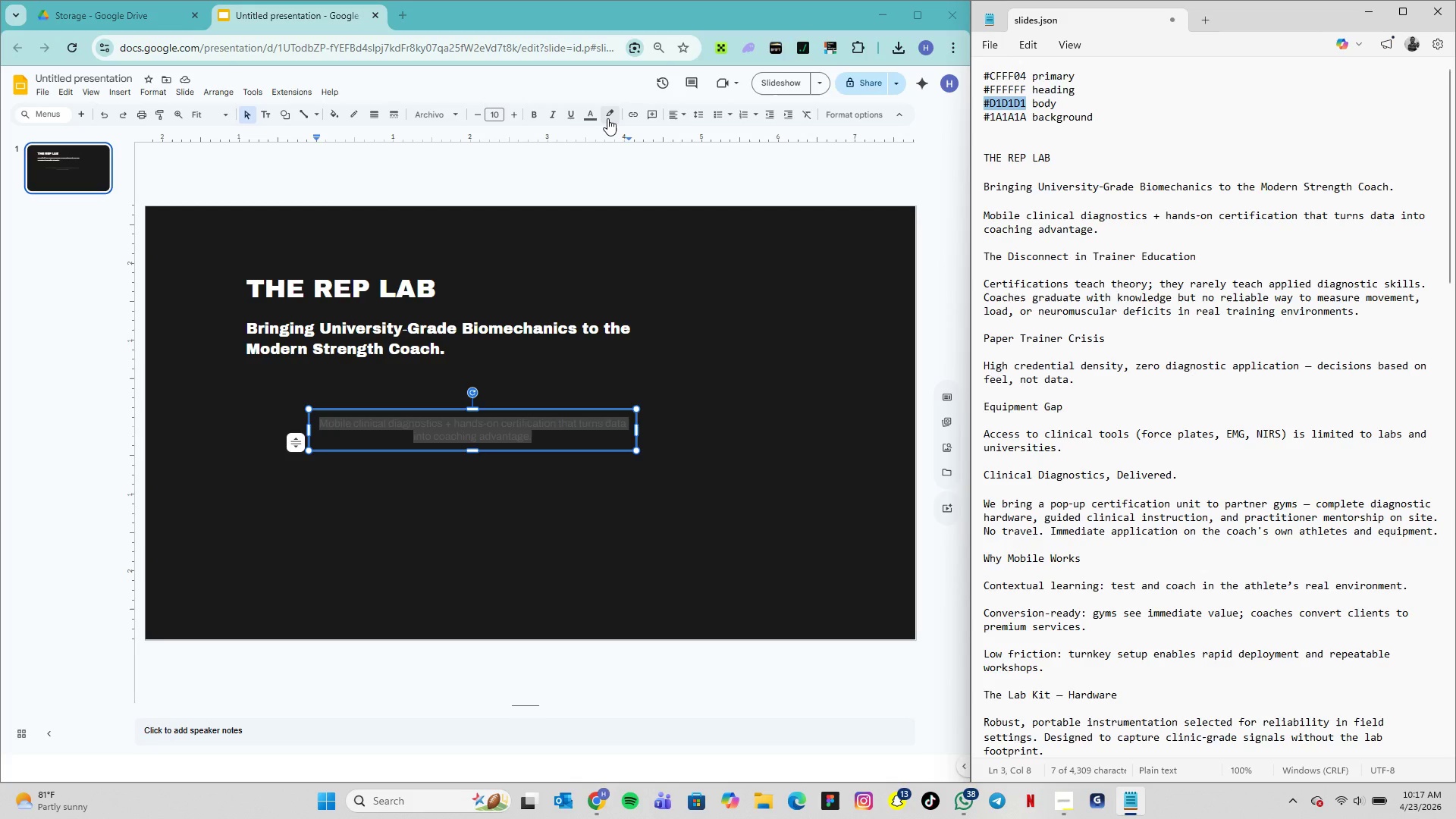 
left_click([594, 118])
 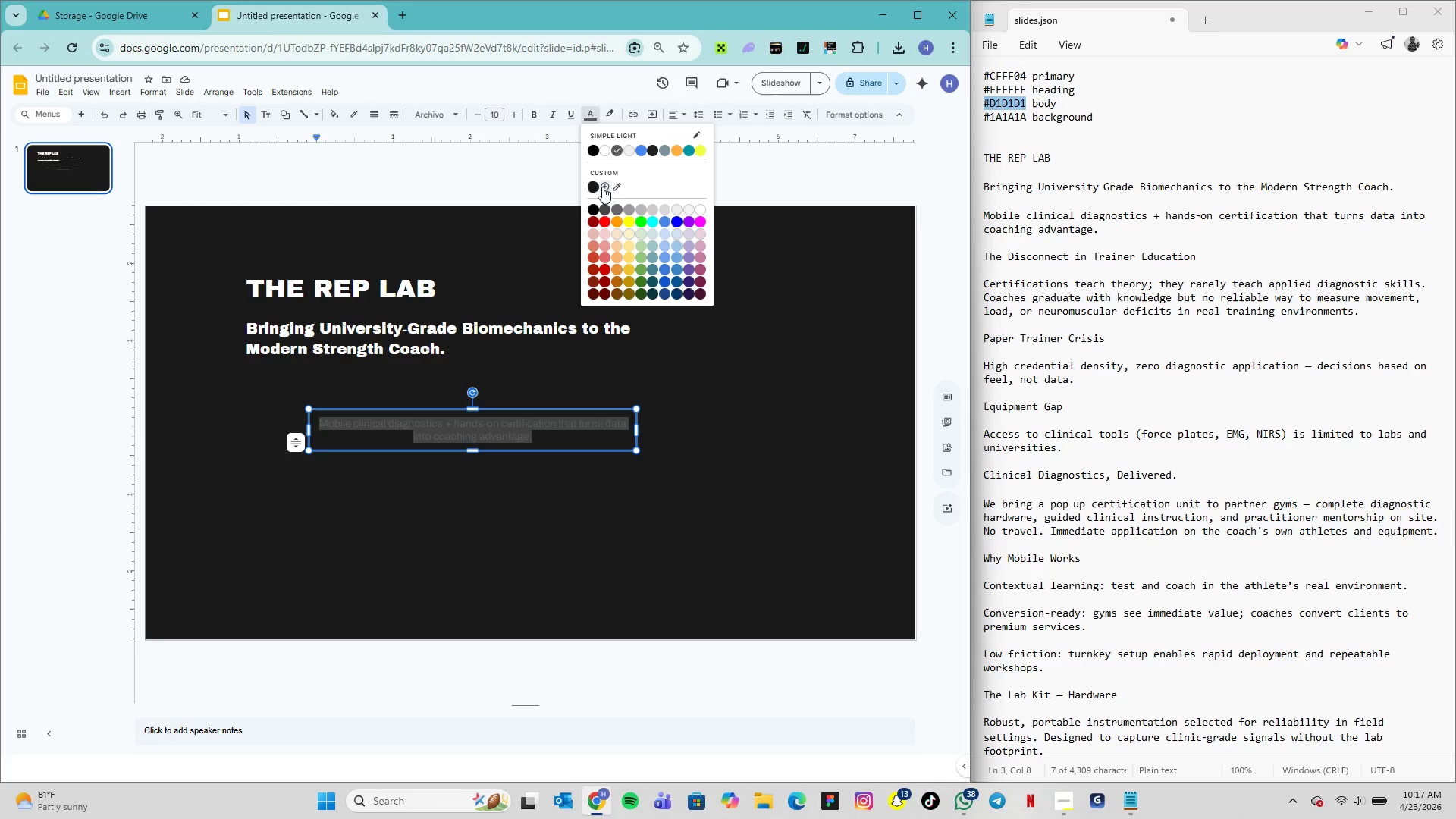 
left_click([604, 188])
 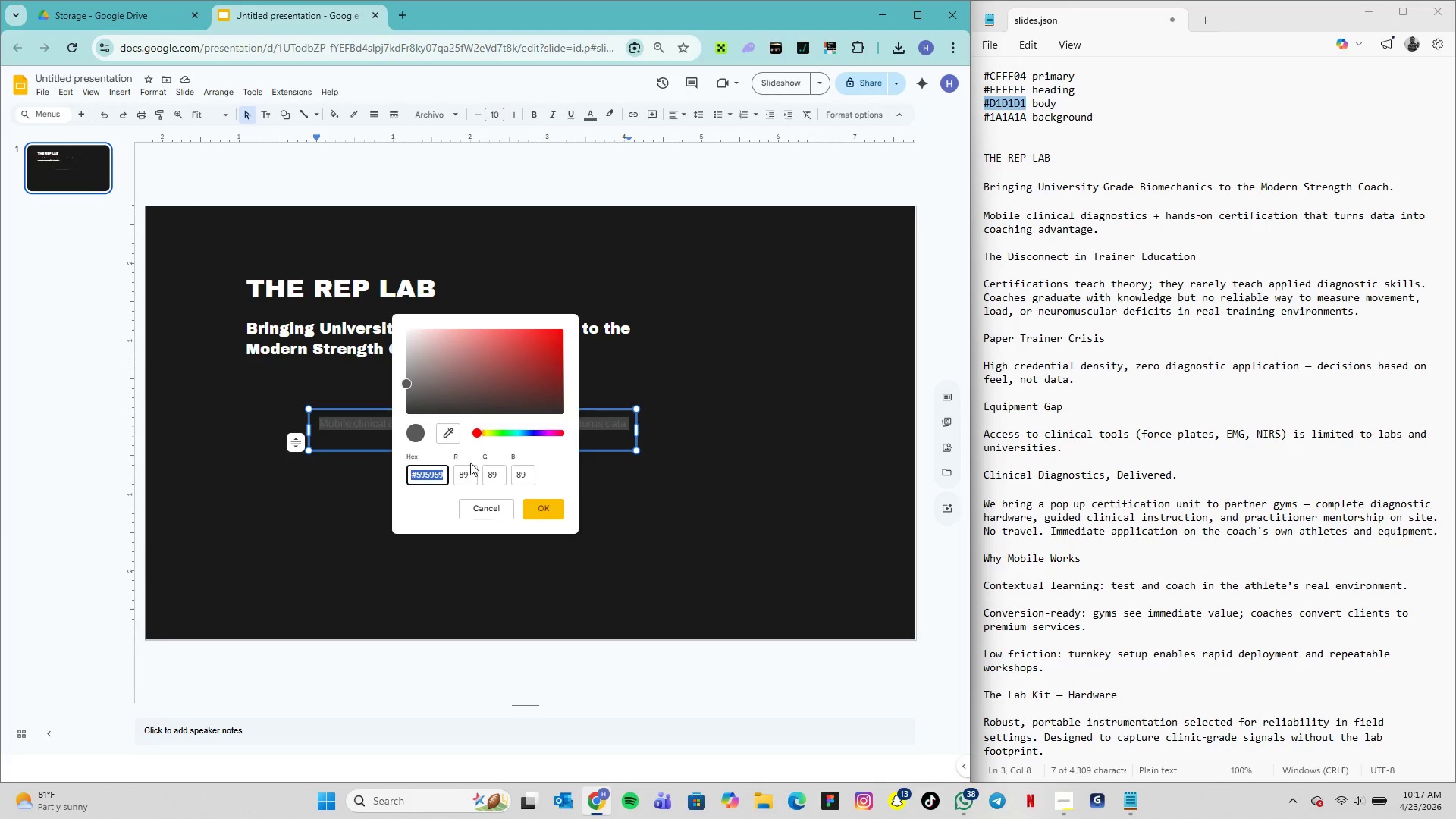 
key(Control+V)
 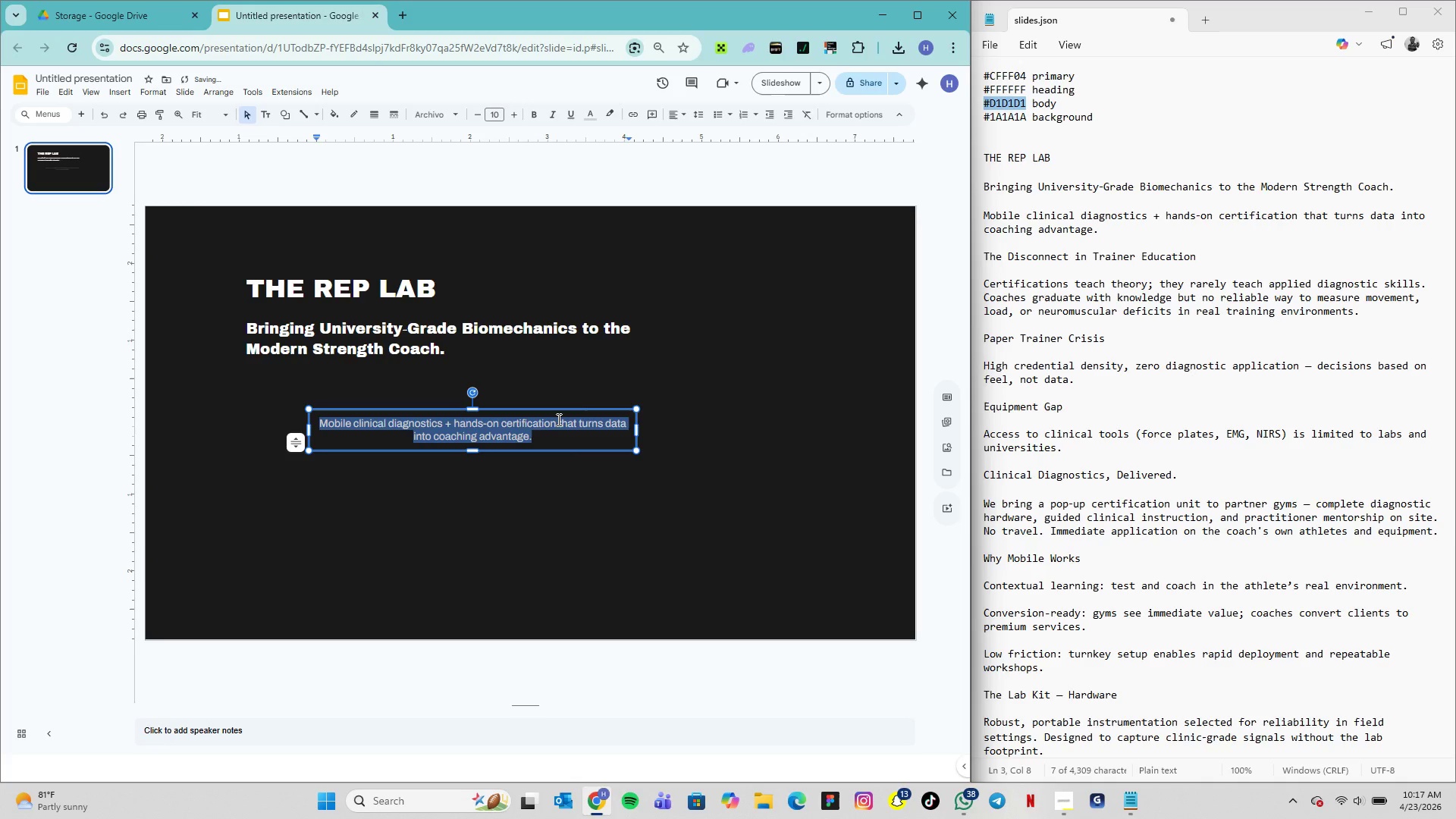 
left_click_drag(start_coordinate=[555, 414], to_coordinate=[486, 408])
 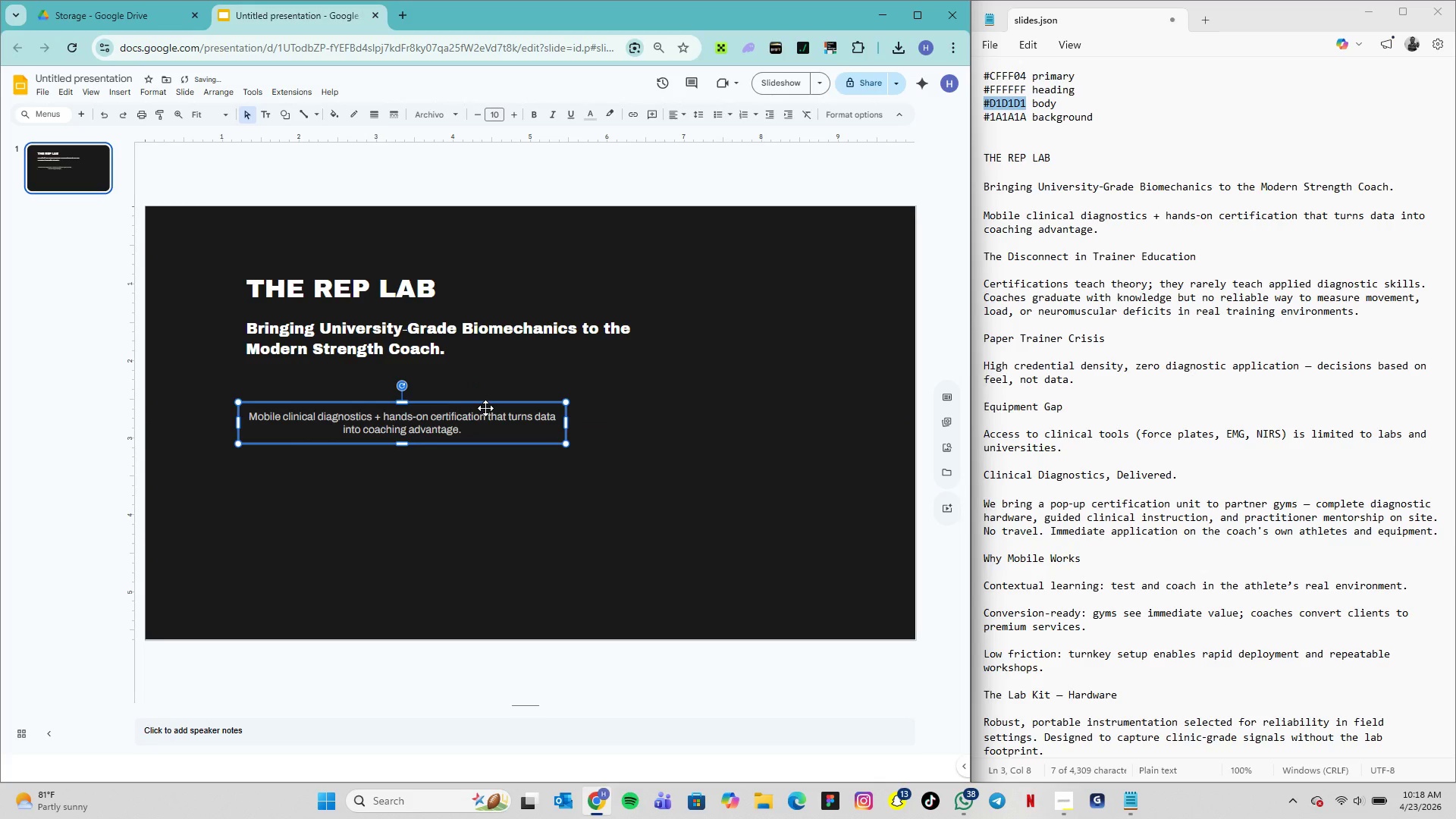 
left_click_drag(start_coordinate=[485, 408], to_coordinate=[498, 408])
 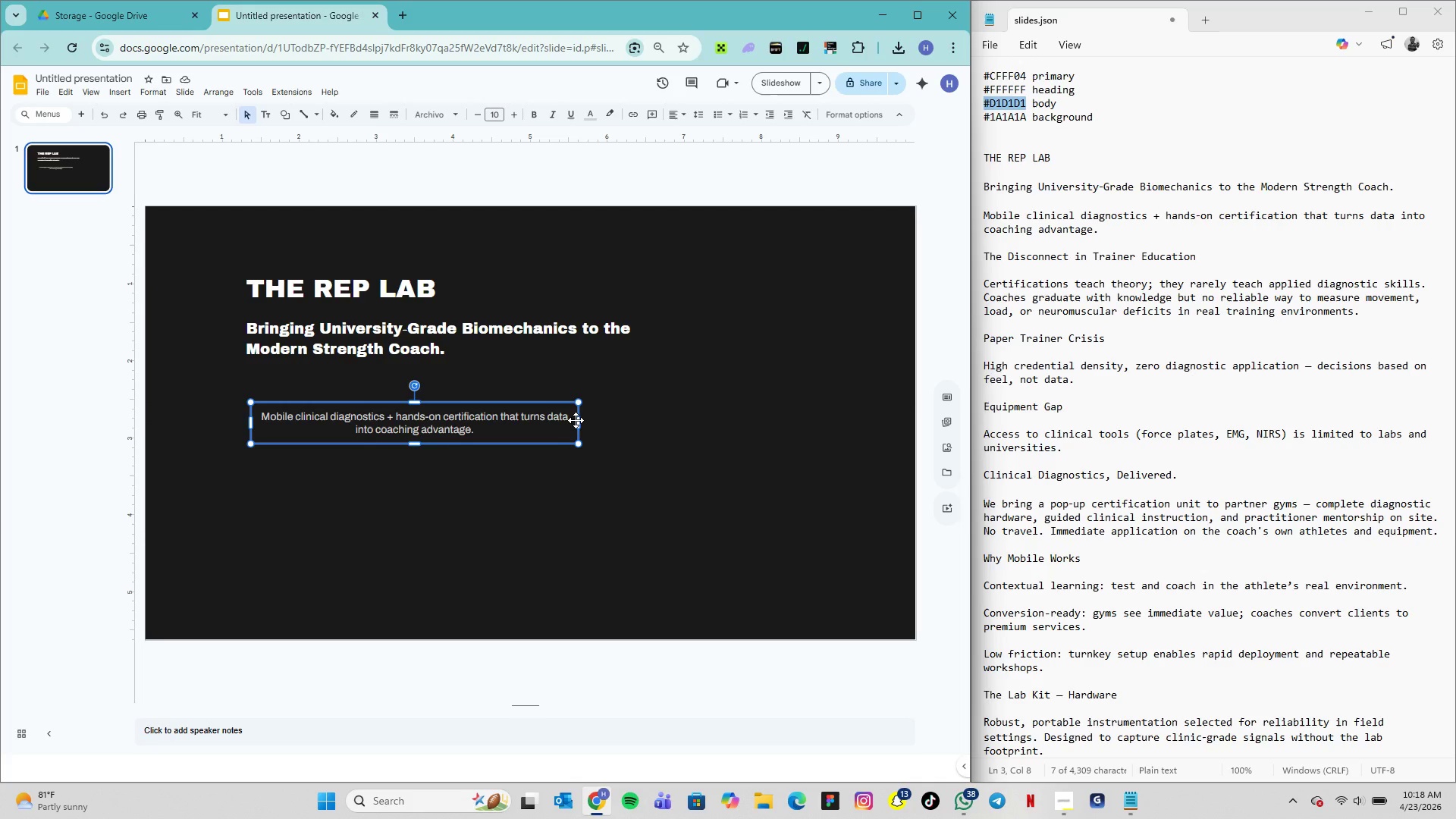 
wait(7.14)
 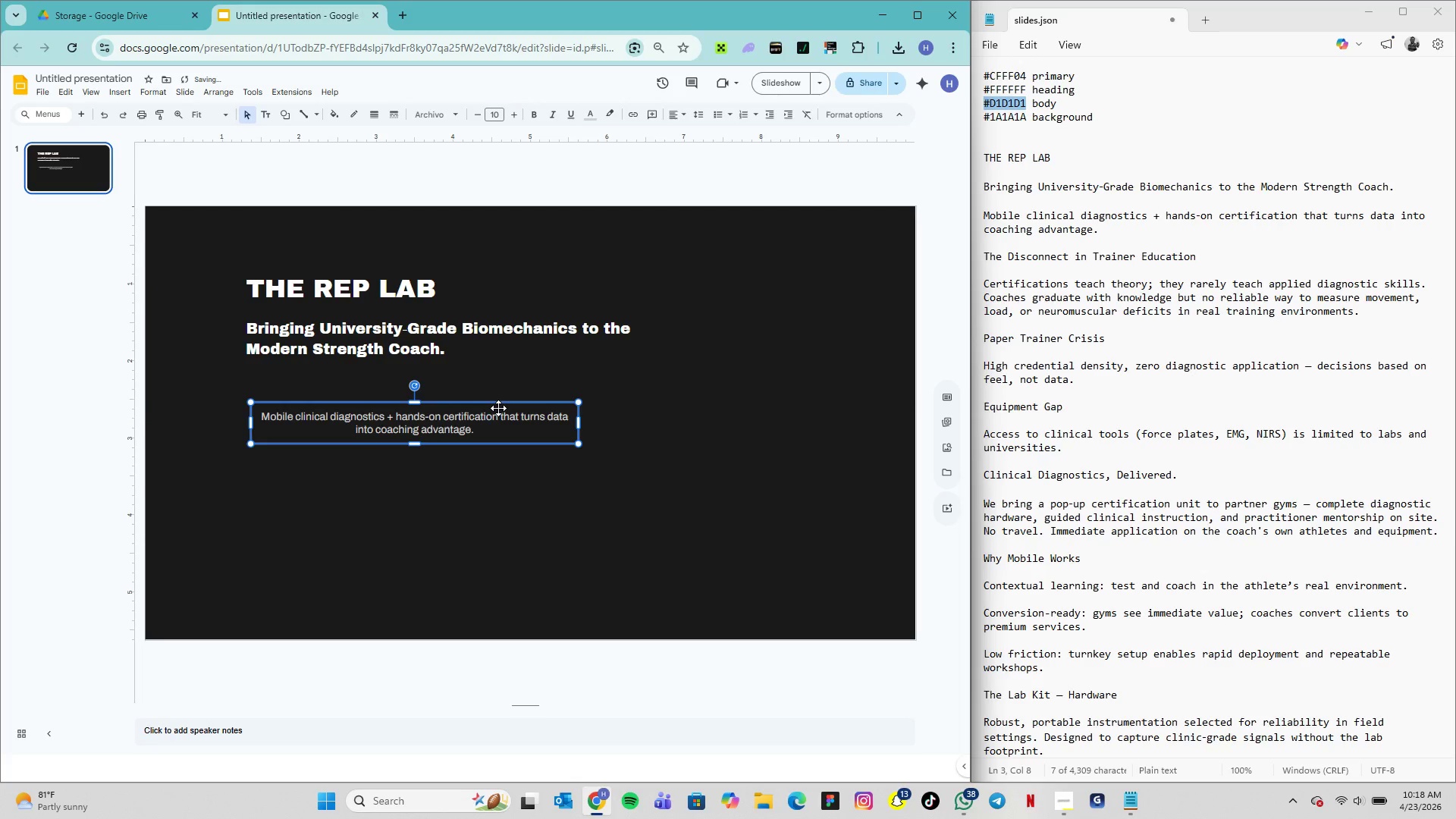 
left_click_drag(start_coordinate=[578, 420], to_coordinate=[604, 421])
 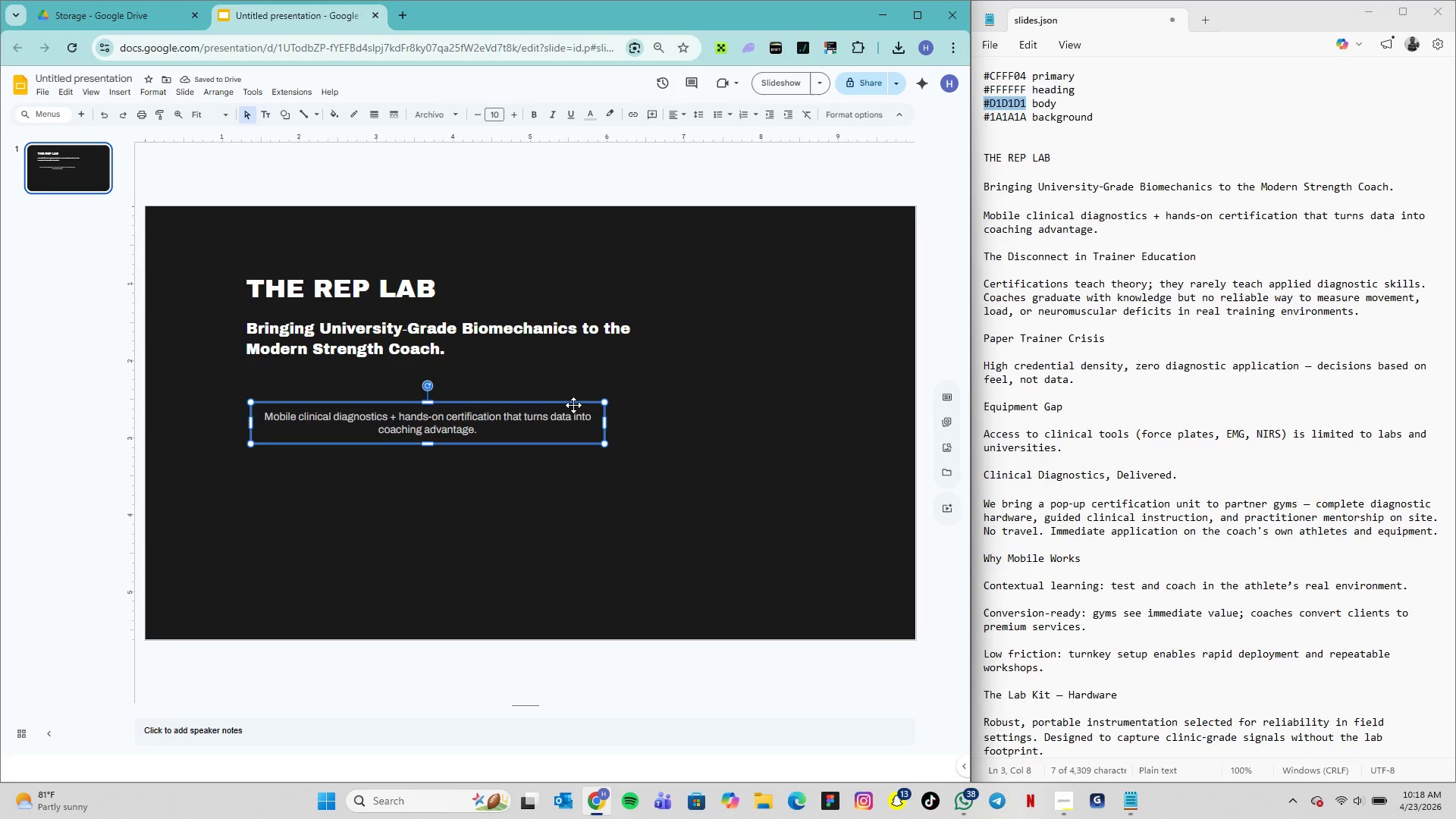 
wait(5.39)
 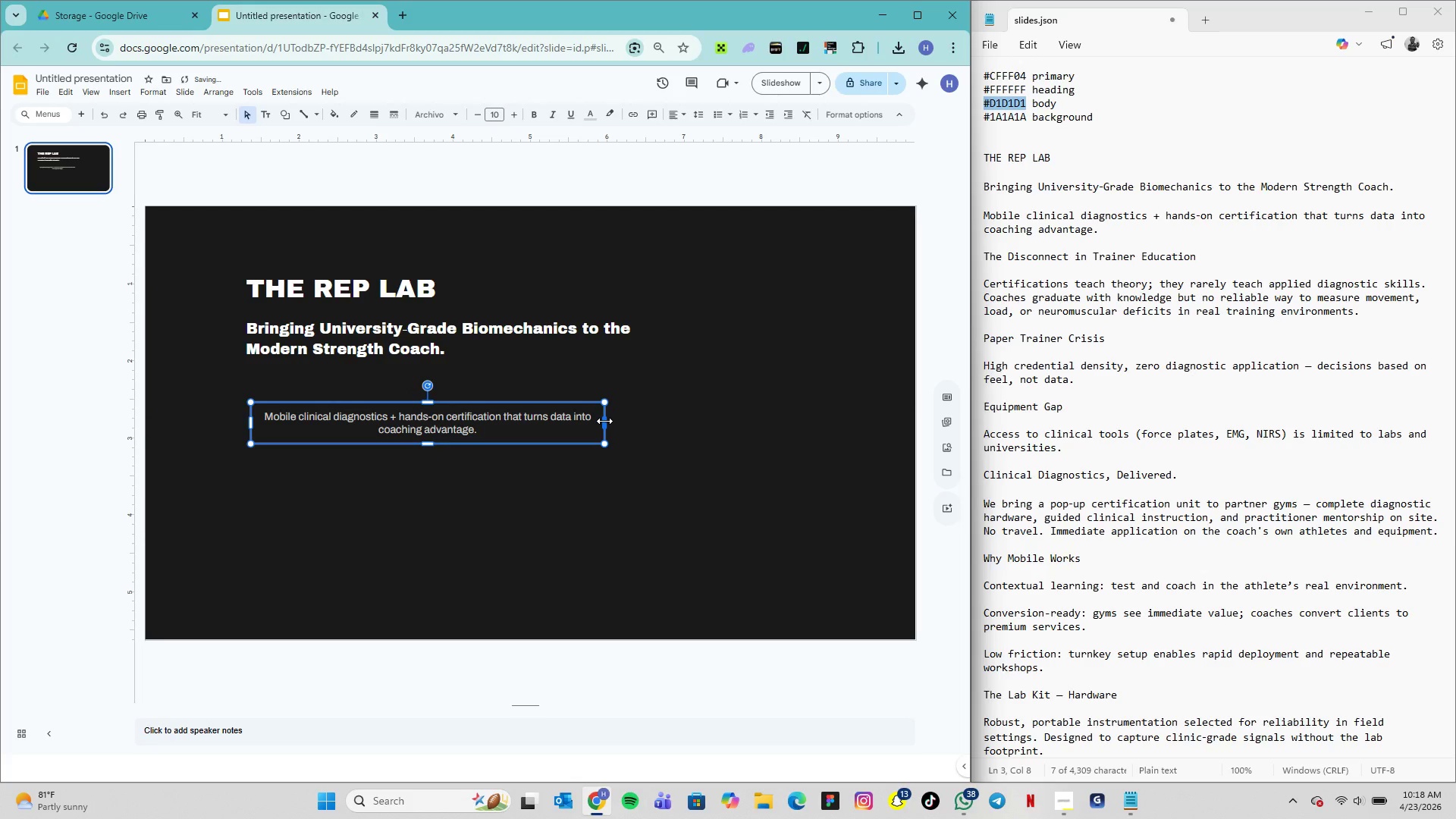 
left_click_drag(start_coordinate=[573, 405], to_coordinate=[560, 391])
 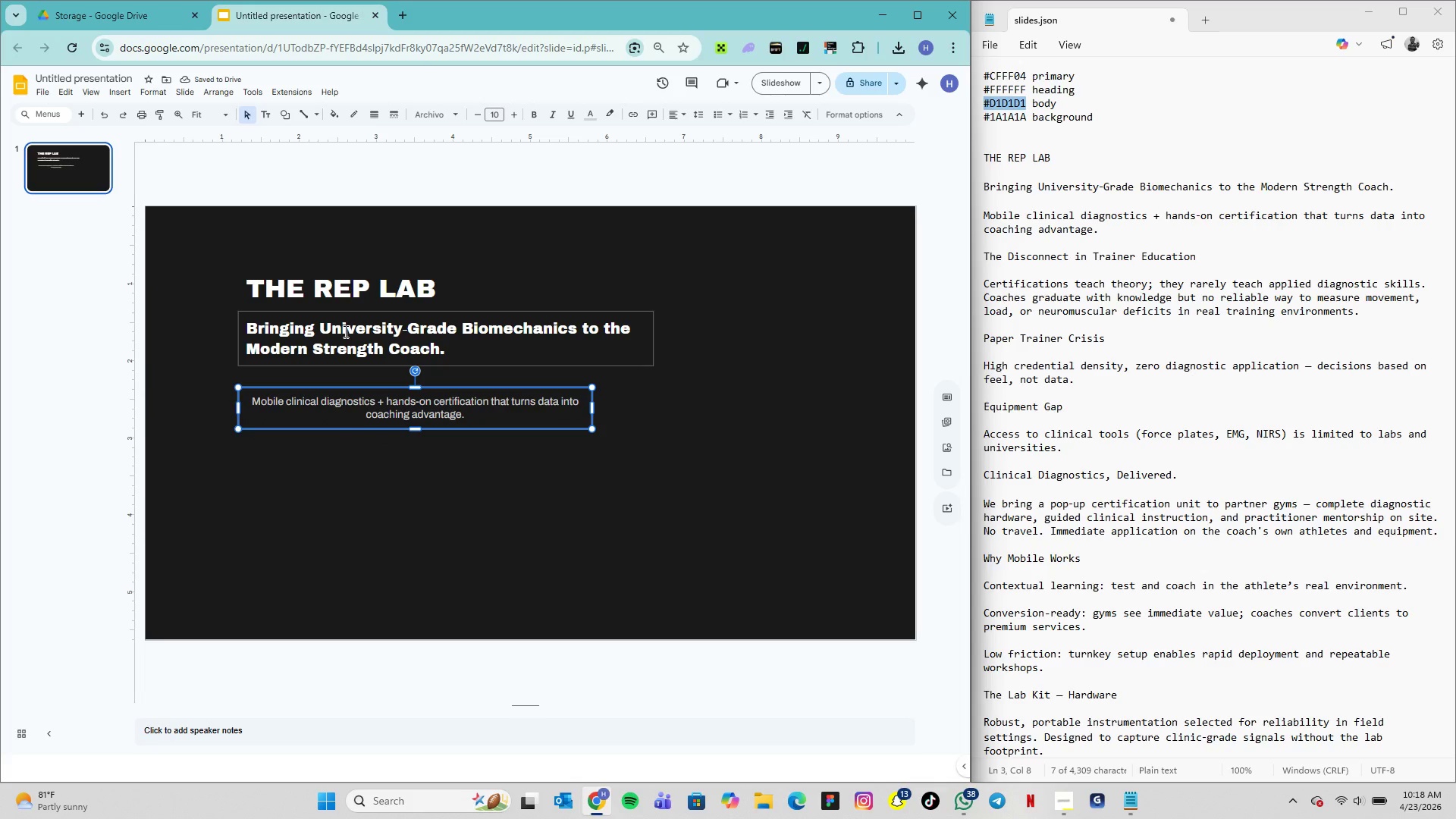 
wait(5.97)
 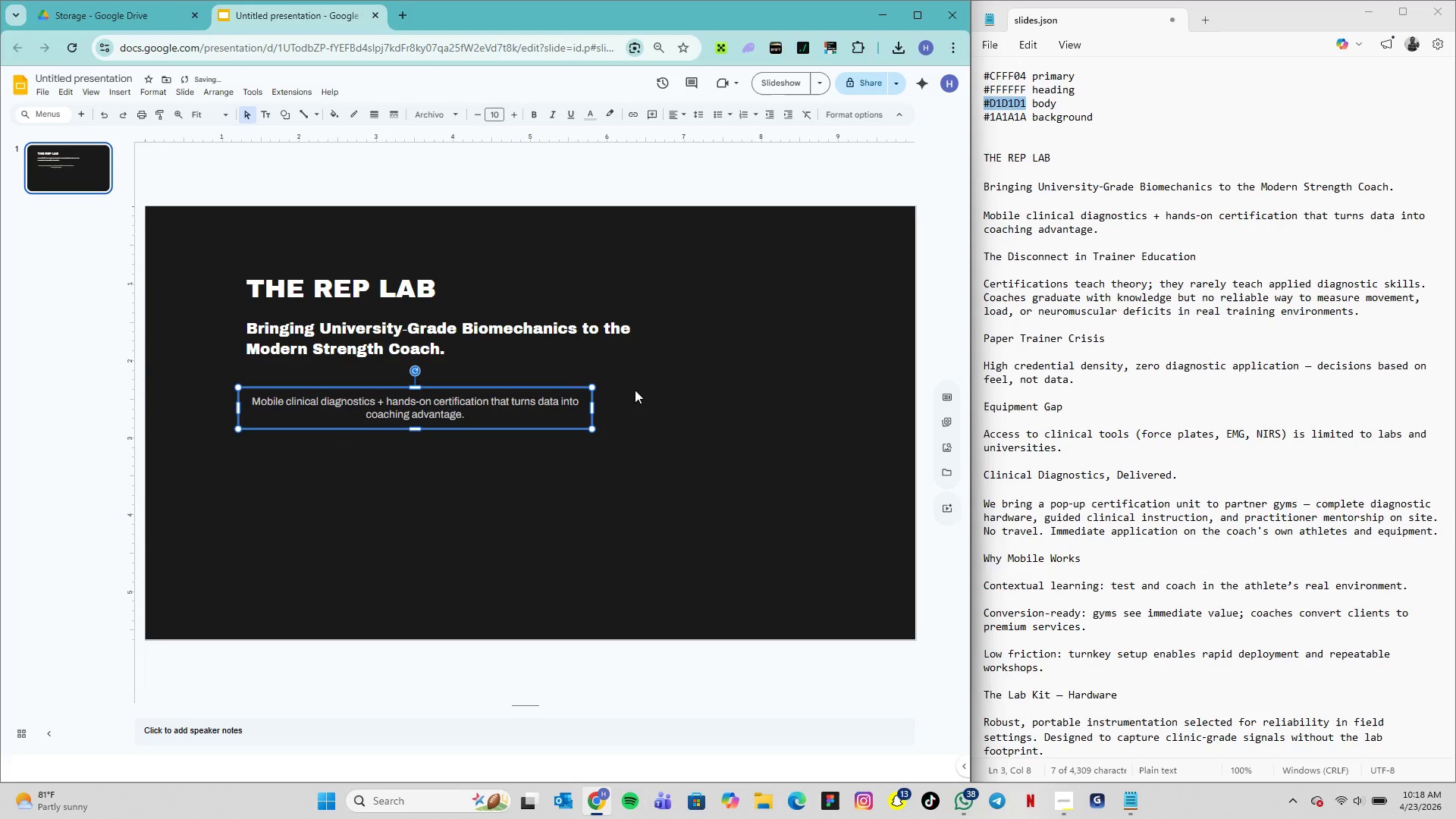 
left_click([375, 400])
 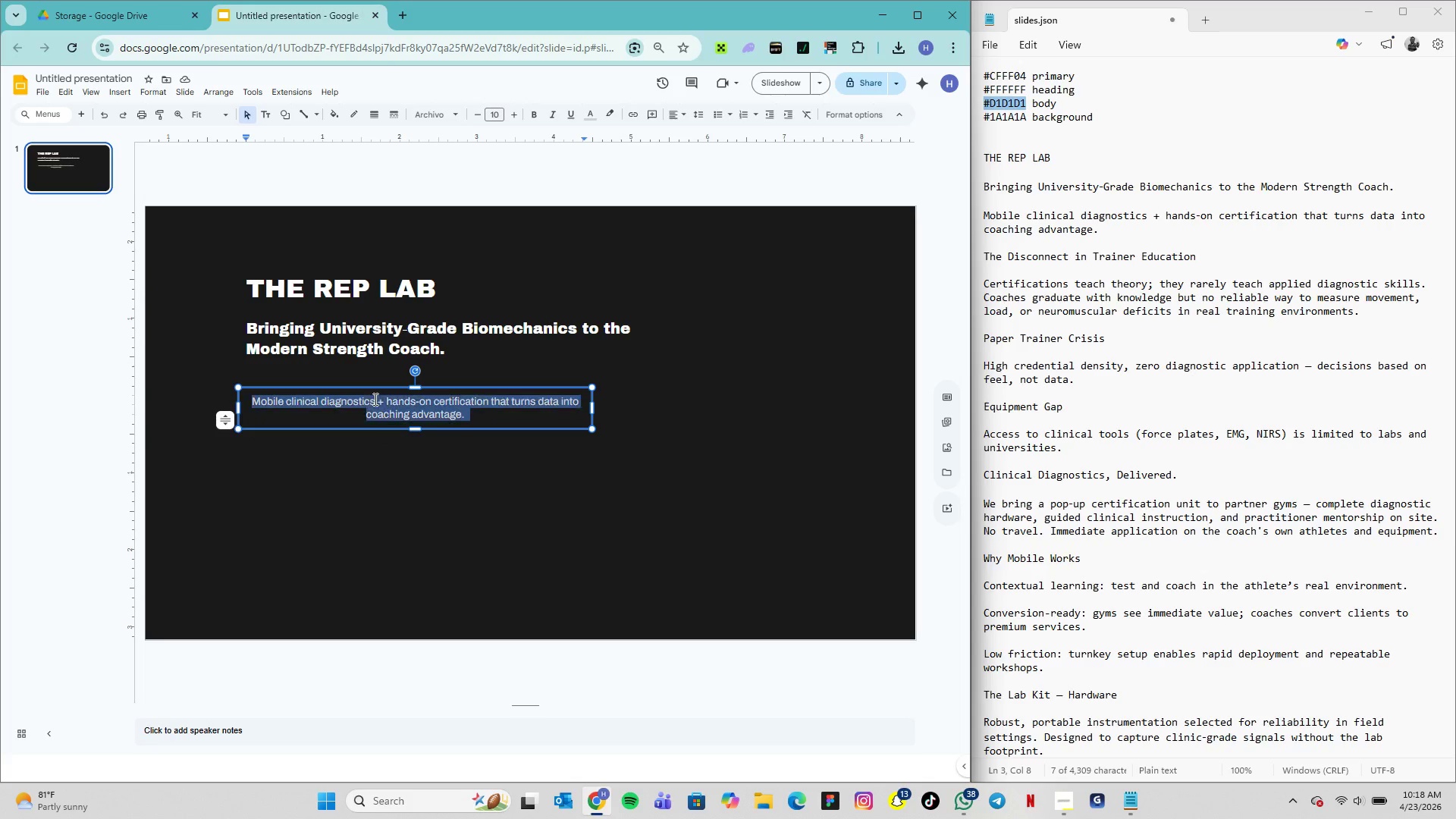 
triple_click([374, 399])
 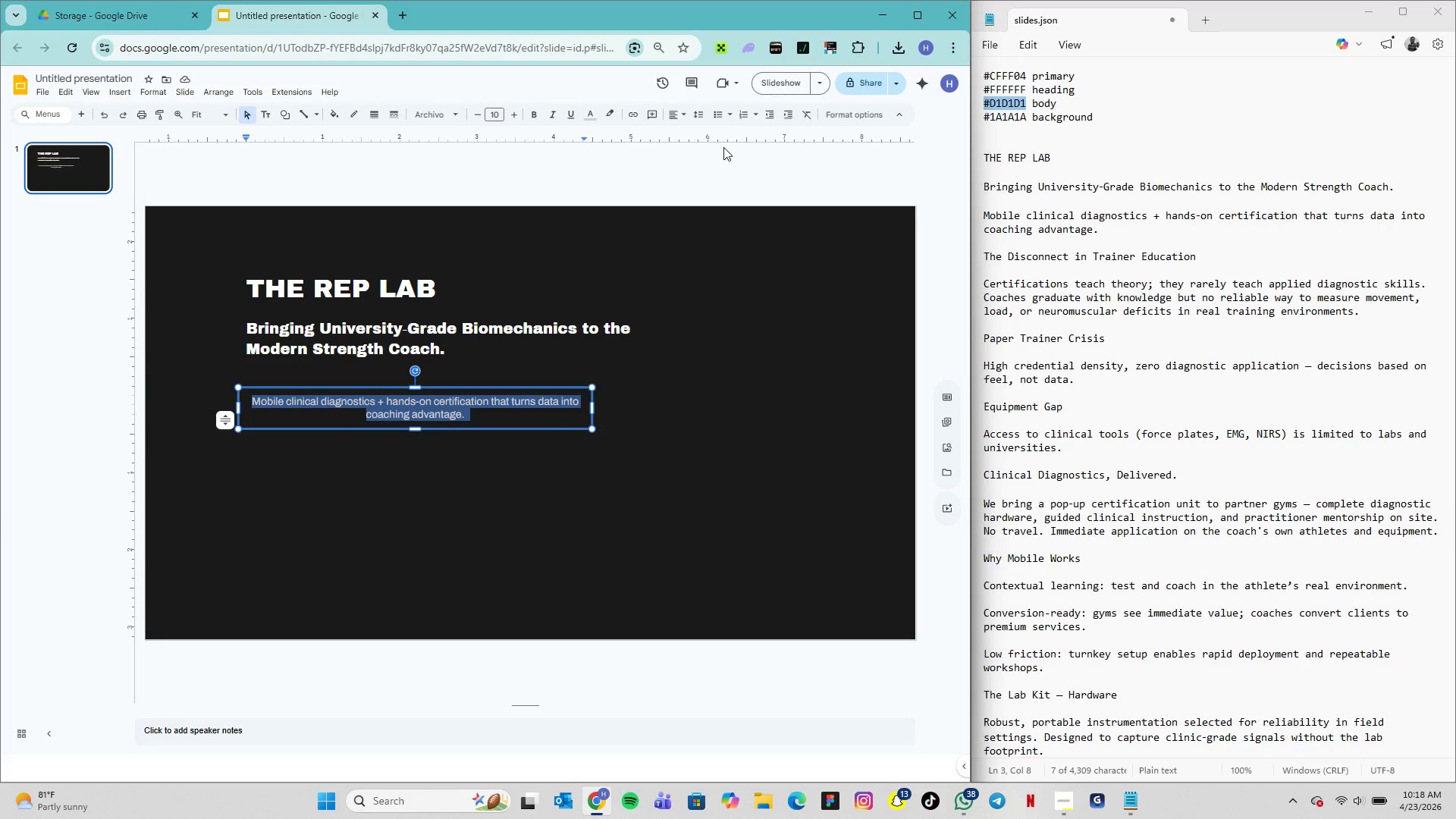 
mouse_move([715, 119])
 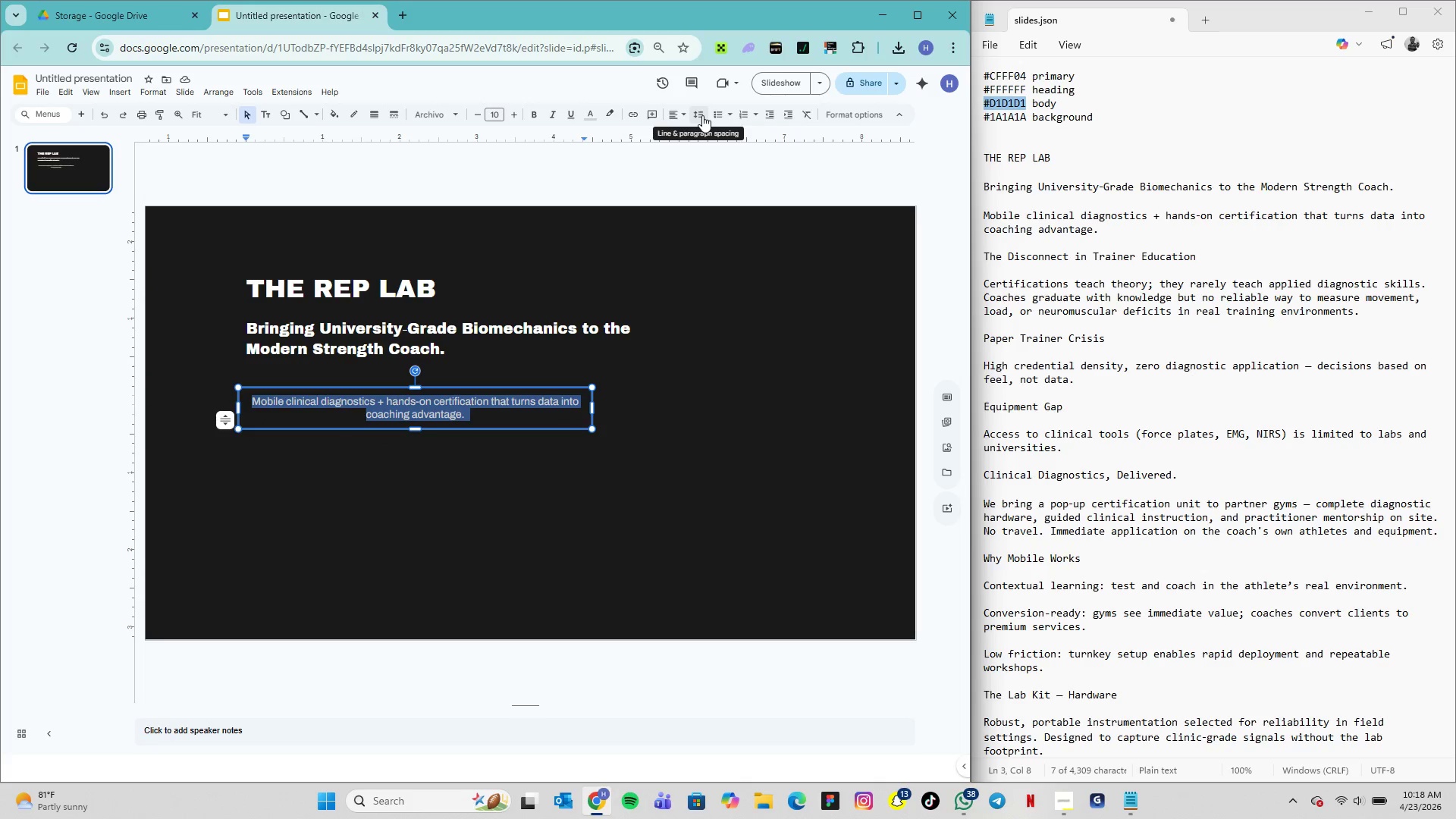 
left_click([702, 115])
 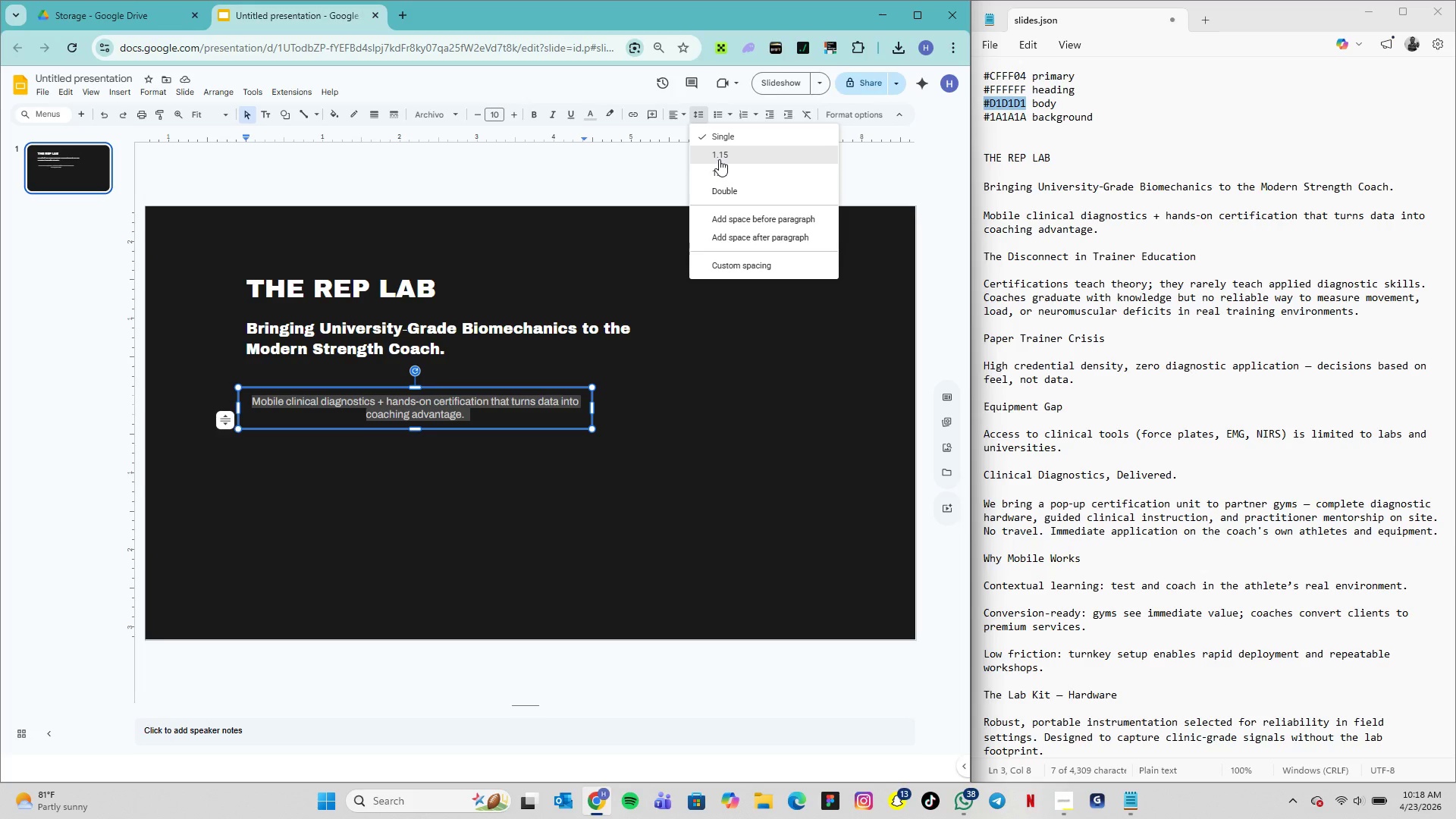 
left_click([720, 161])
 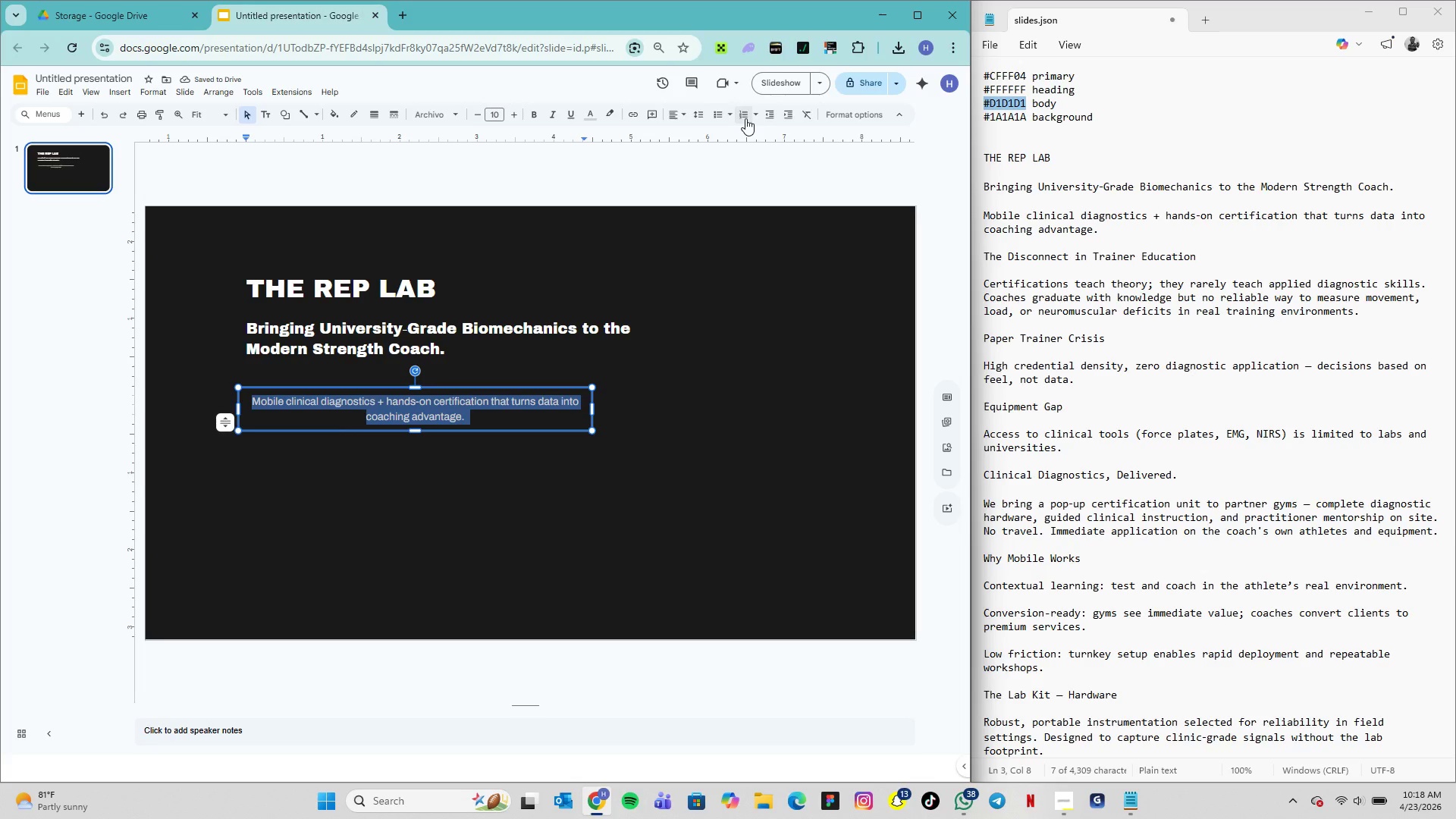 
wait(5.47)
 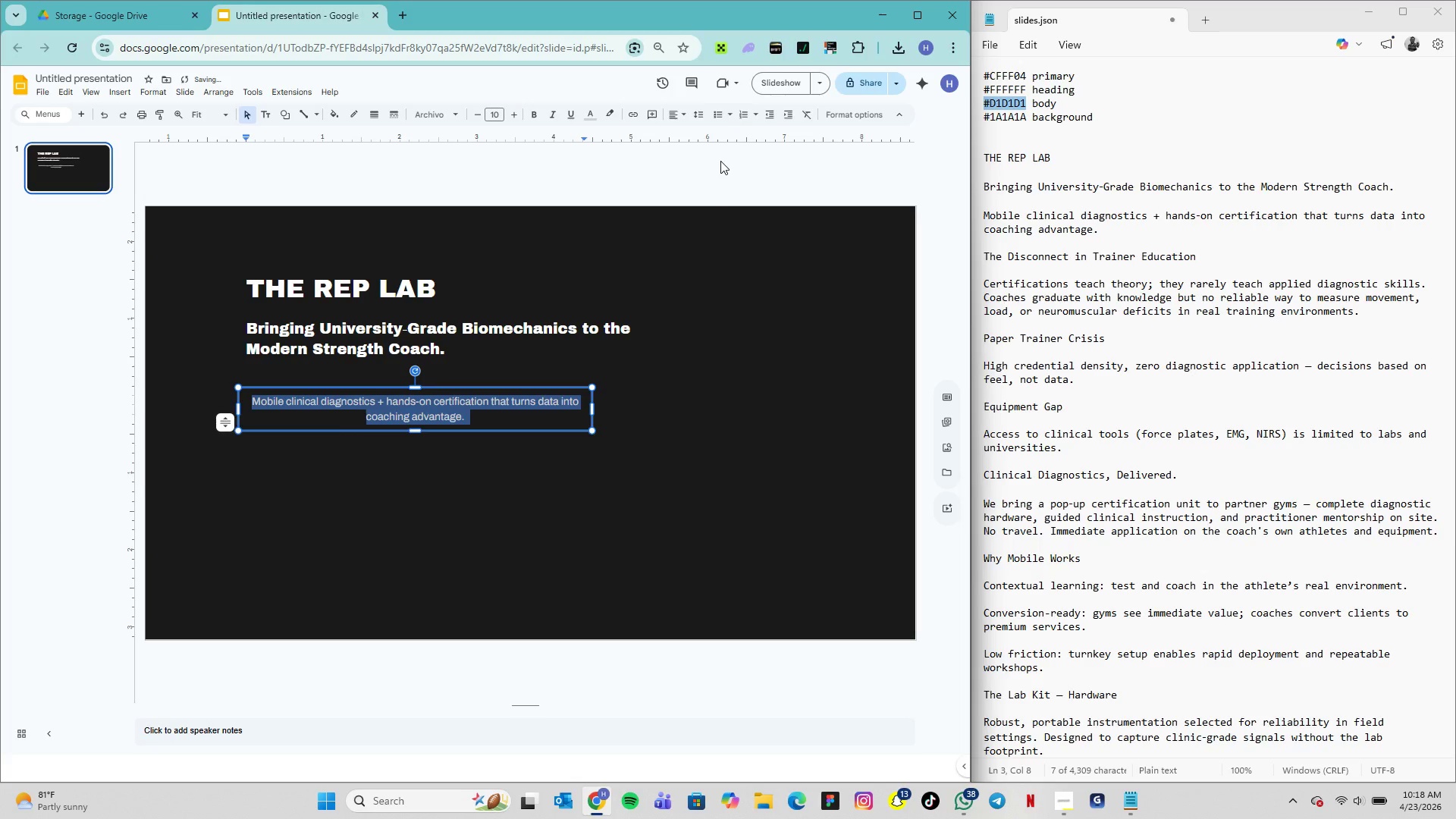 
left_click([702, 115])
 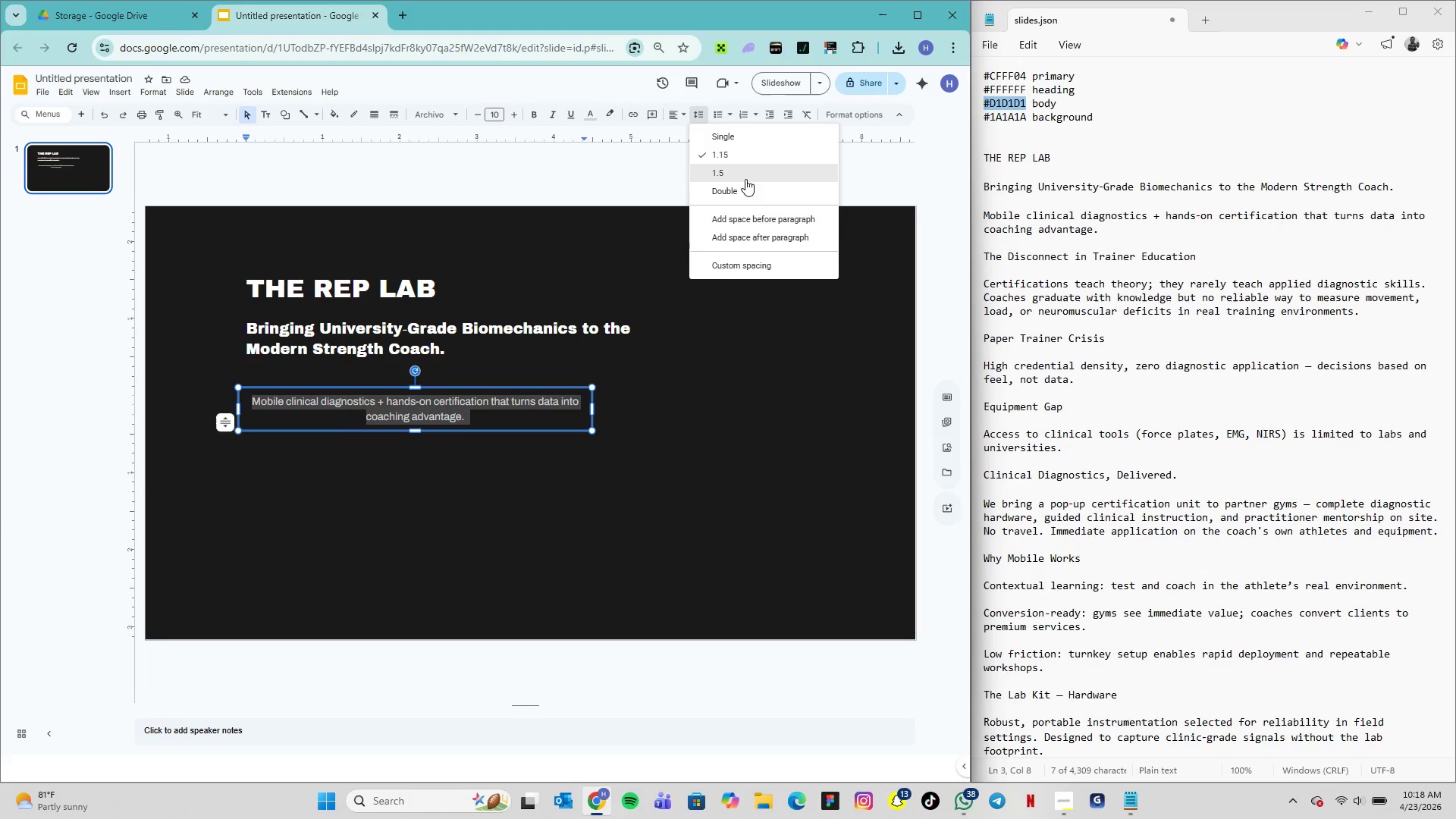 
left_click([746, 175])
 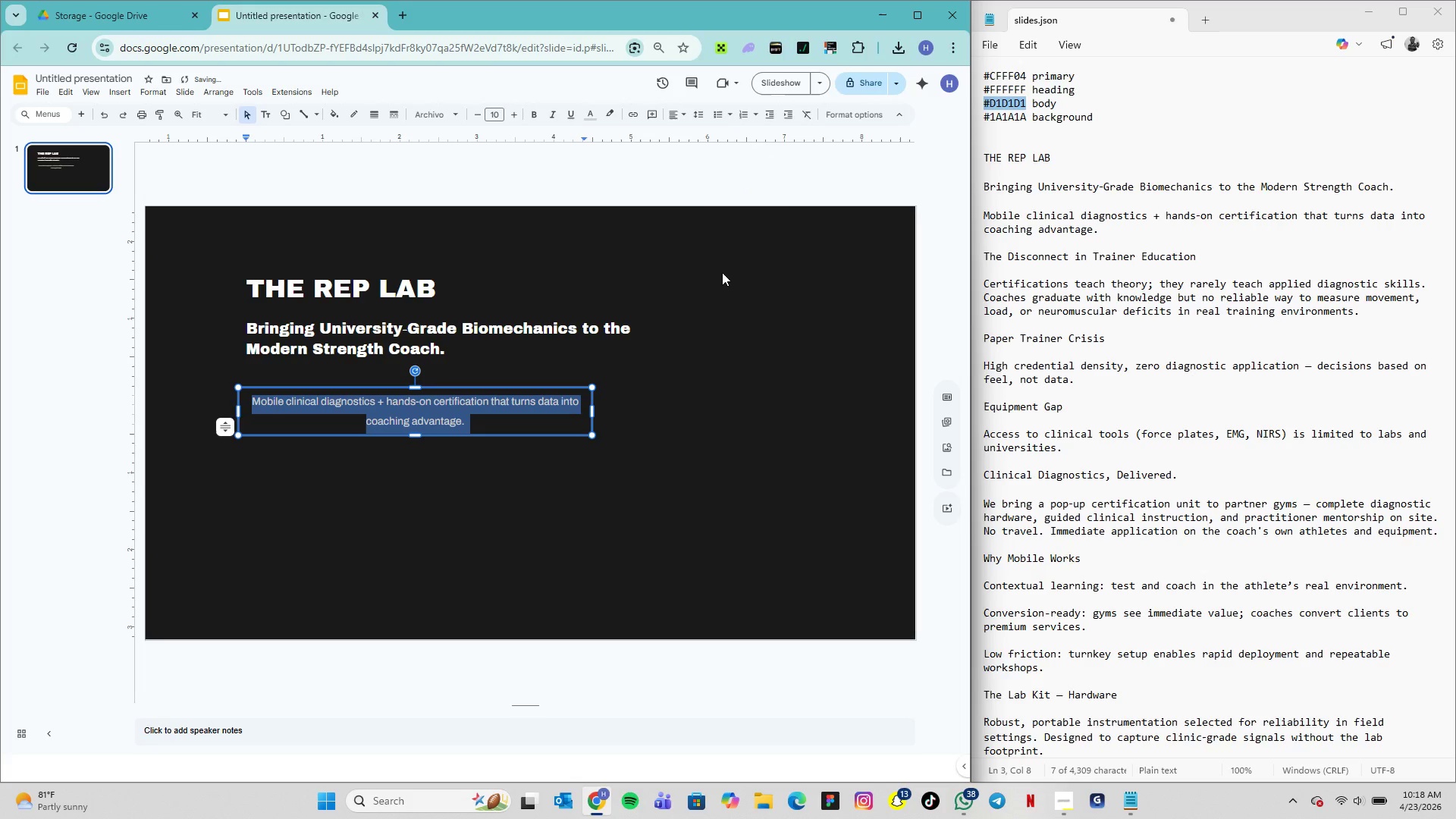 
left_click([622, 383])
 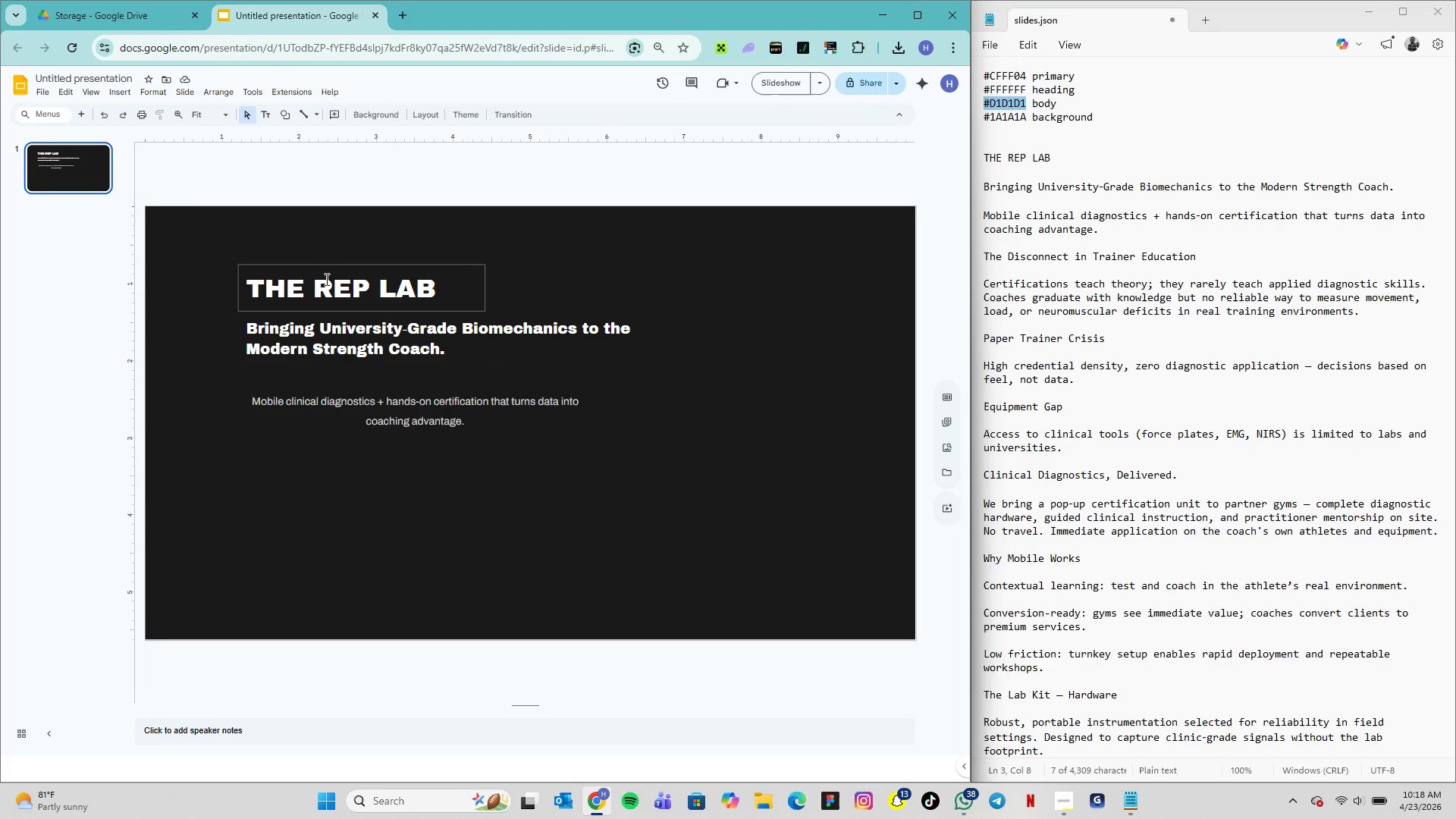 
left_click([325, 268])
 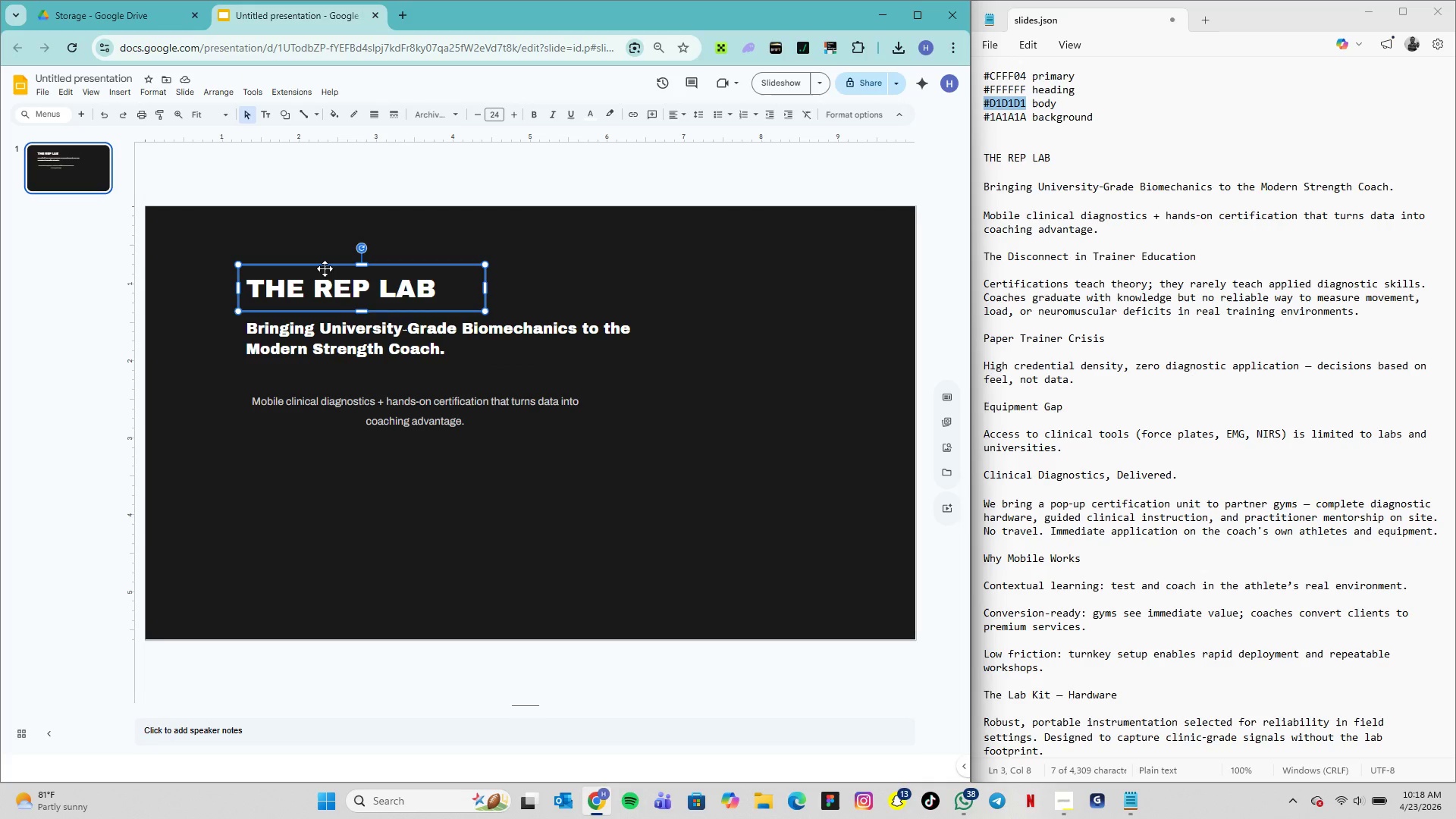 
hold_key(key=ShiftLeft, duration=2.88)
left_click([353, 336])
 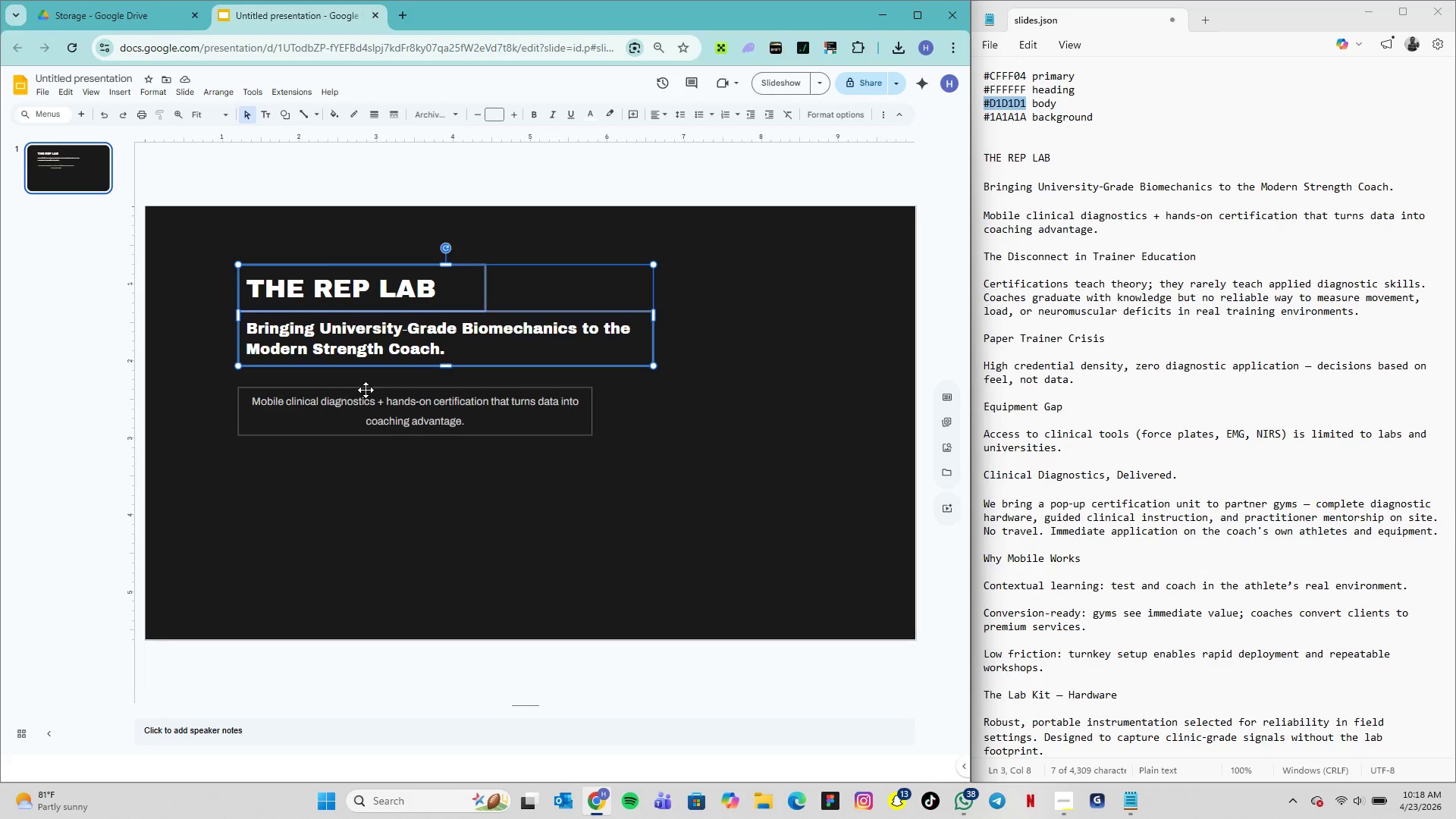 
left_click([366, 393])
 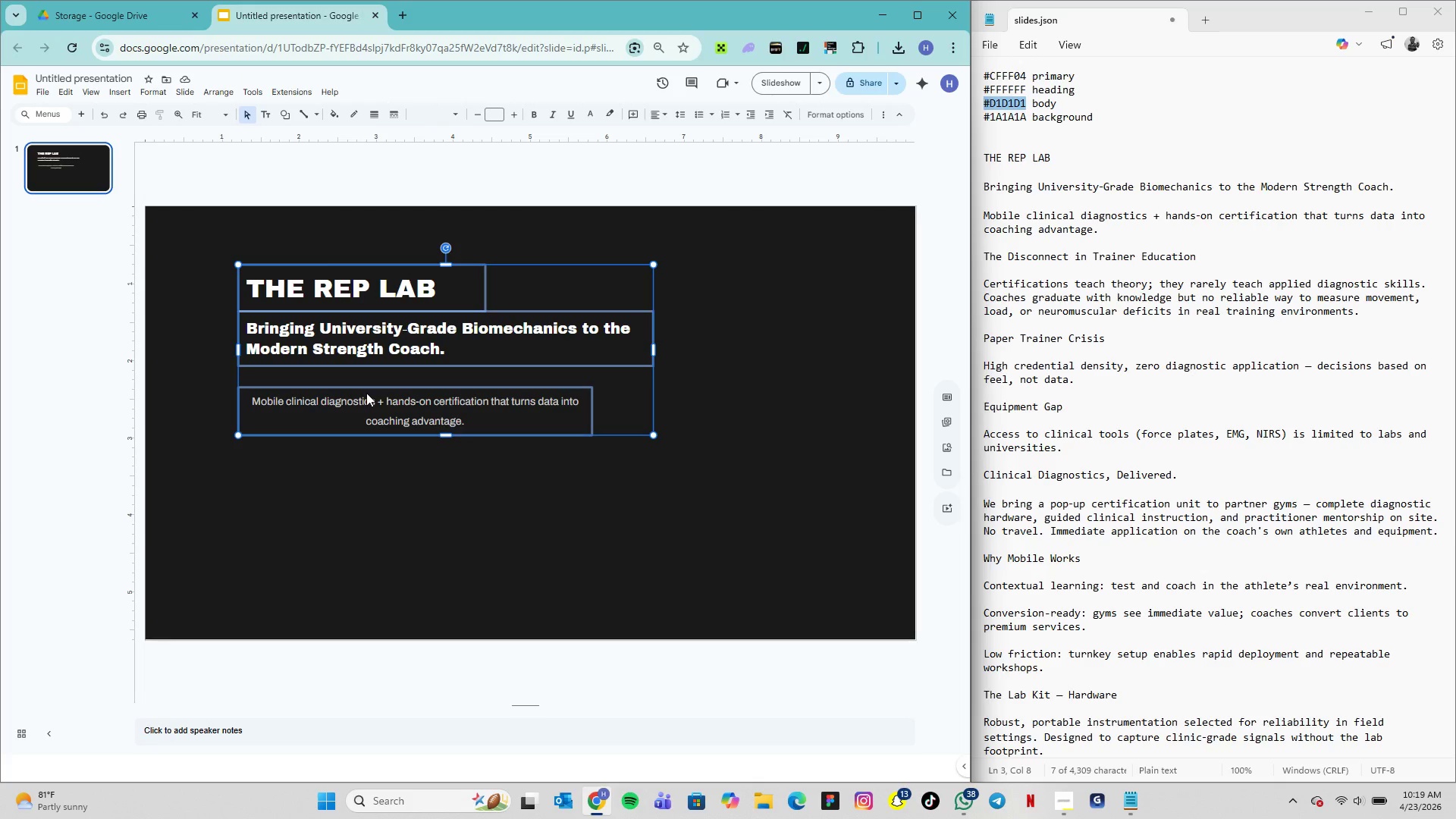 
right_click([378, 403])
 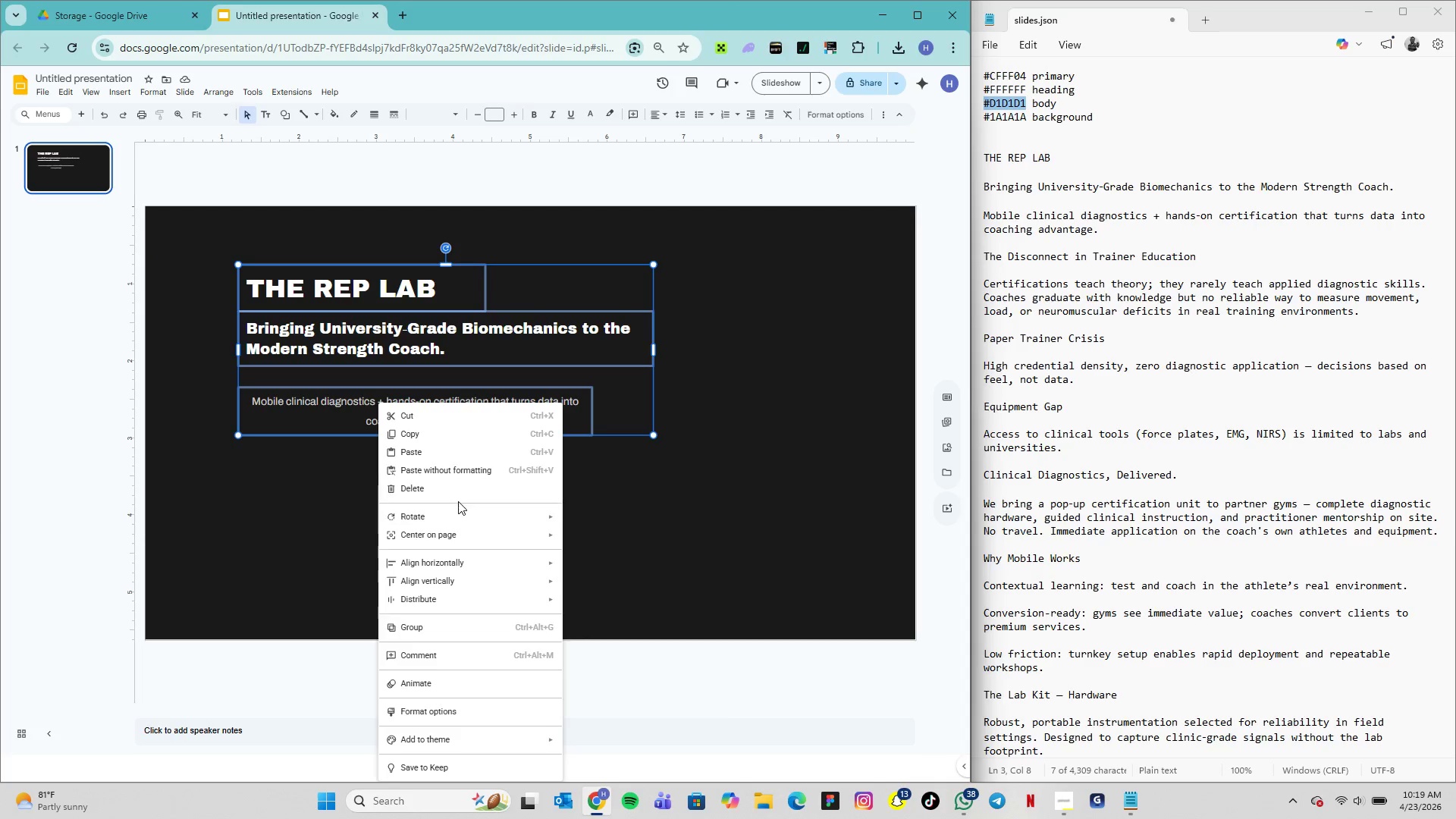 
mouse_move([478, 548])
 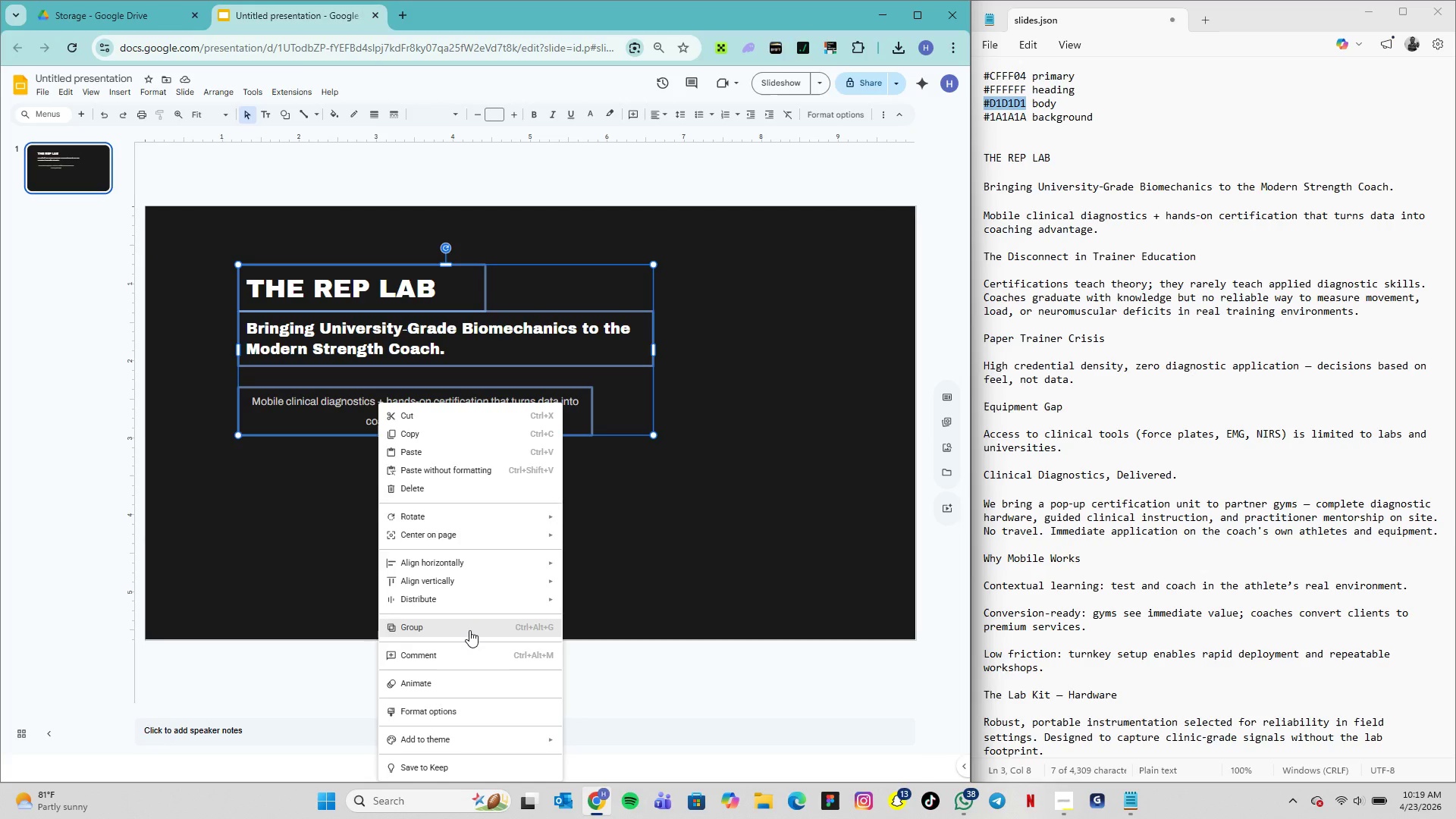 
left_click([468, 629])
 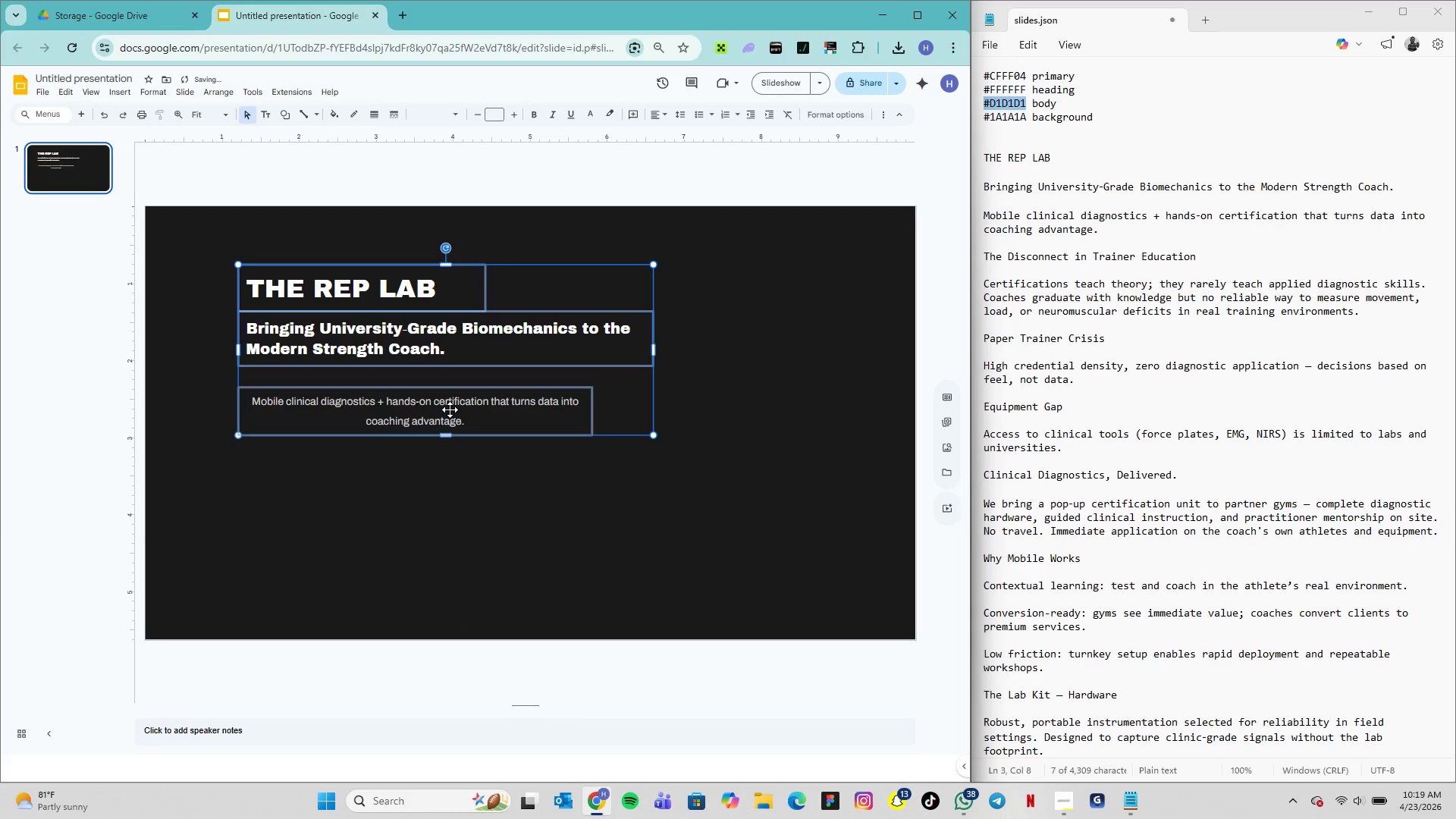 
right_click([450, 410])
 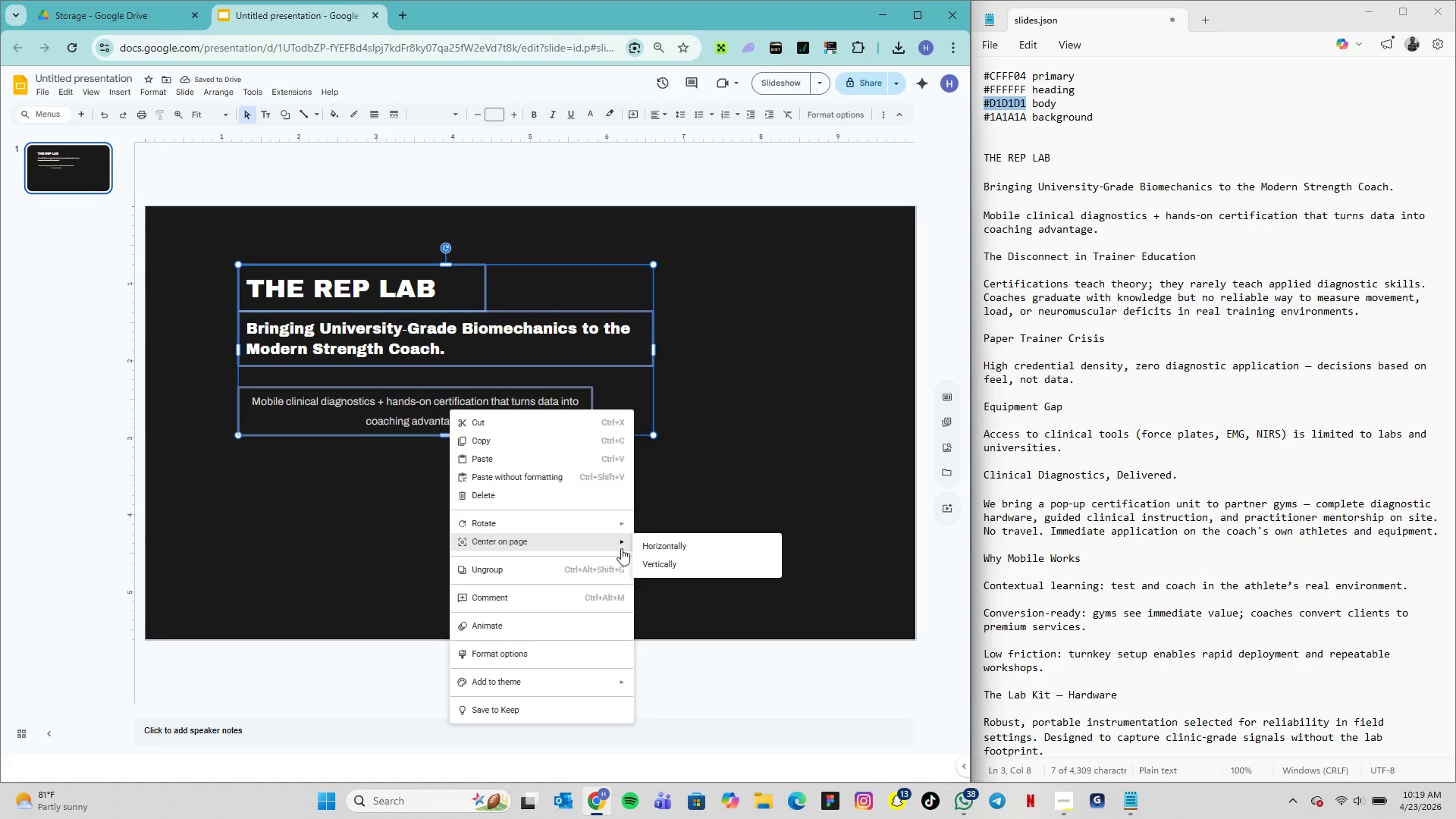 
left_click([653, 544])
 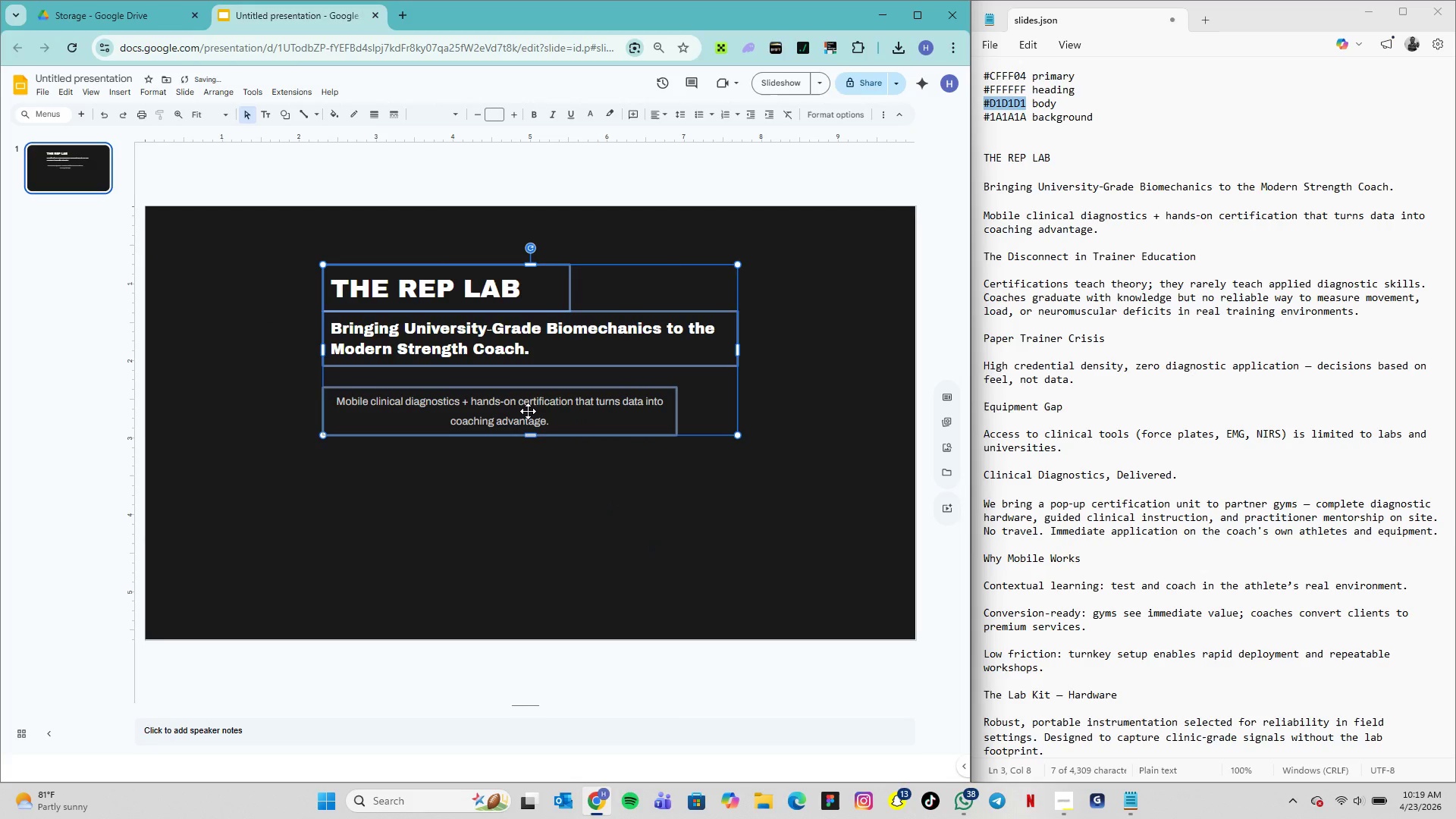 
right_click([528, 411])
 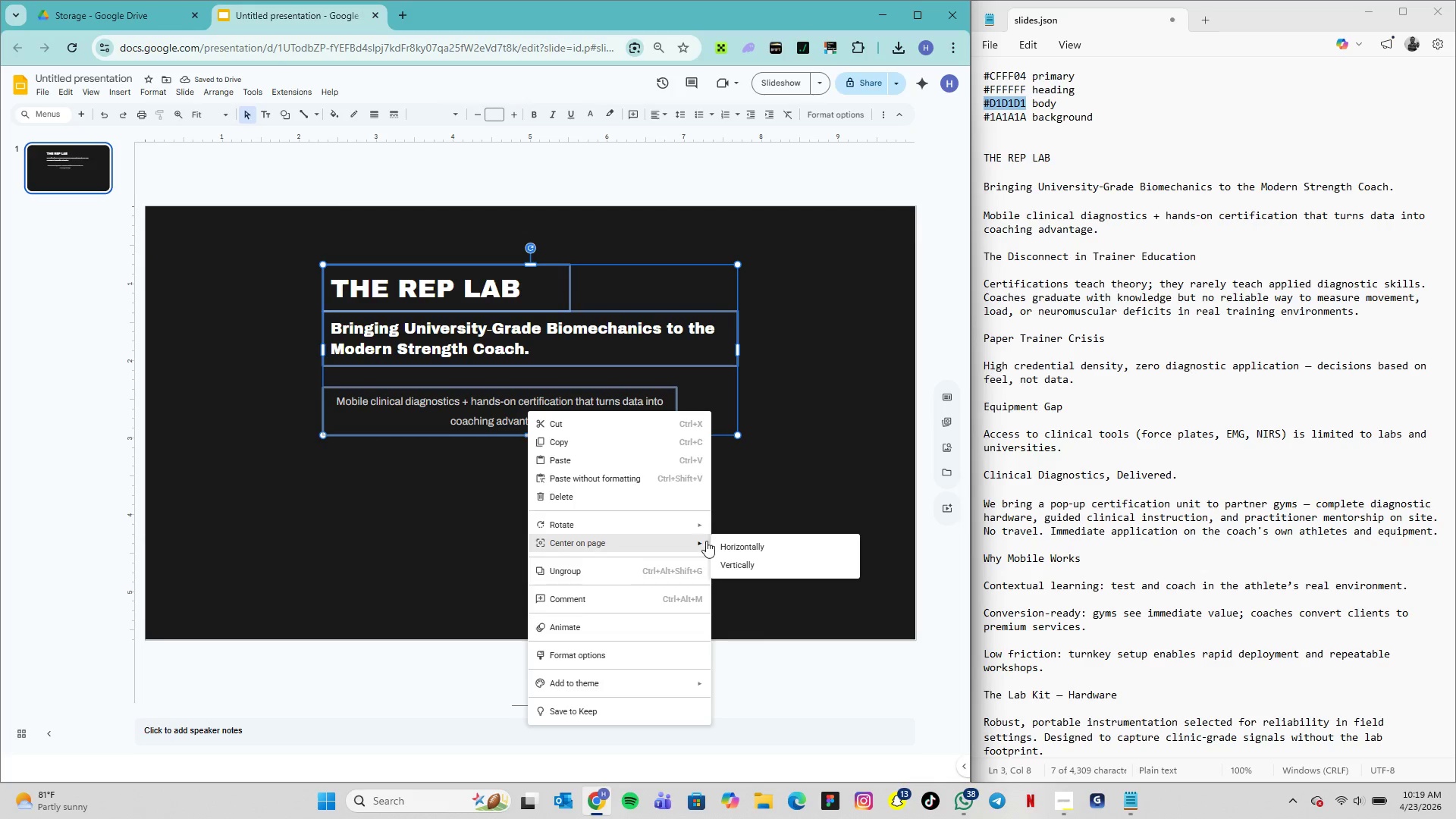 
left_click([730, 566])
 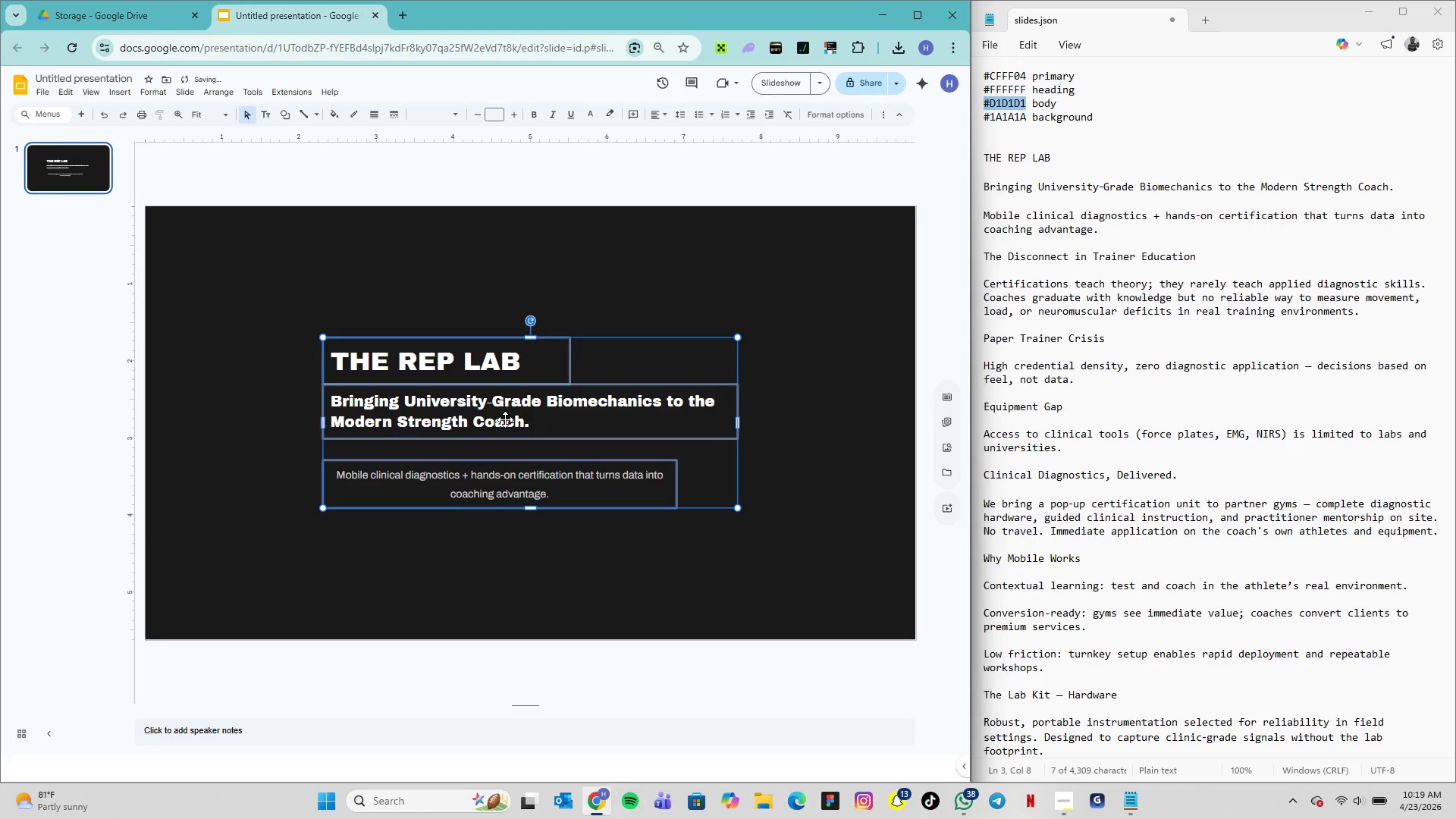 
hold_key(key=ShiftLeft, duration=2.25)
 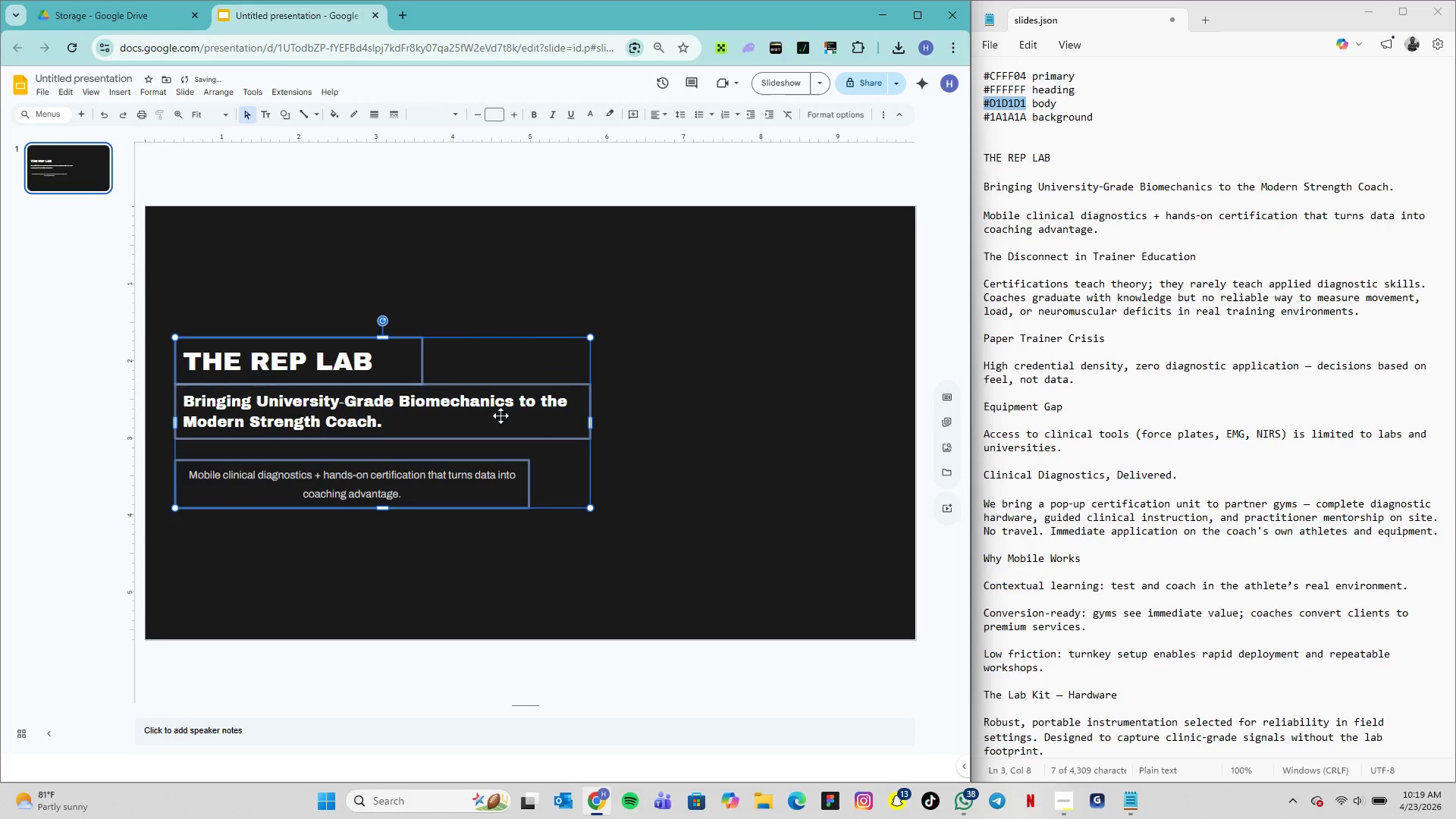 
hold_key(key=ArrowLeft, duration=1.19)
 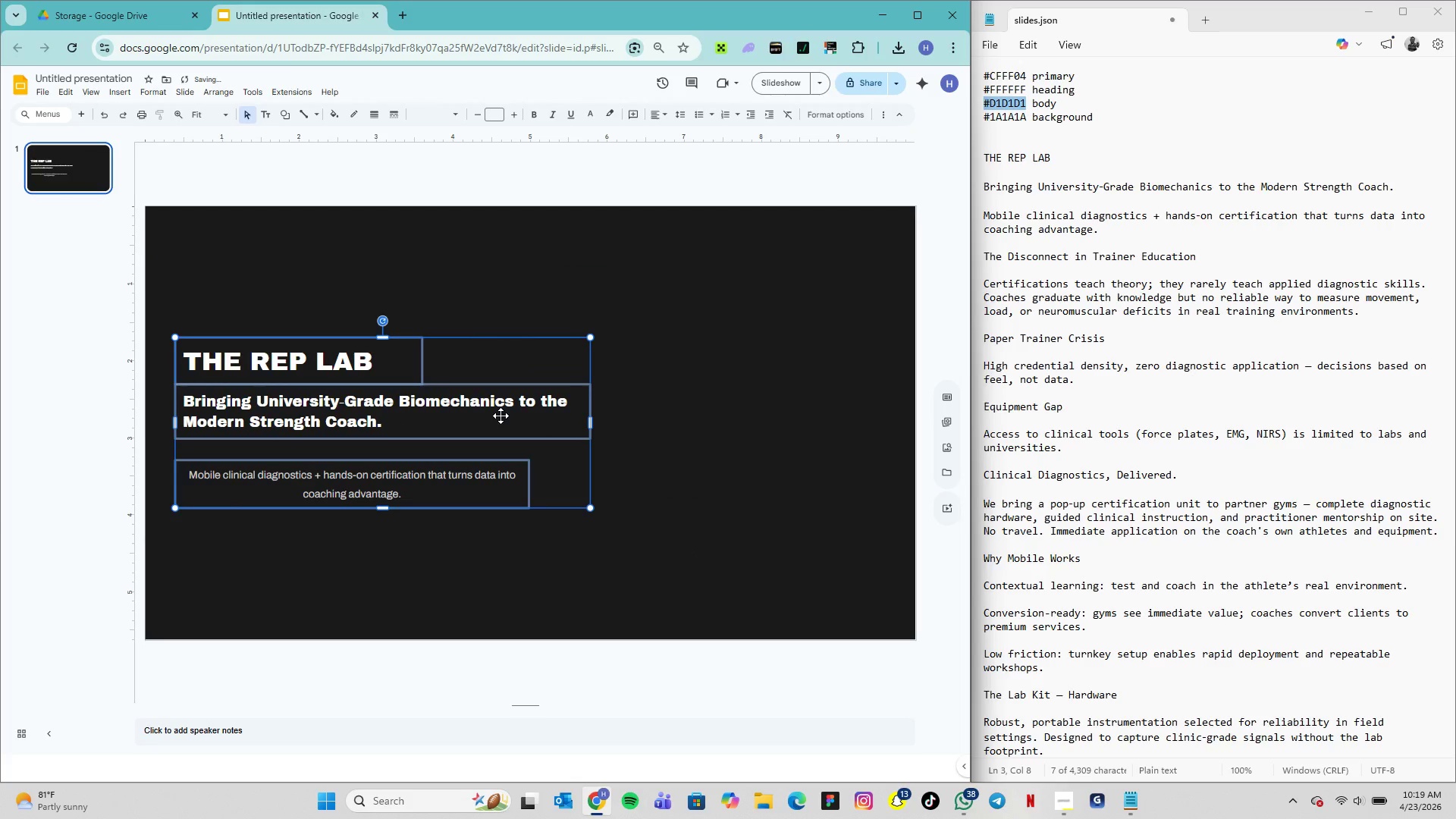 
key(ArrowRight)
 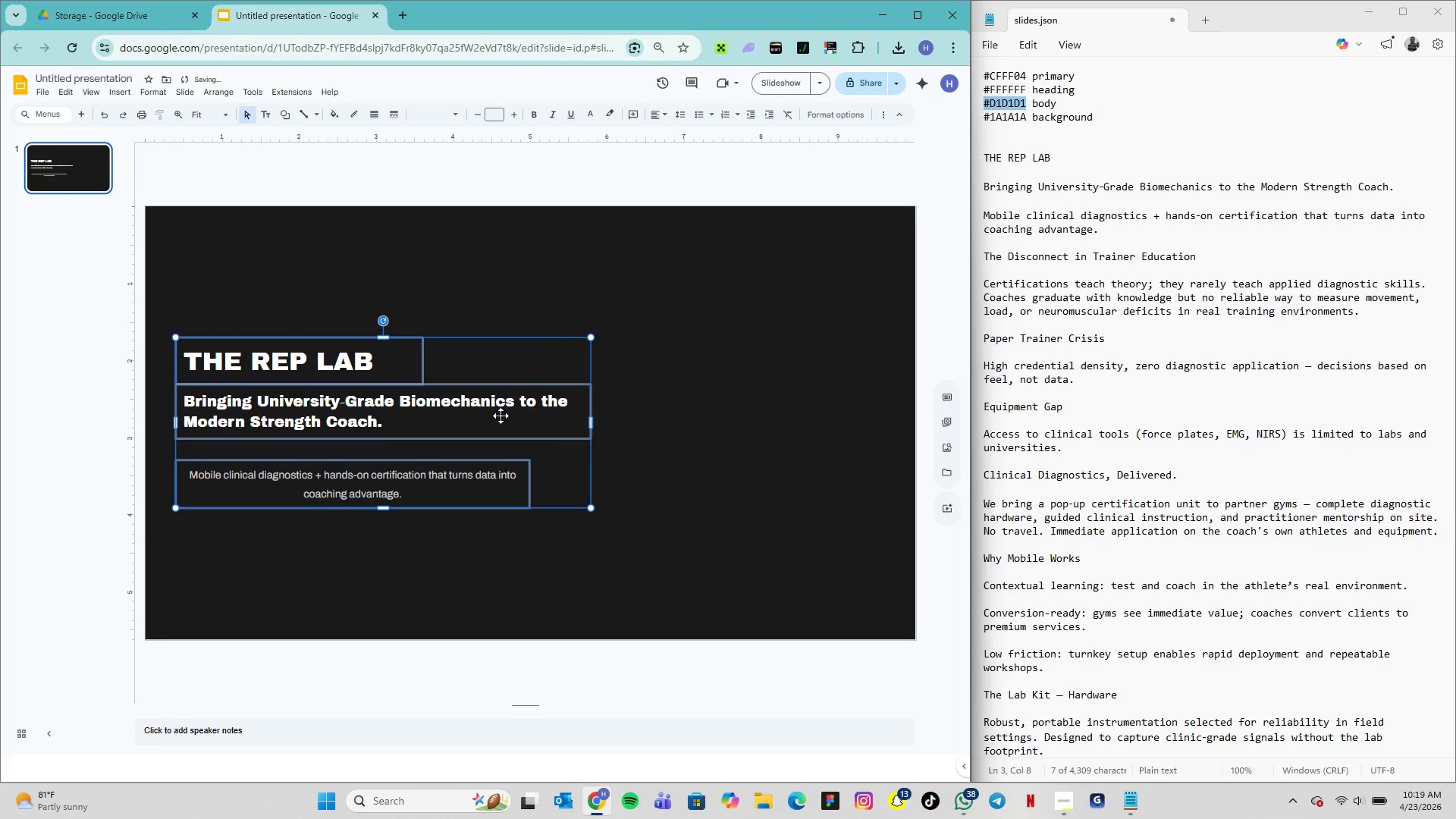 
key(ArrowRight)
 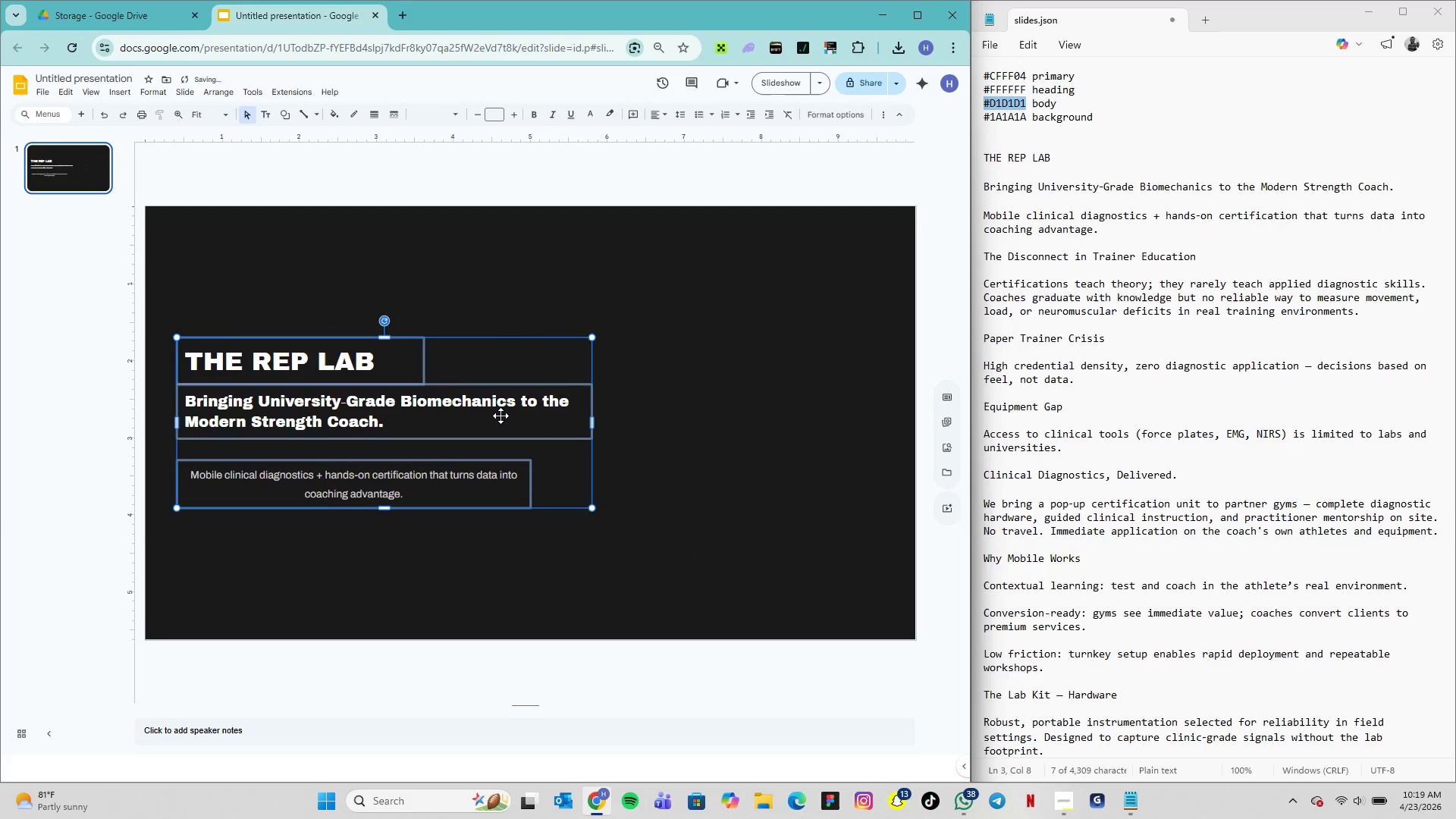 
hold_key(key=ArrowRight, duration=1.05)
 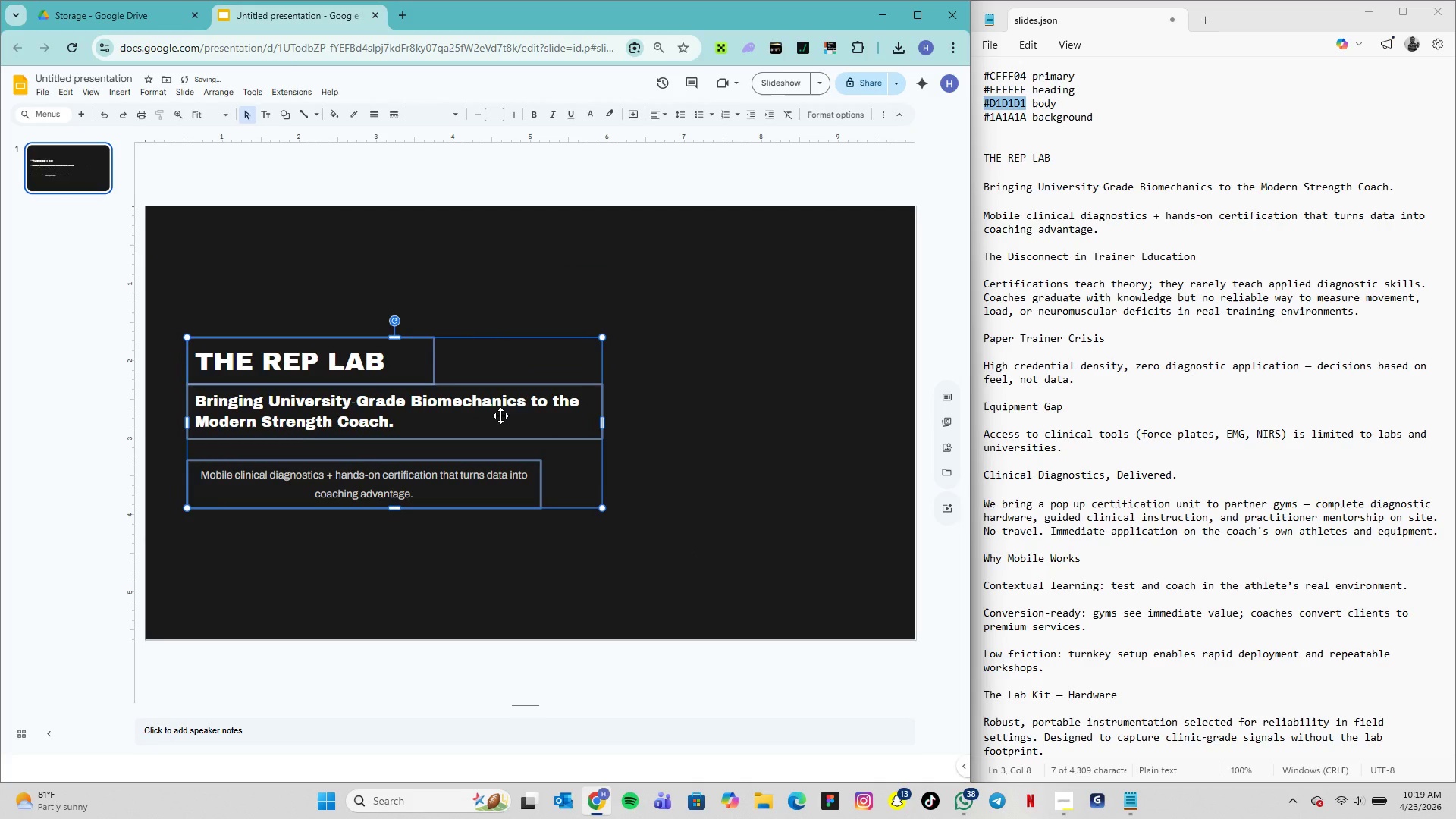 
hold_key(key=ArrowRight, duration=0.89)
 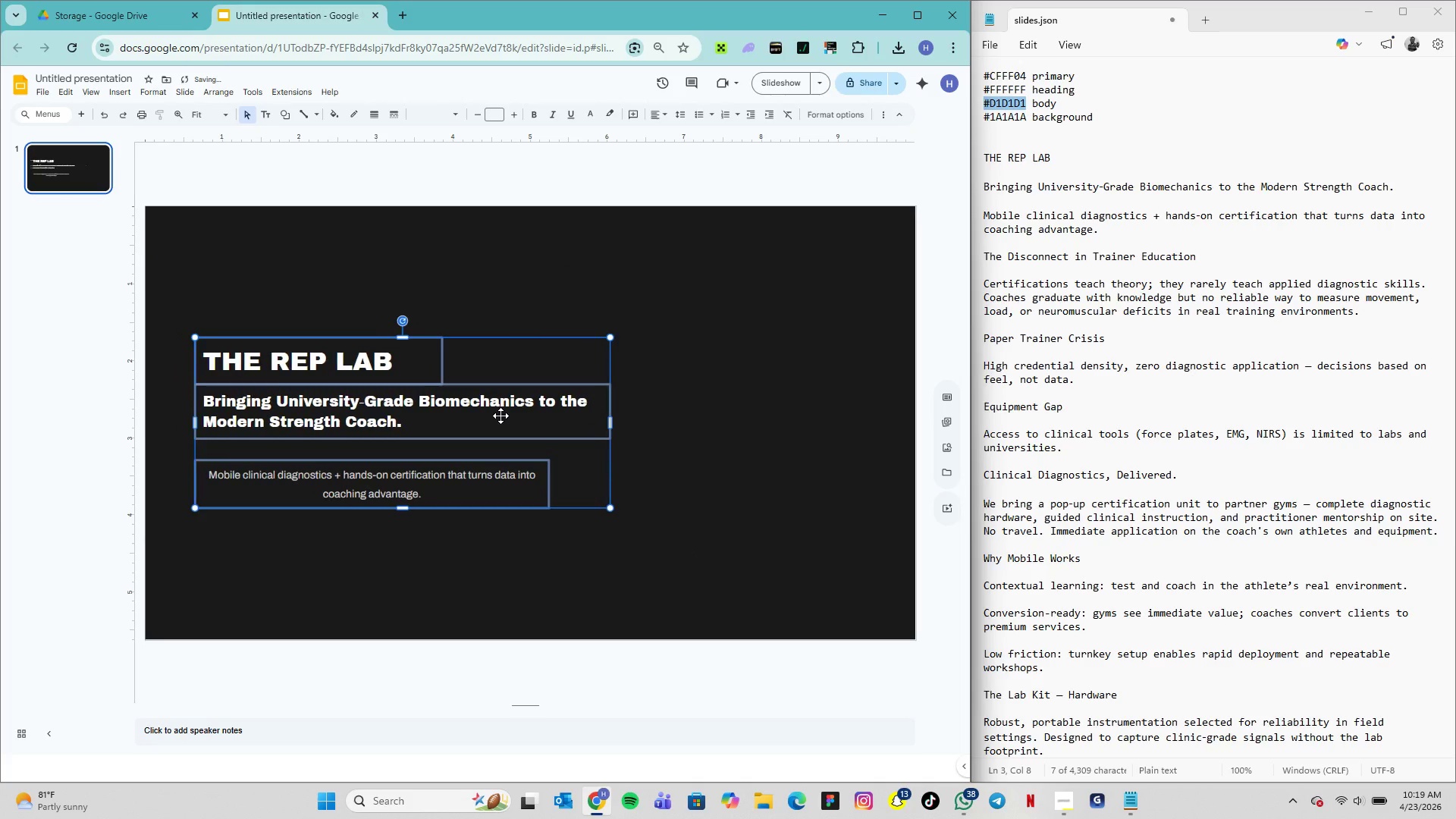 
key(ArrowRight)
 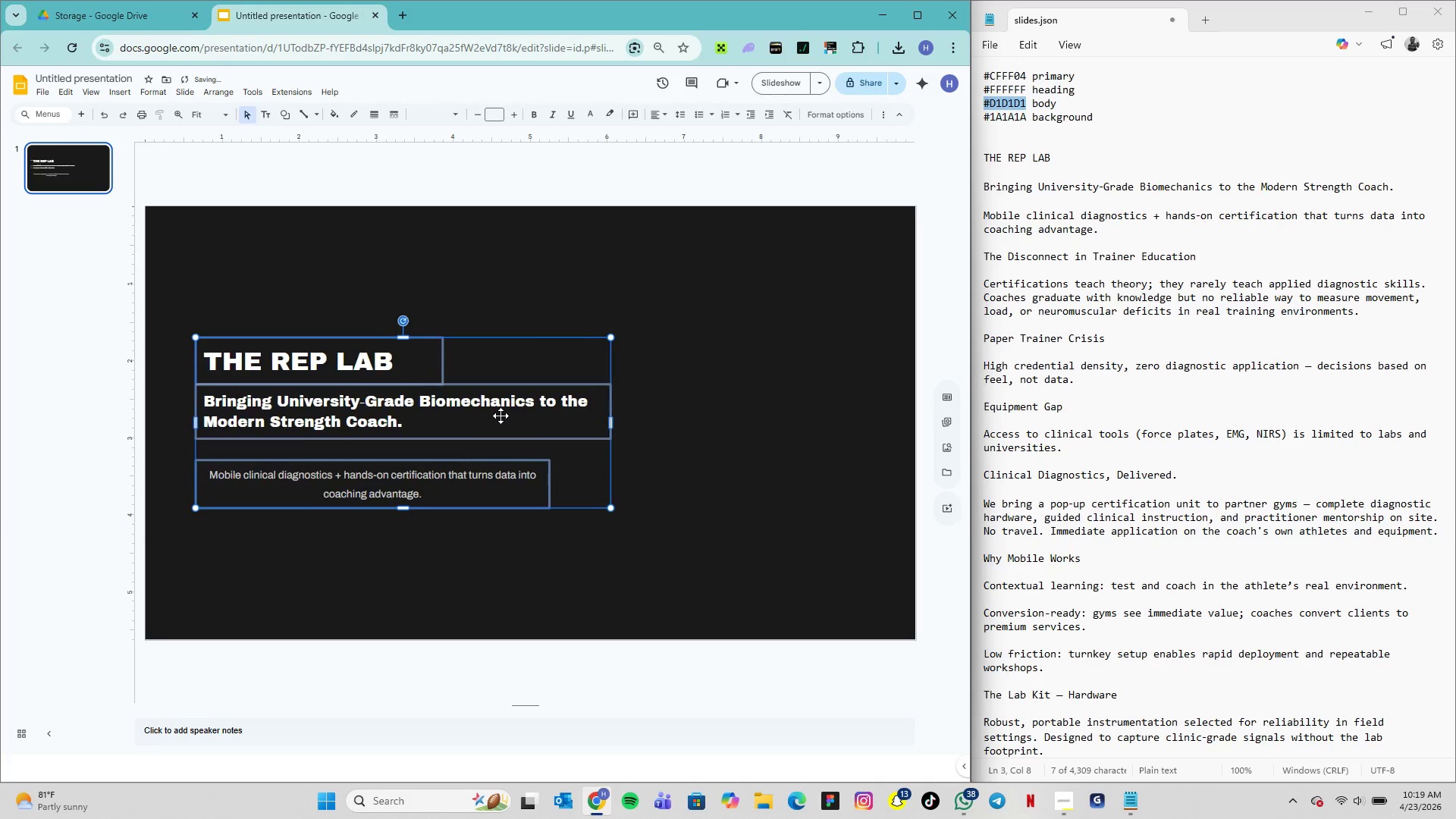 
key(ArrowRight)
 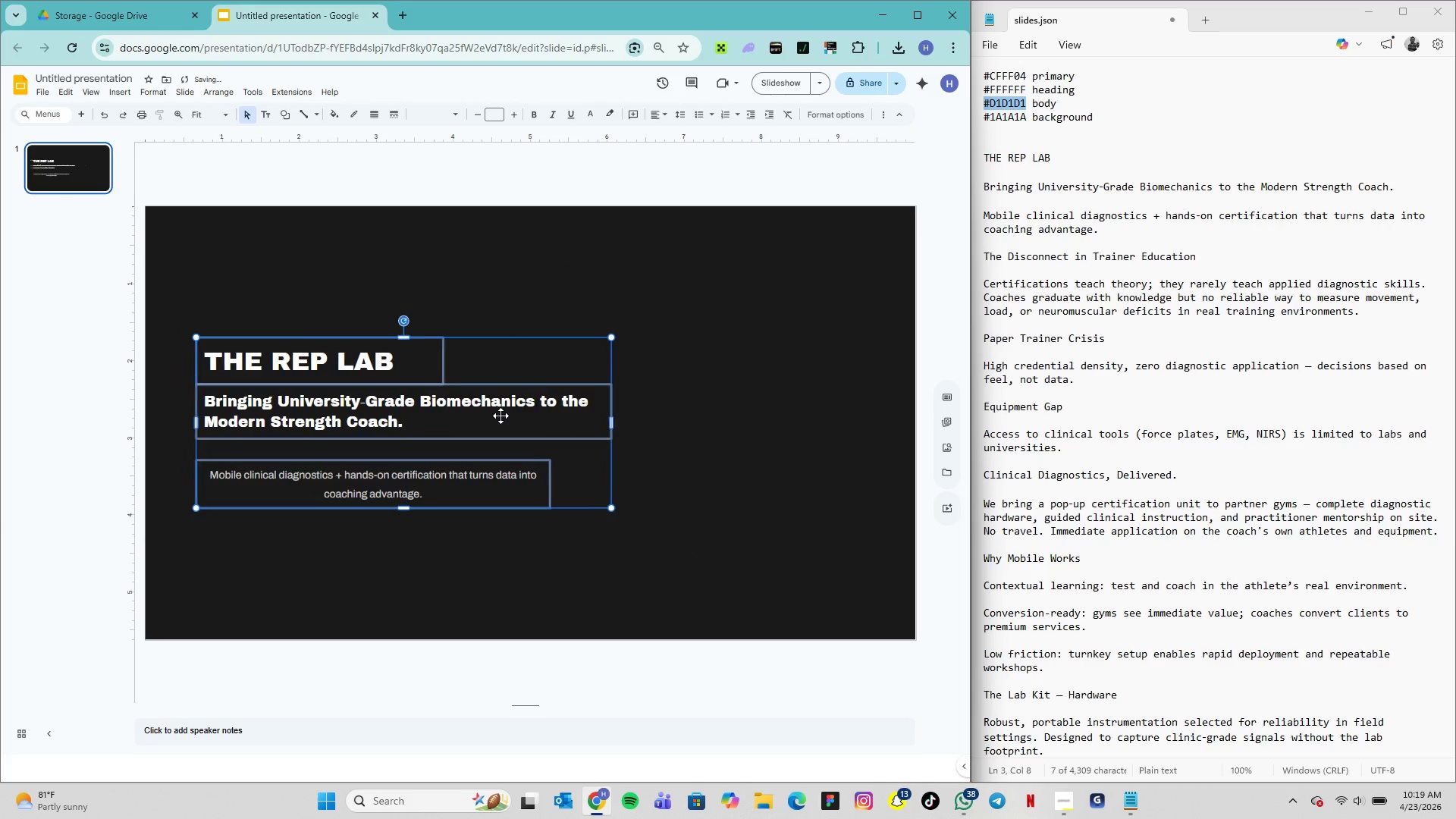 
key(ArrowRight)
 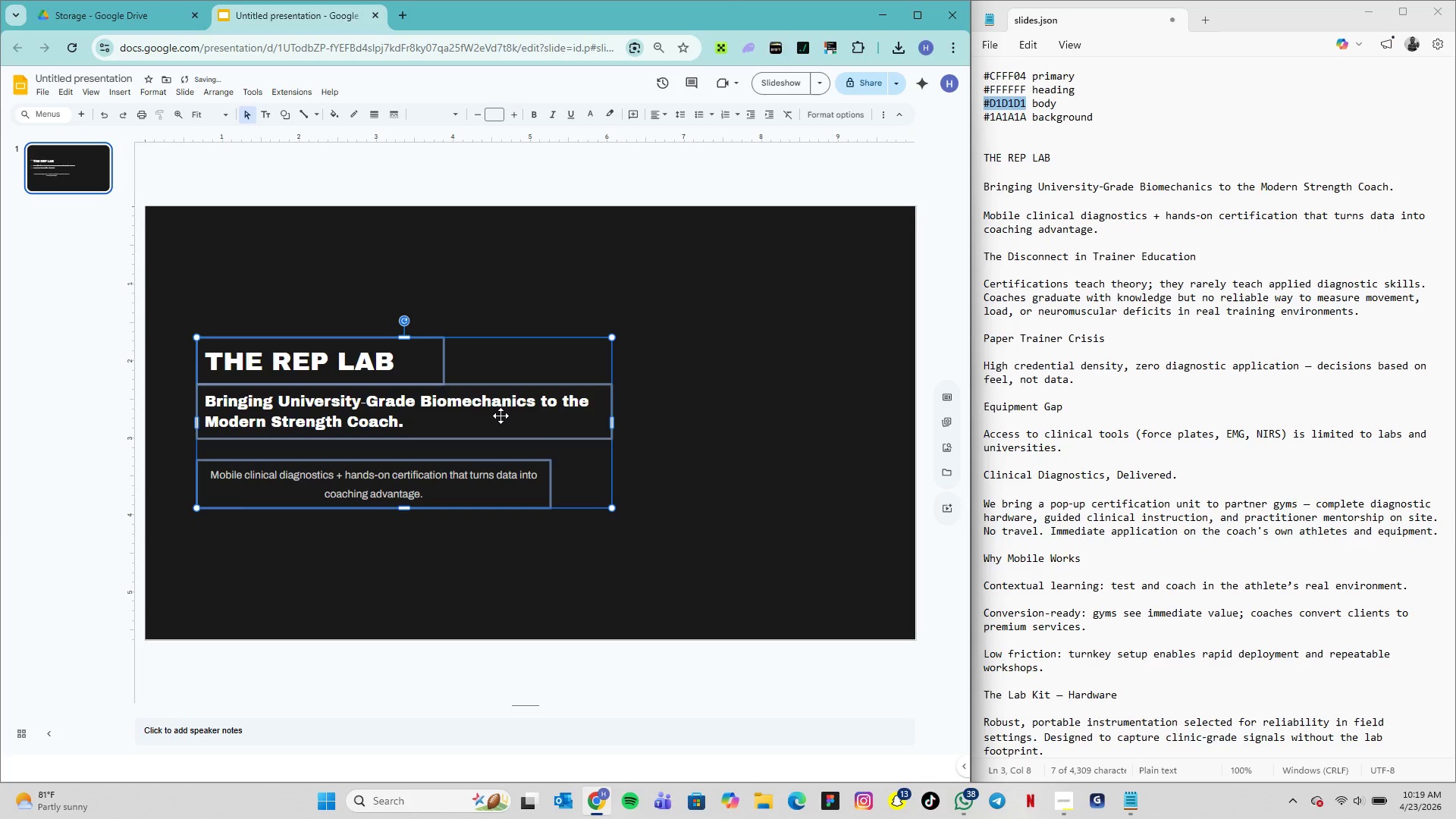 
hold_key(key=ArrowRight, duration=0.55)
 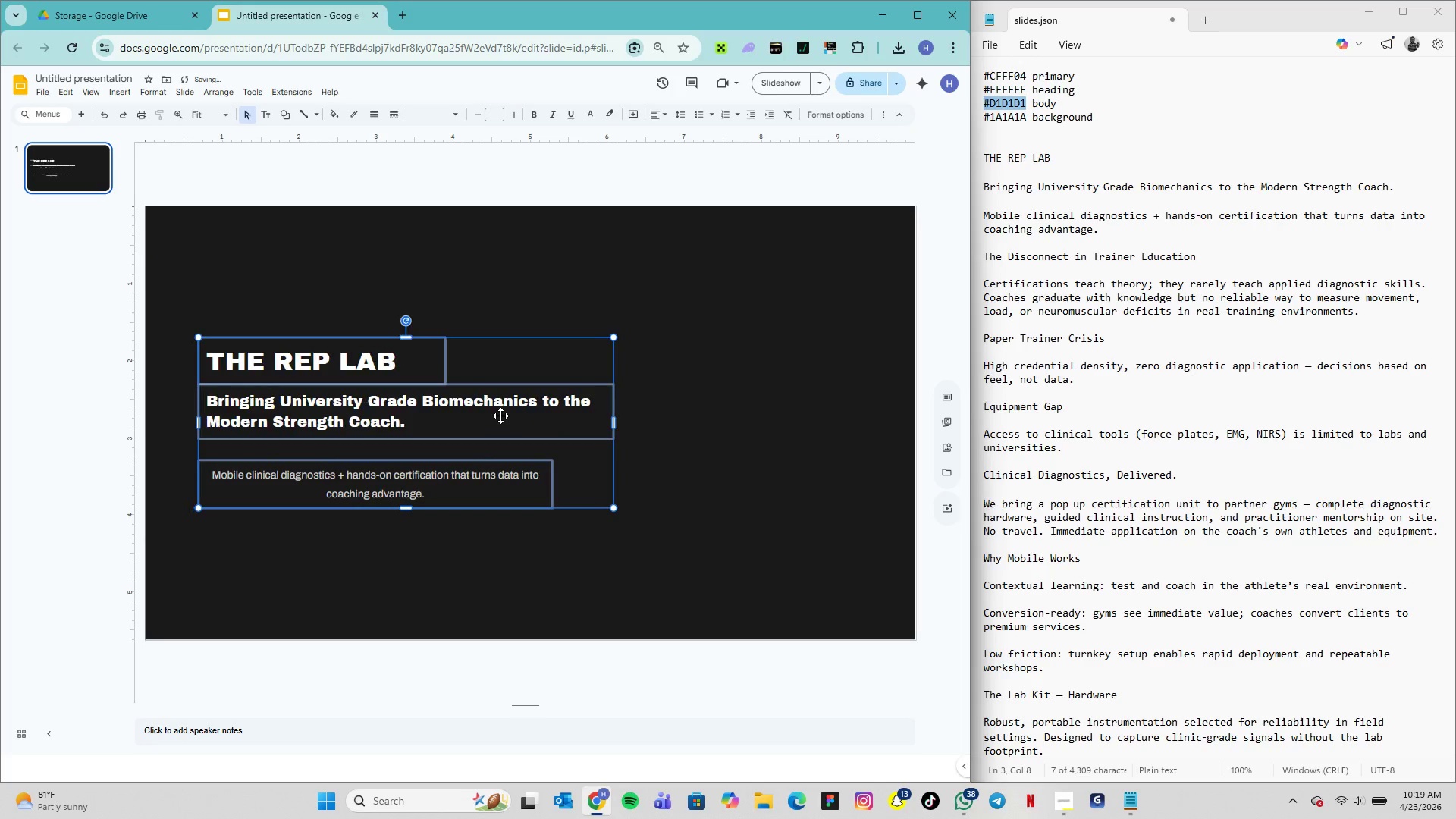 
key(ArrowRight)
 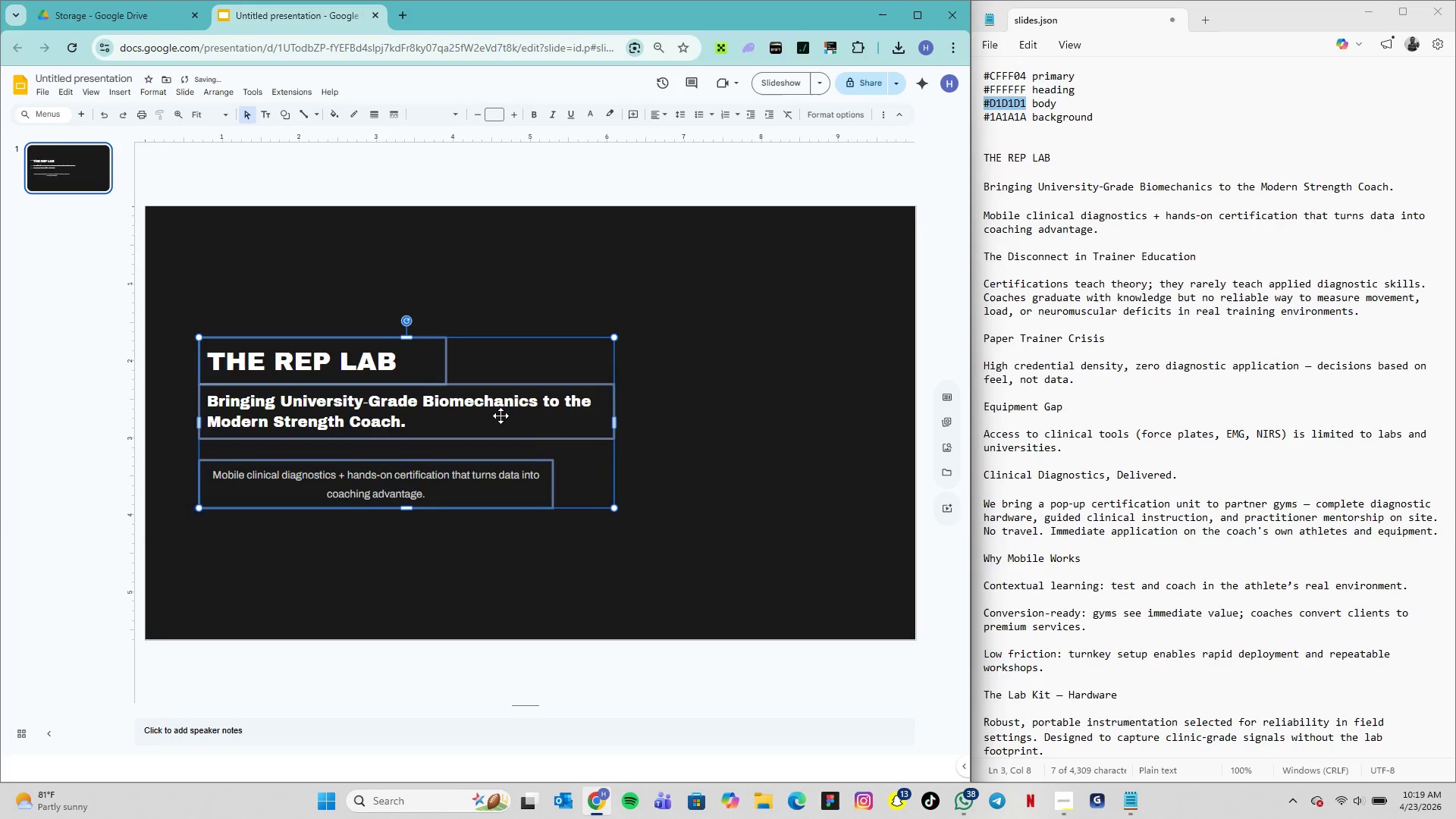 
key(ArrowRight)
 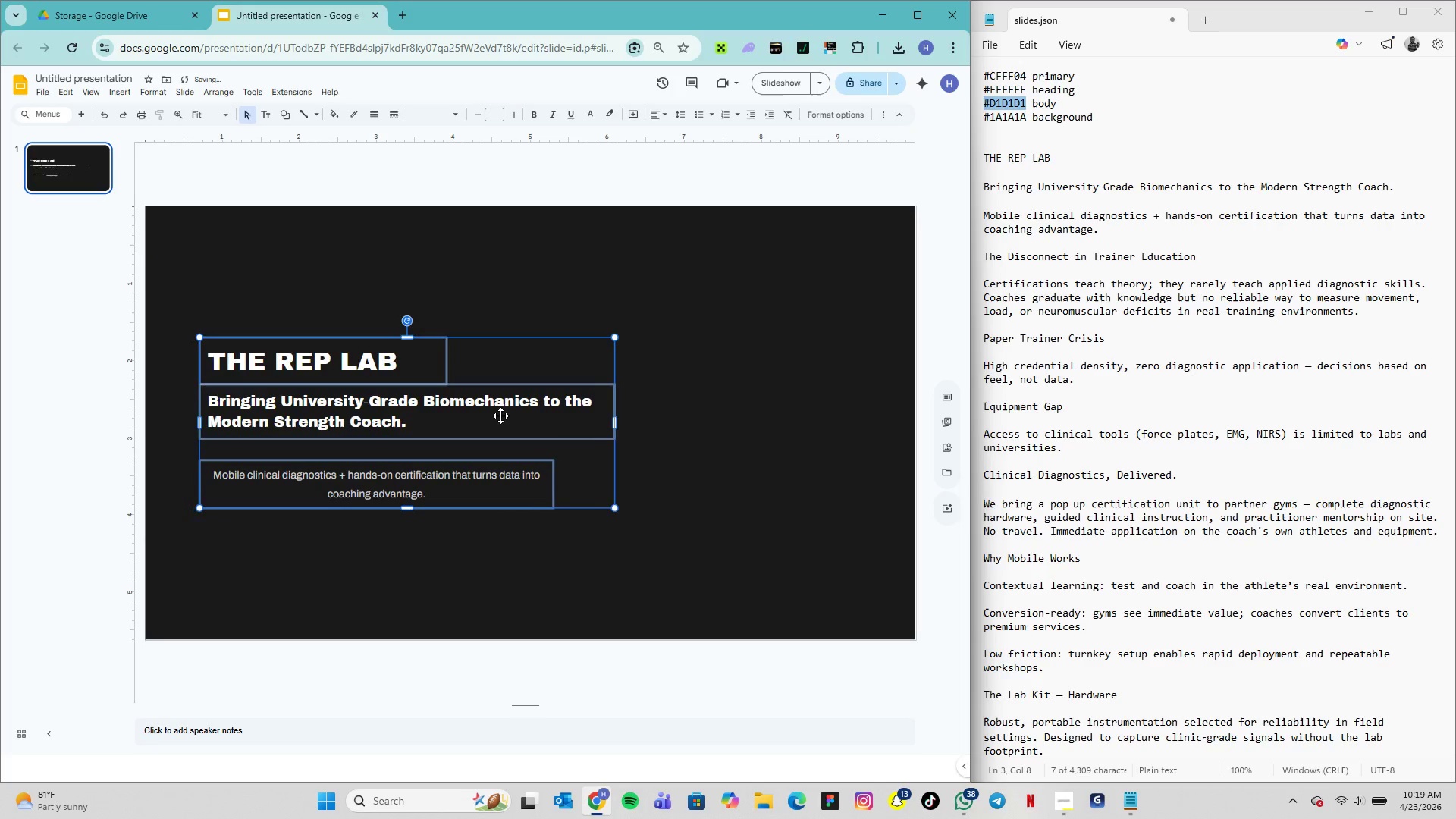 
key(ArrowRight)
 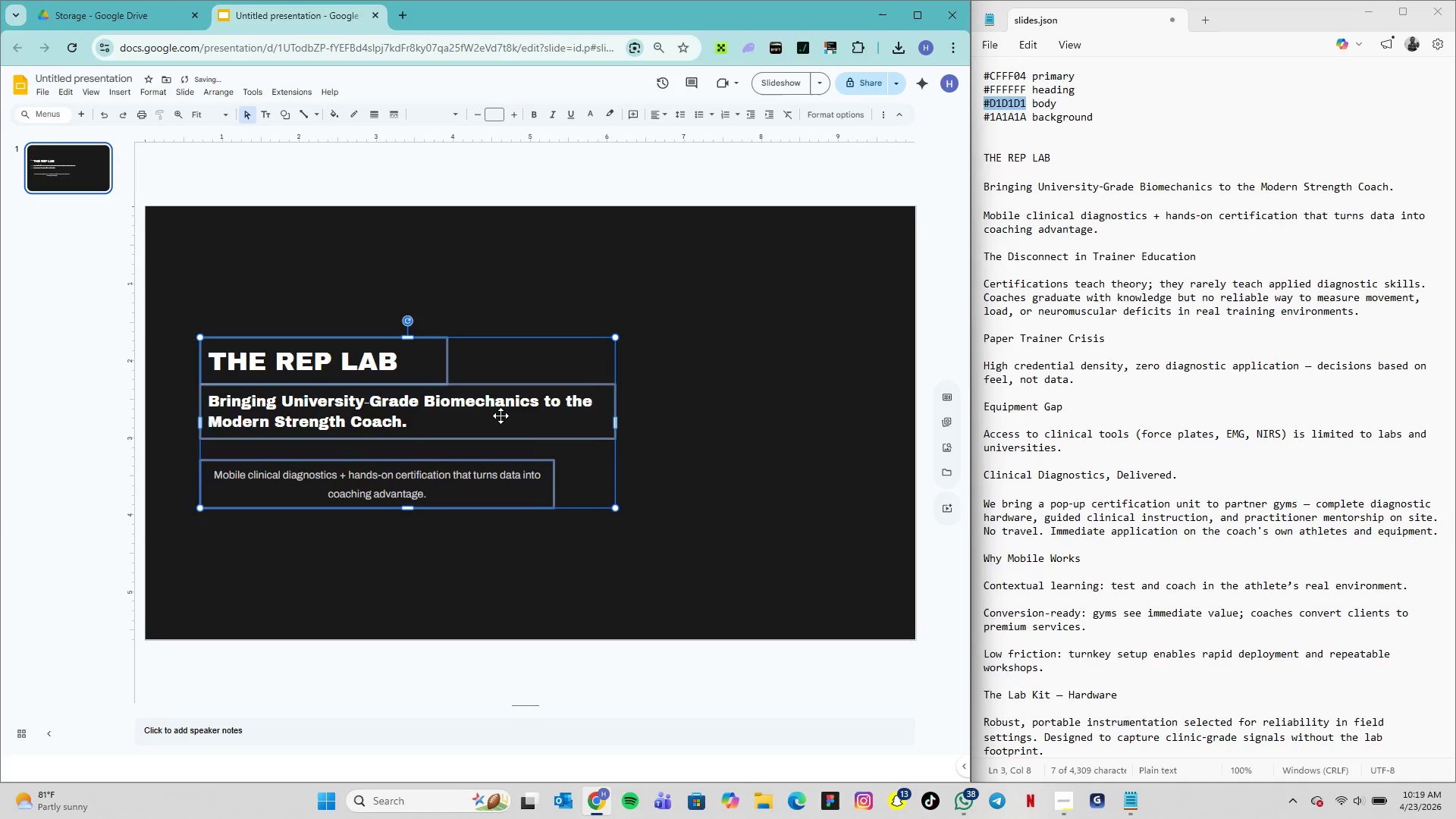 
key(ArrowRight)
 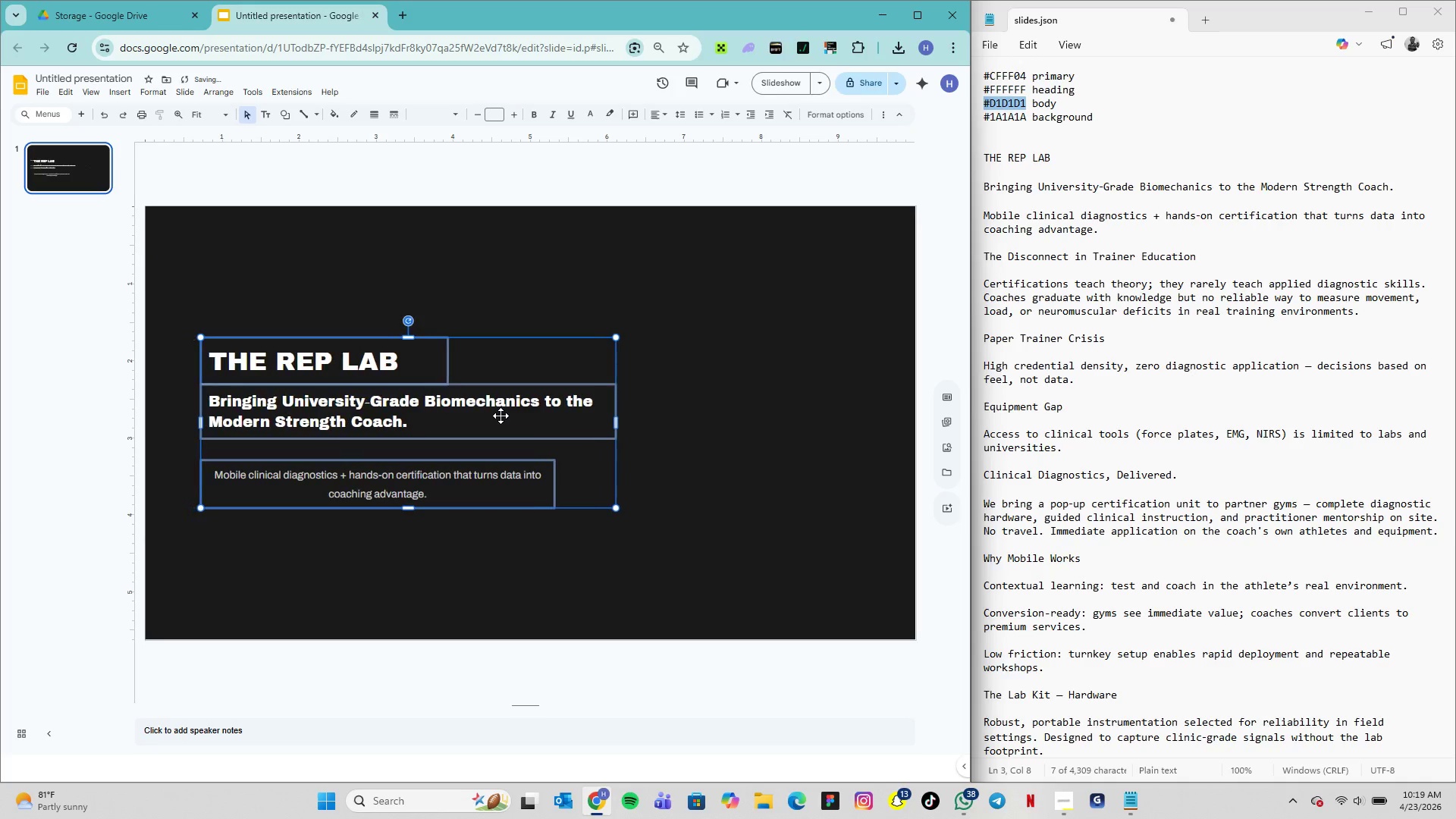 
key(ArrowRight)
 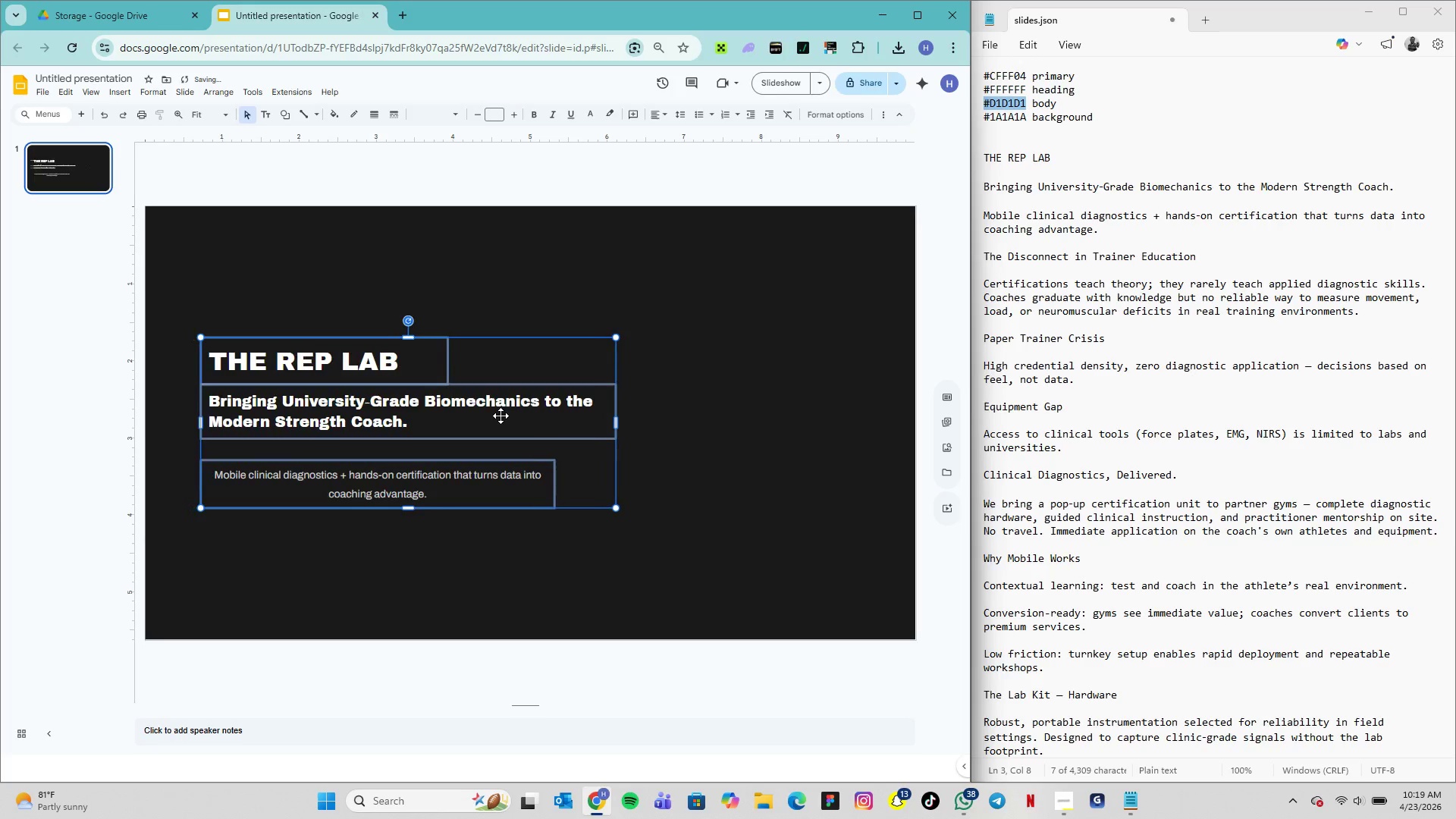 
key(ArrowRight)
 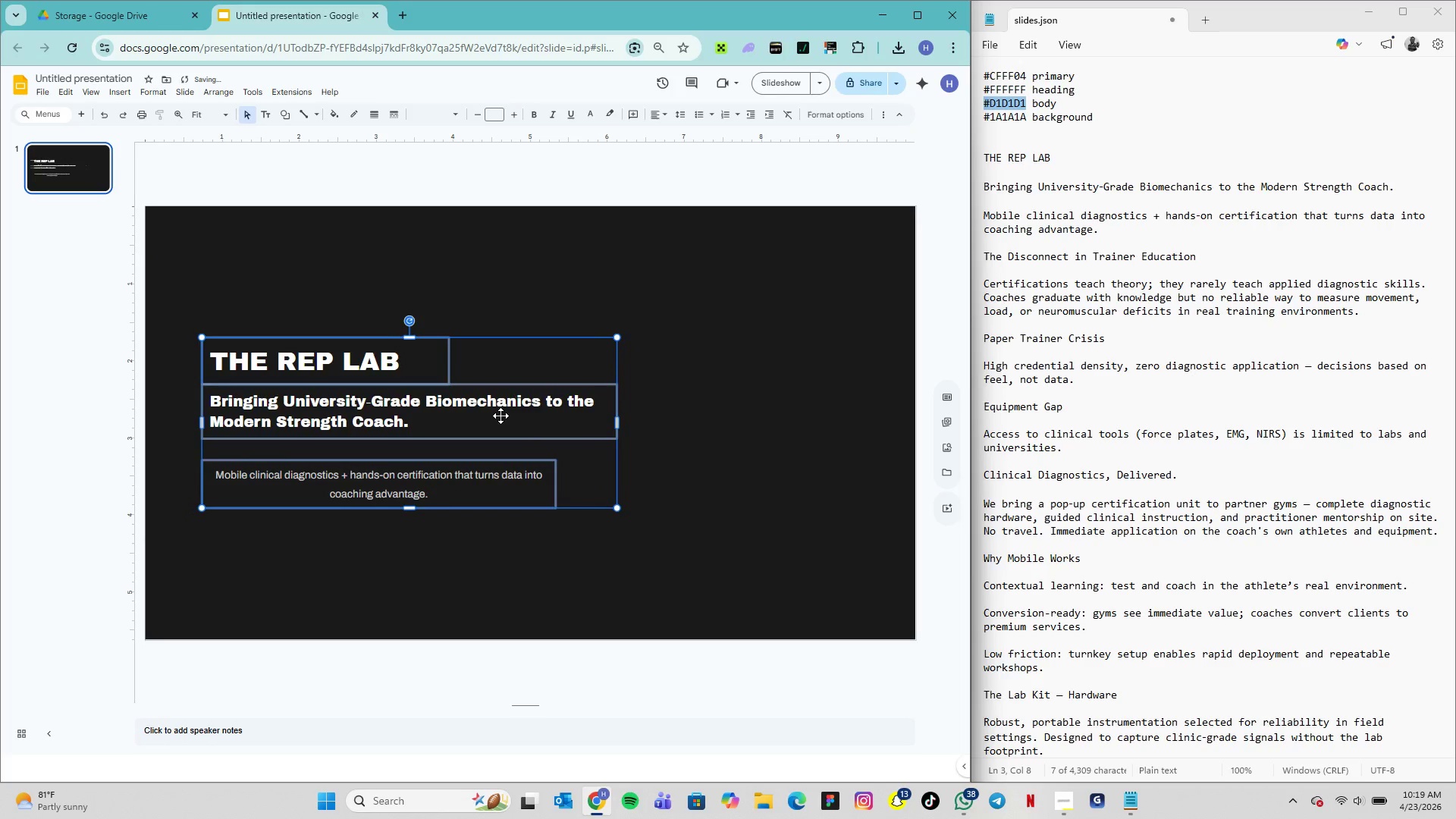 
key(ArrowRight)
 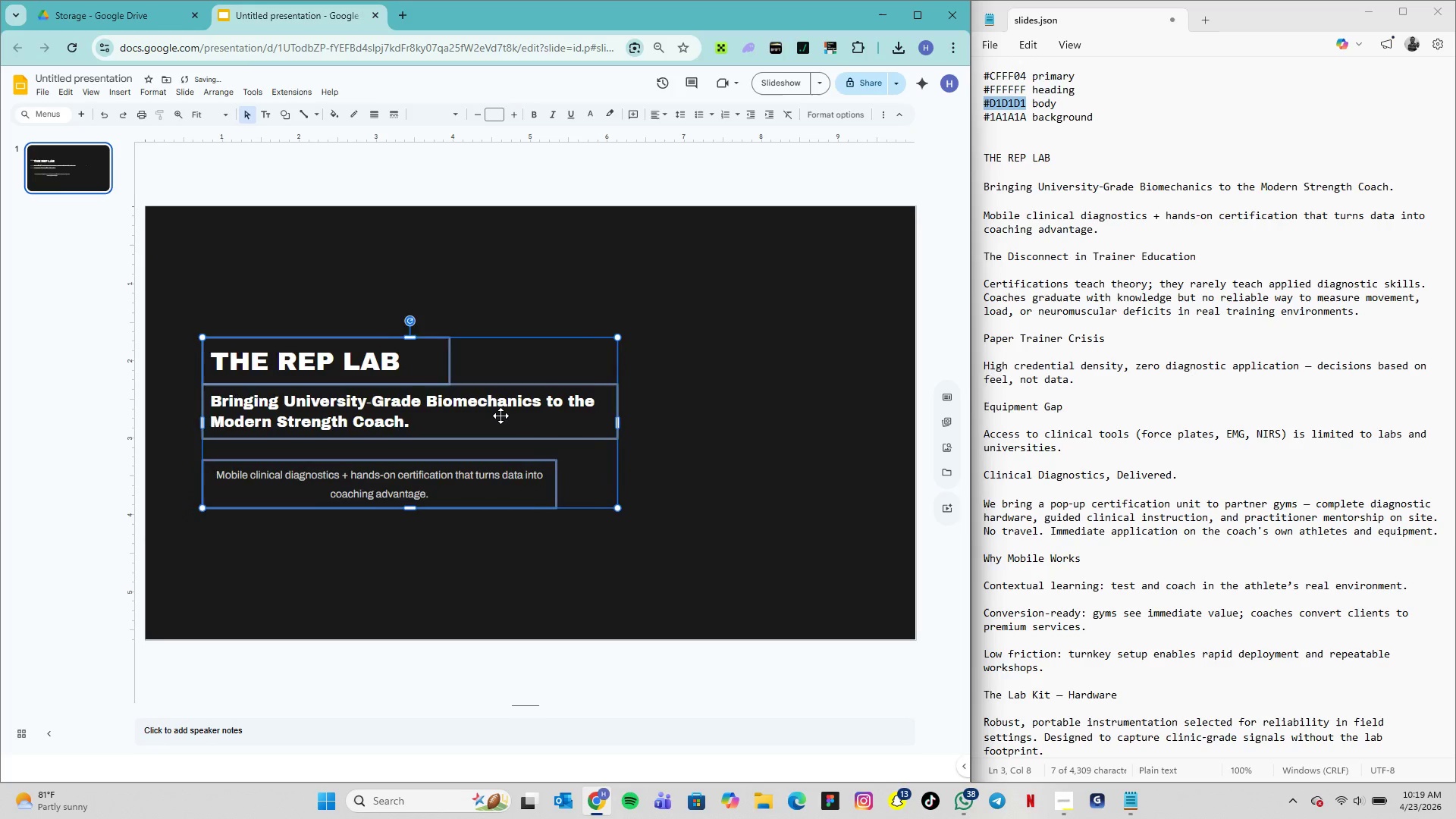 
key(ArrowRight)
 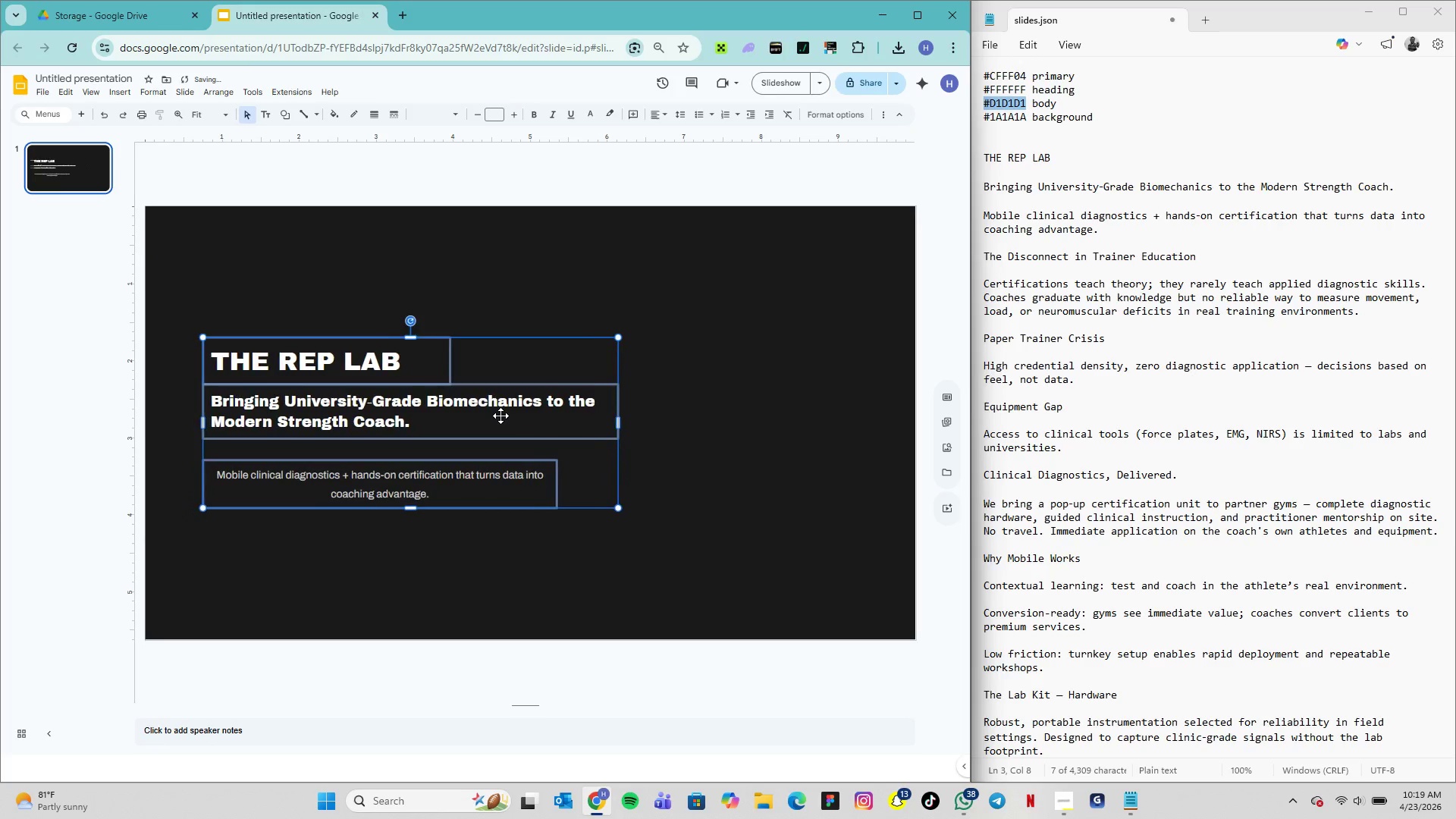 
key(ArrowRight)
 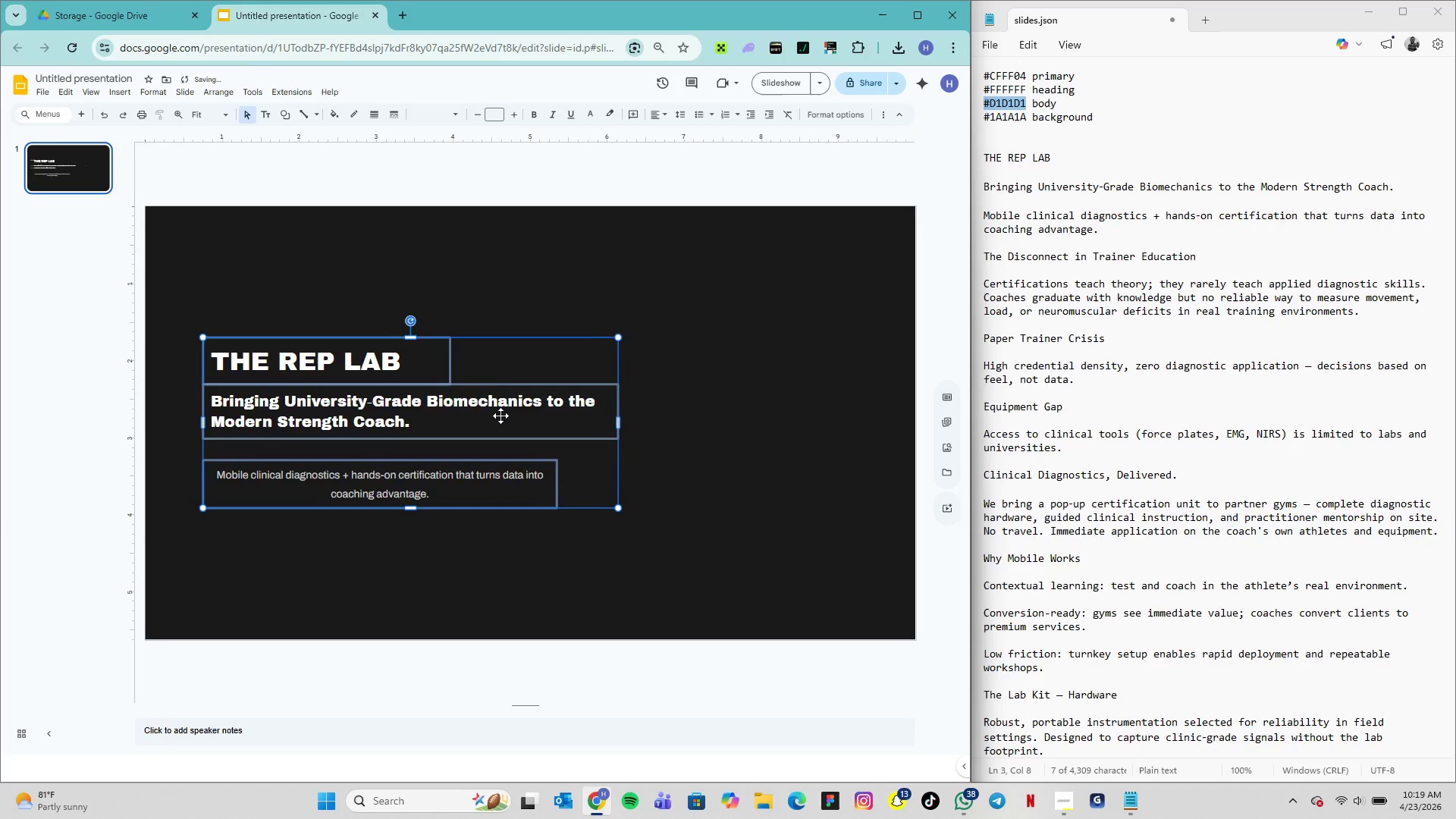 
key(ArrowRight)
 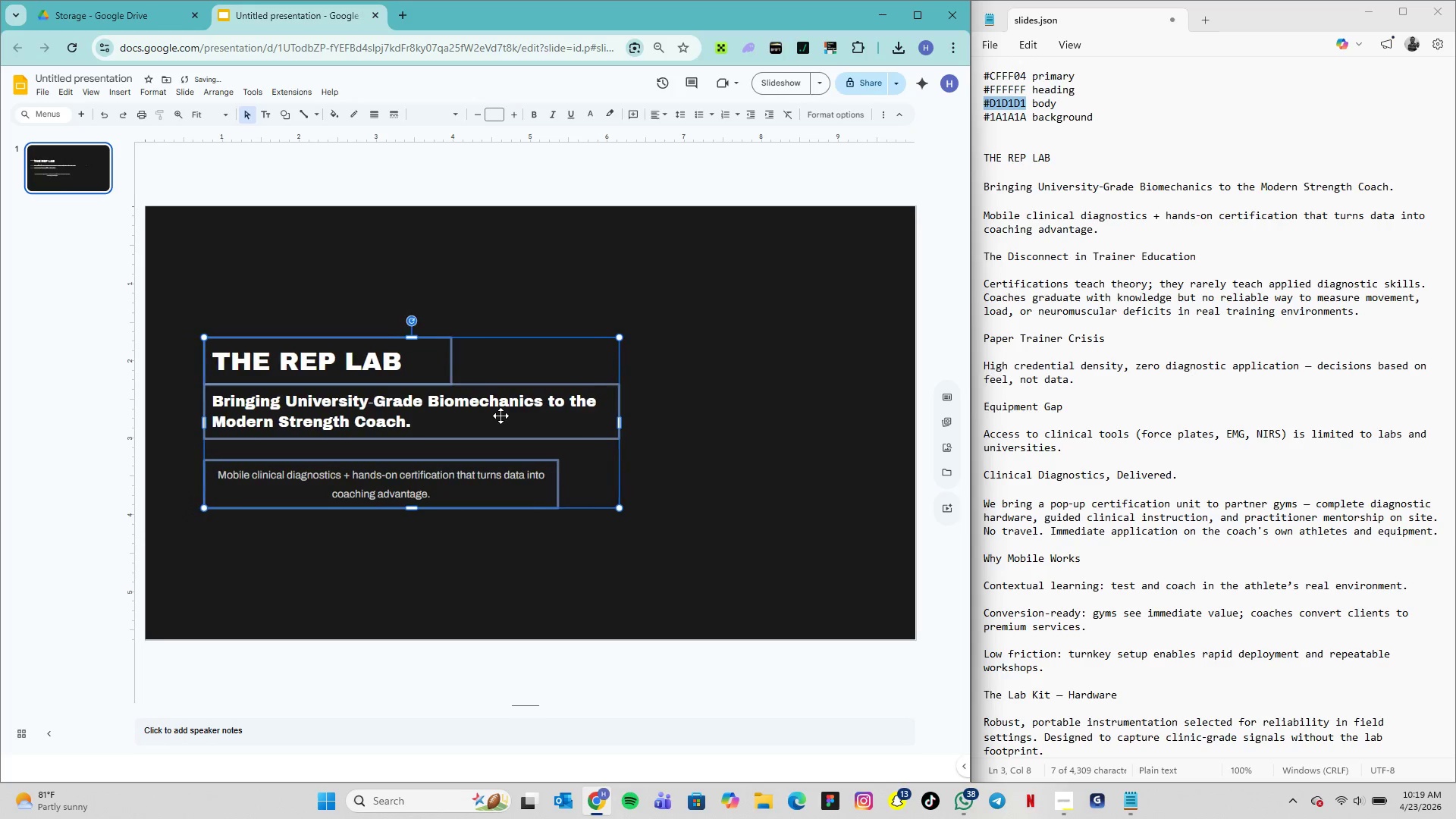 
key(ArrowRight)
 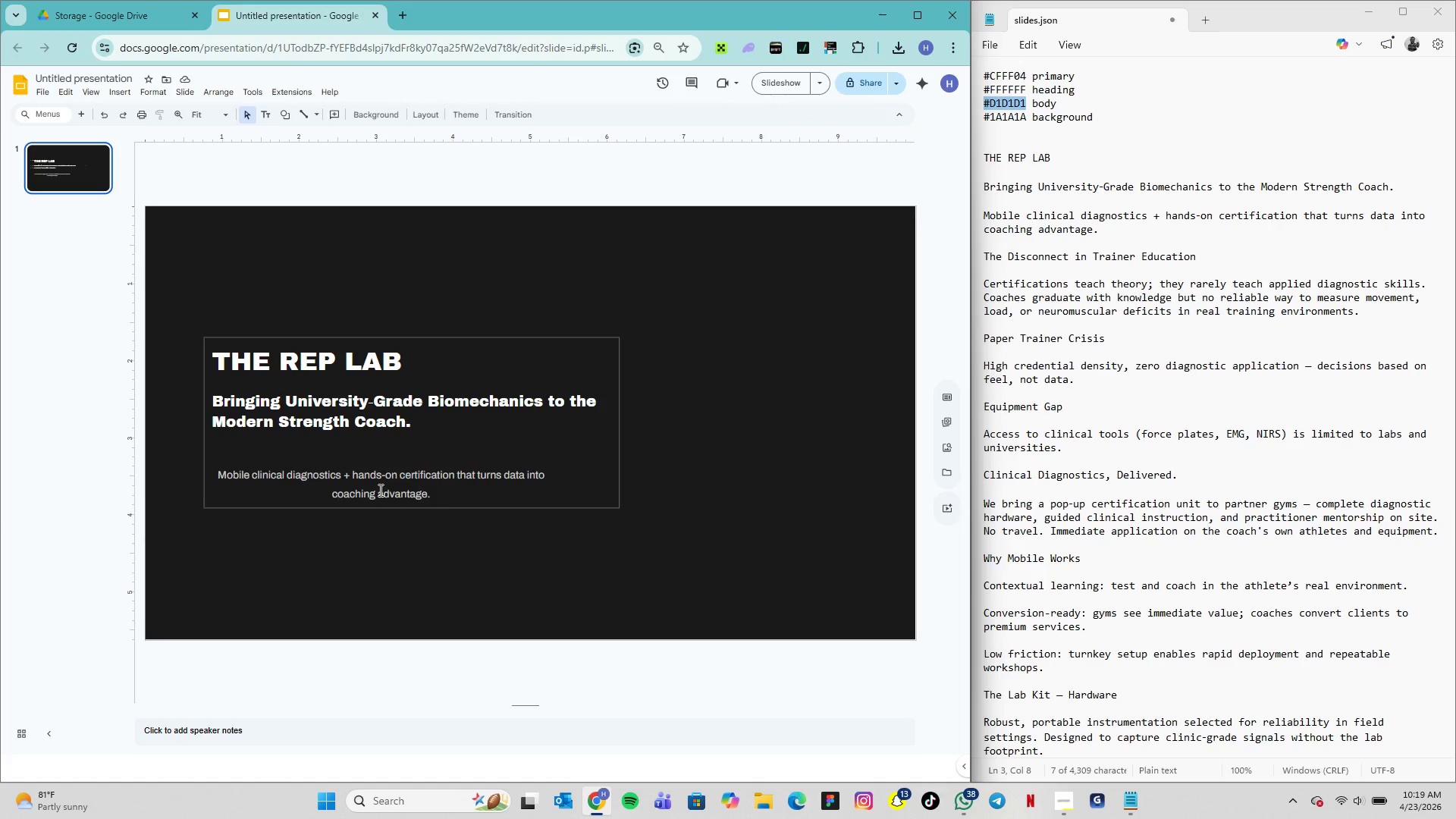 
wait(7.44)
 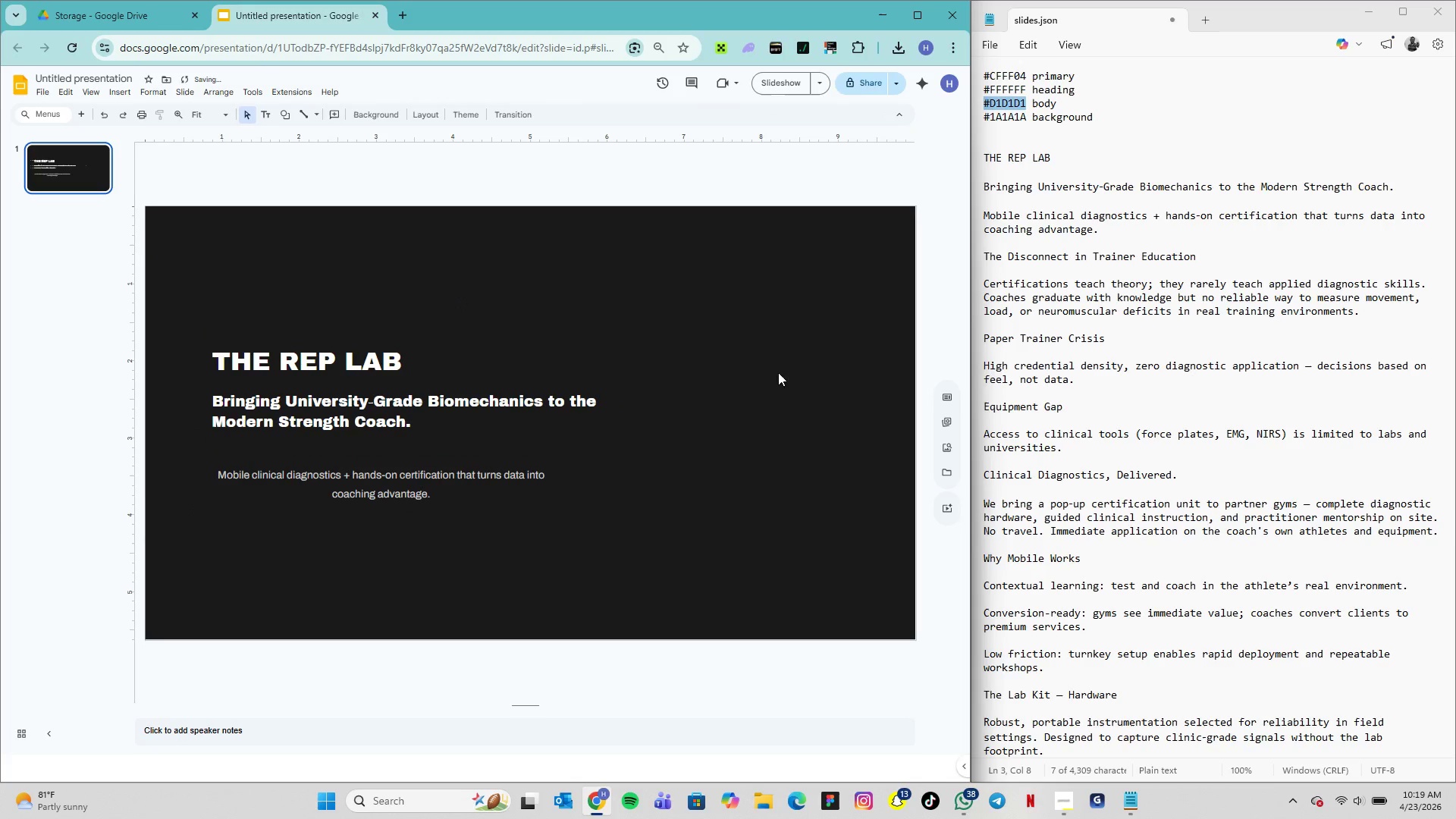 
left_click([385, 502])
 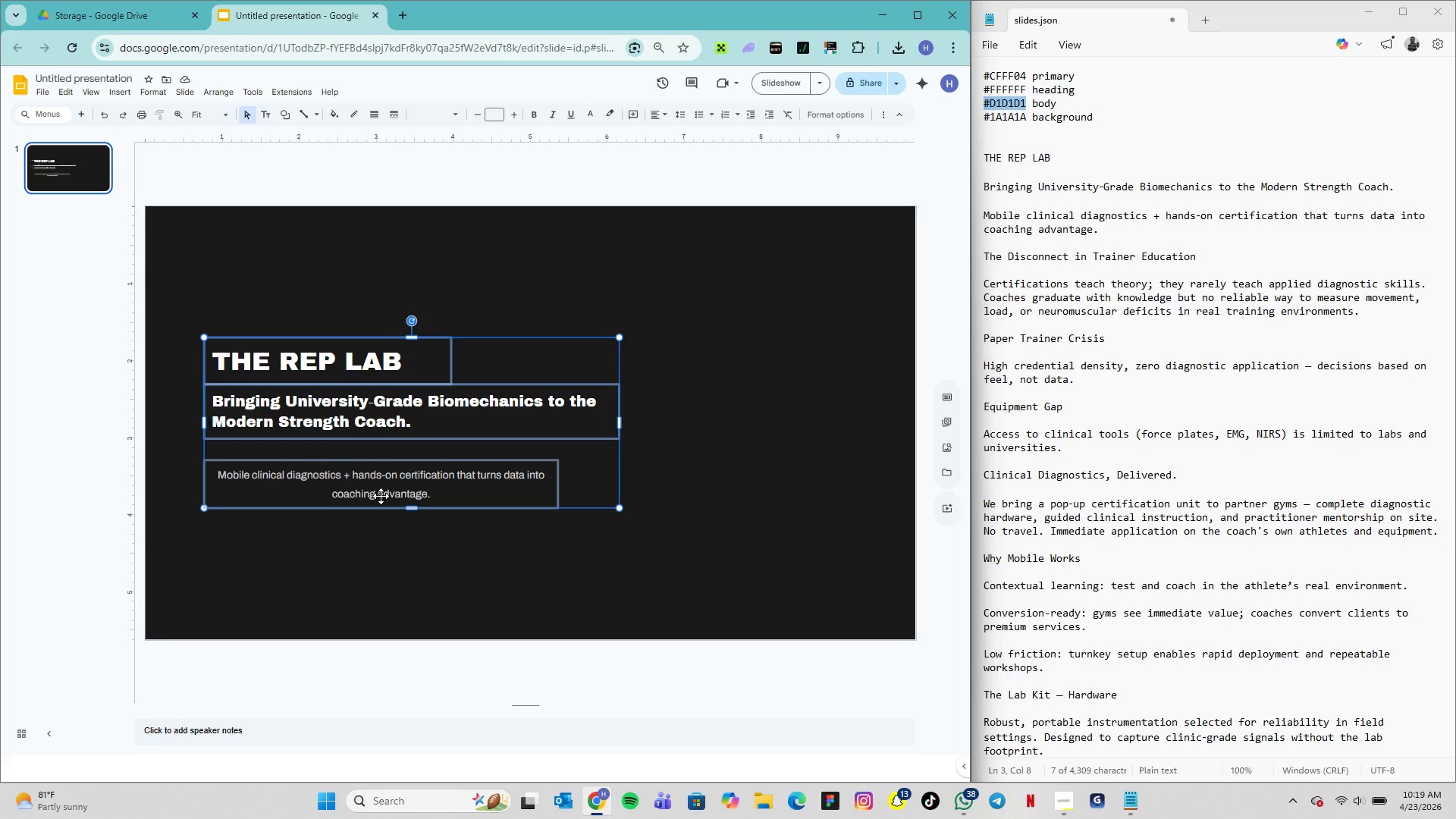 
left_click([381, 496])
 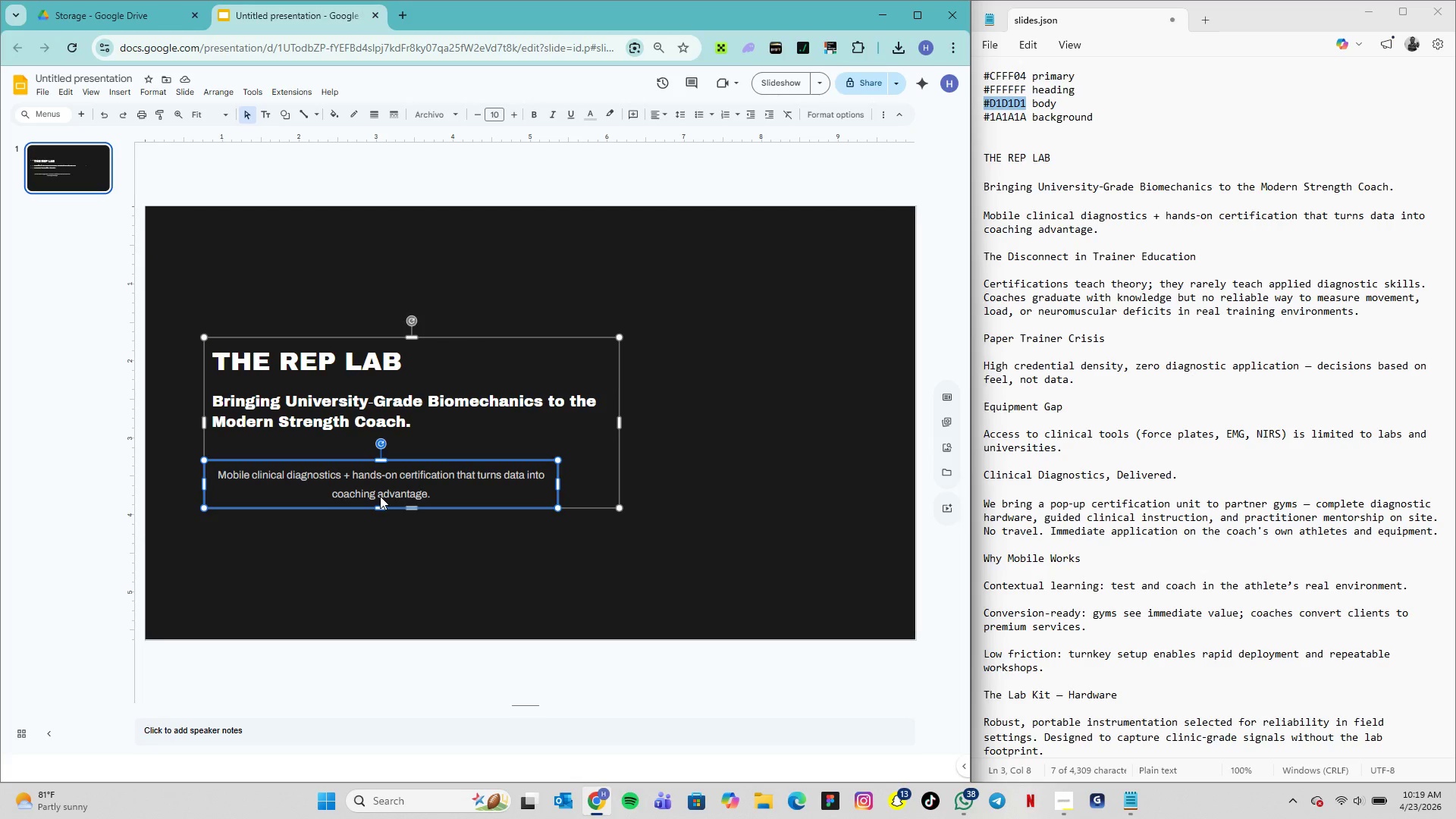 
hold_key(key=ArrowUp, duration=1.01)
 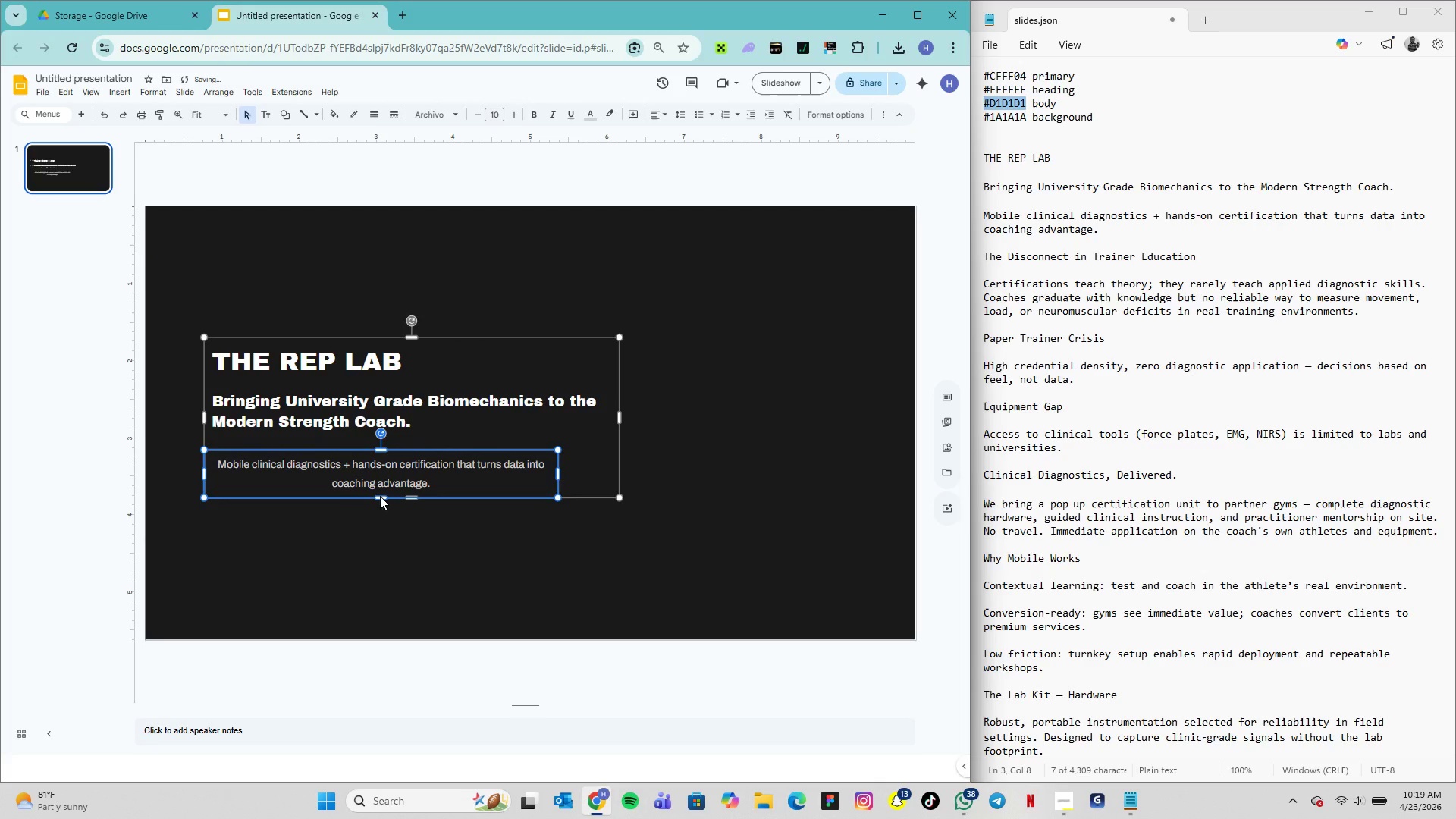 
key(ArrowUp)
 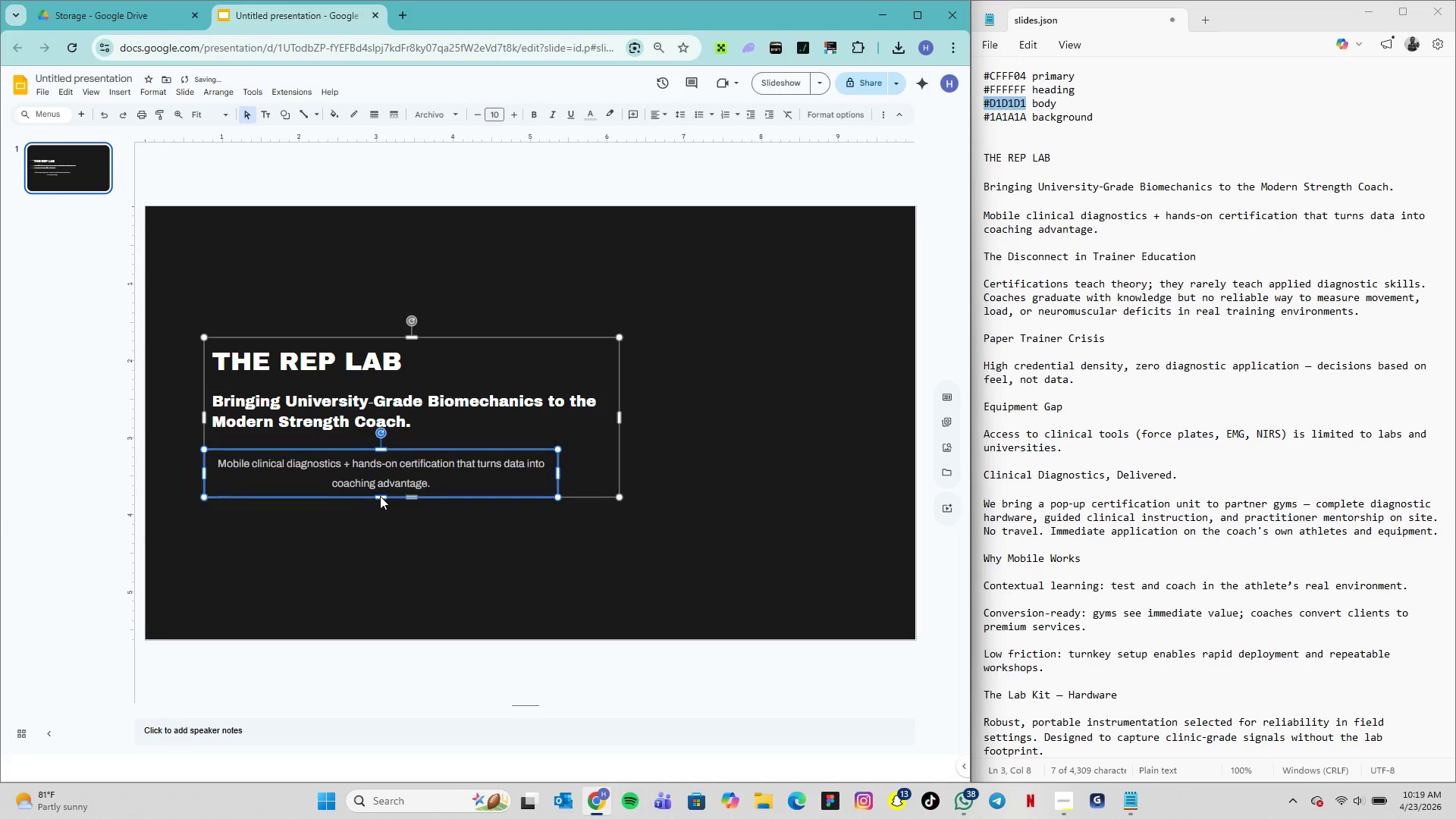 
key(ArrowUp)
 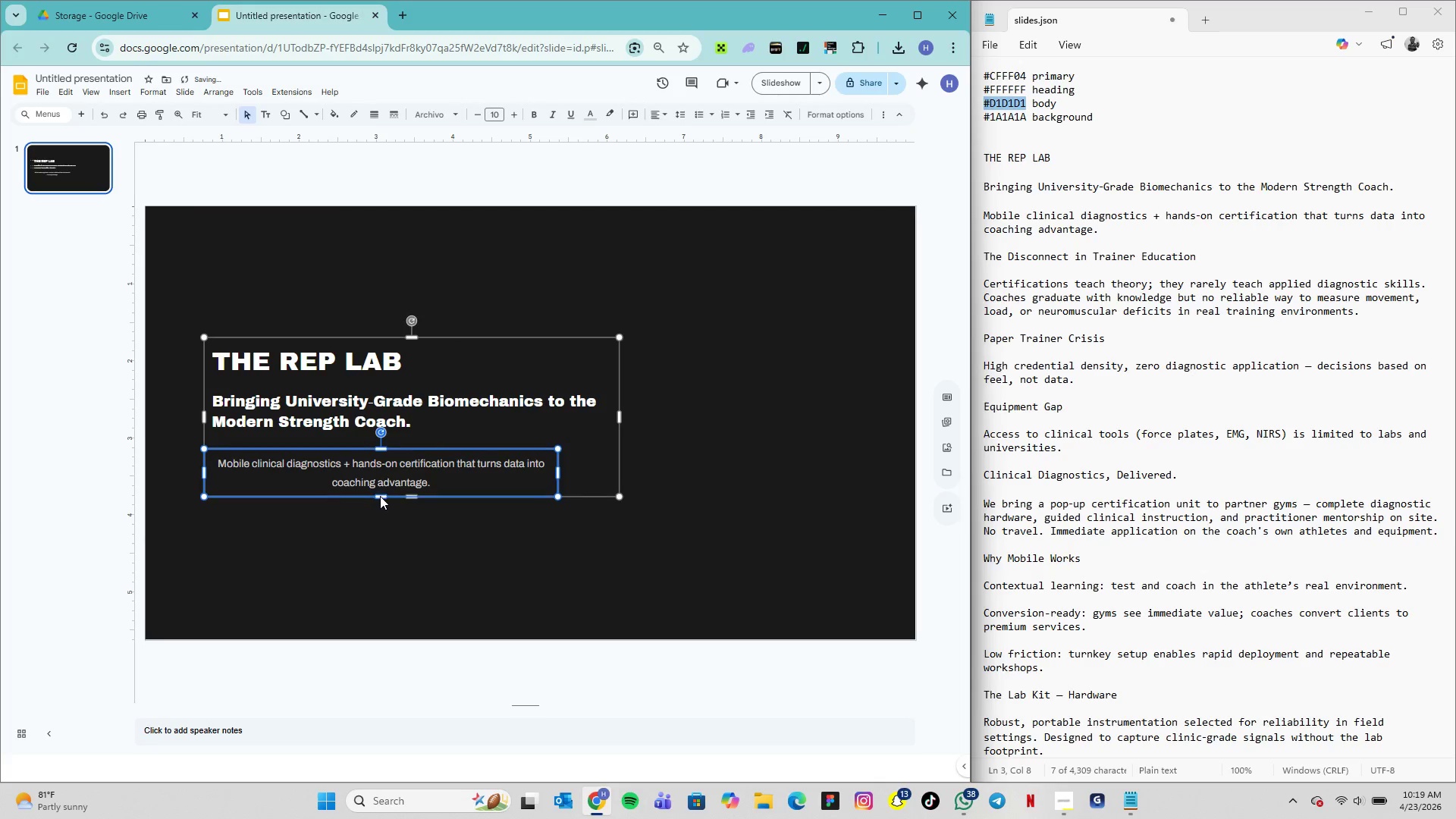 
key(ArrowUp)
 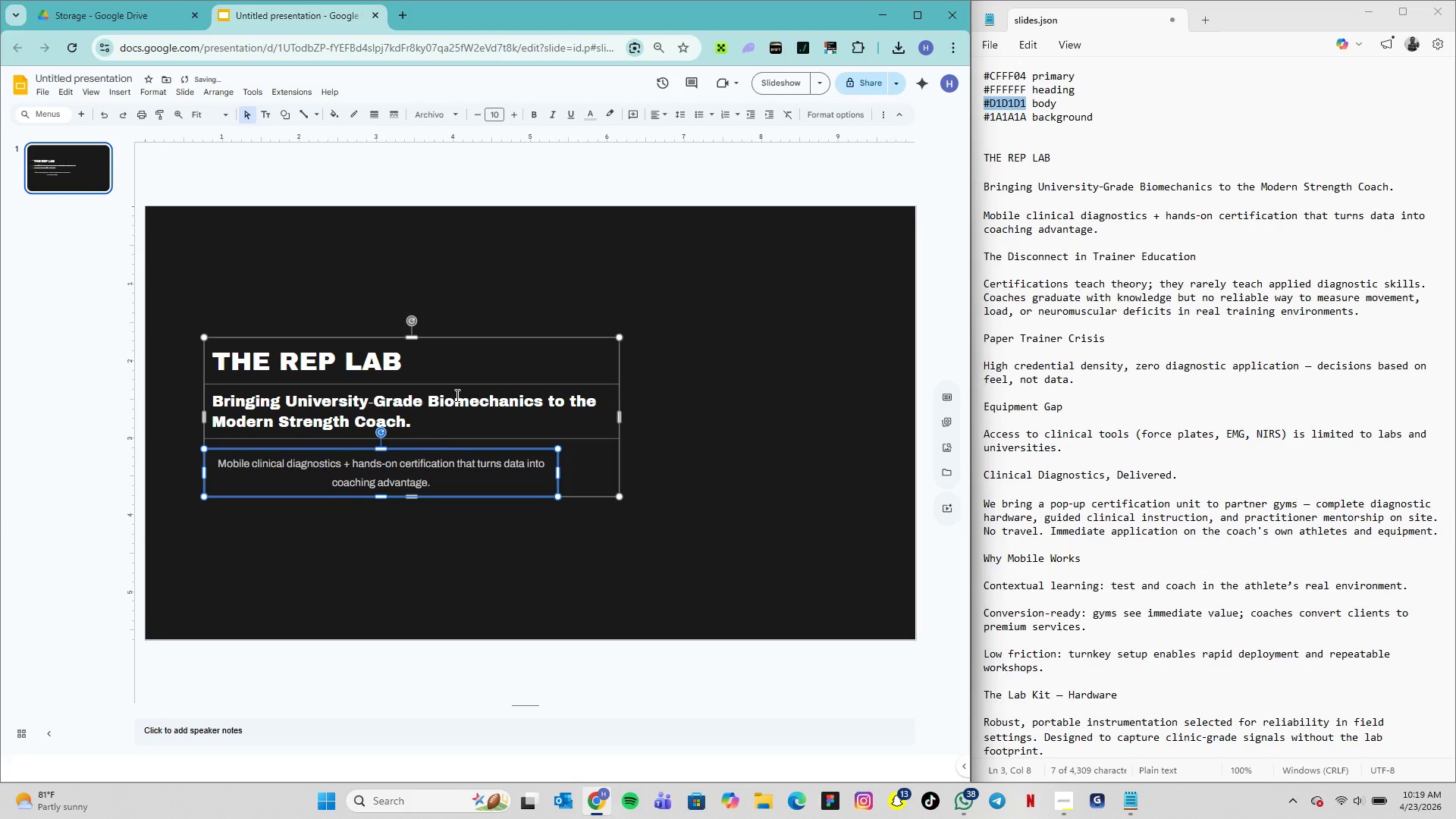 
key(ArrowUp)
 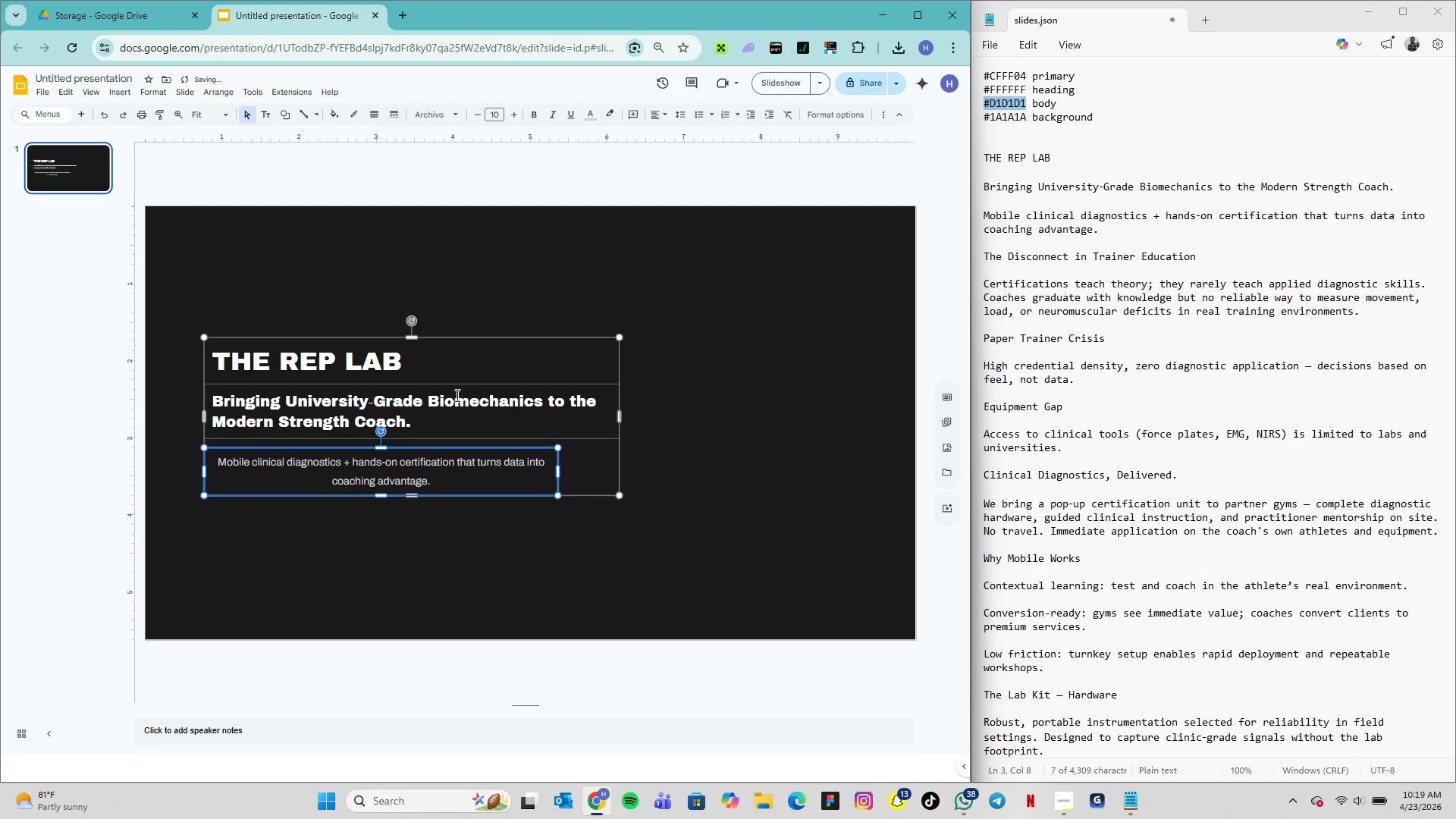 
key(ArrowUp)
 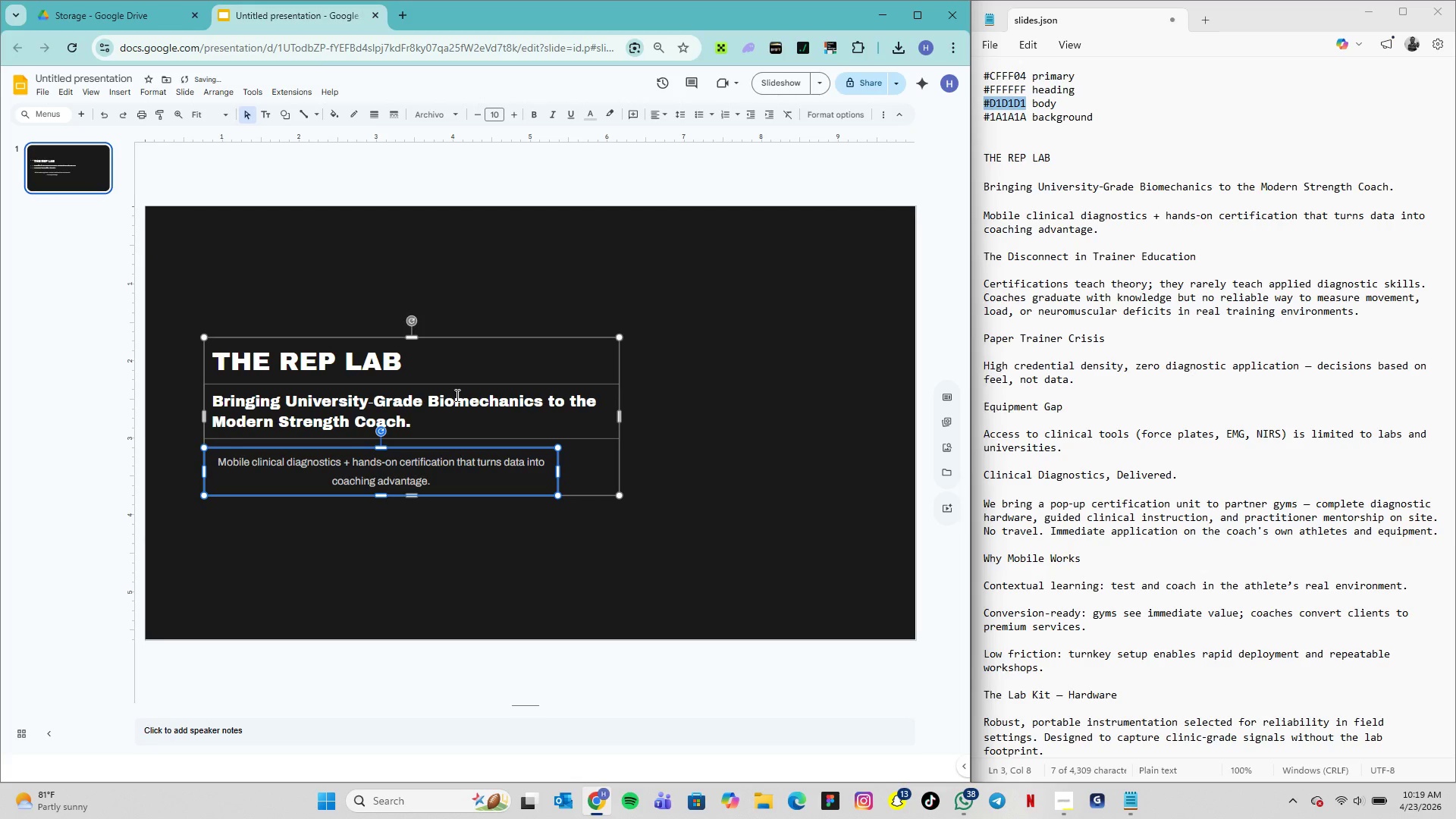 
key(ArrowUp)
 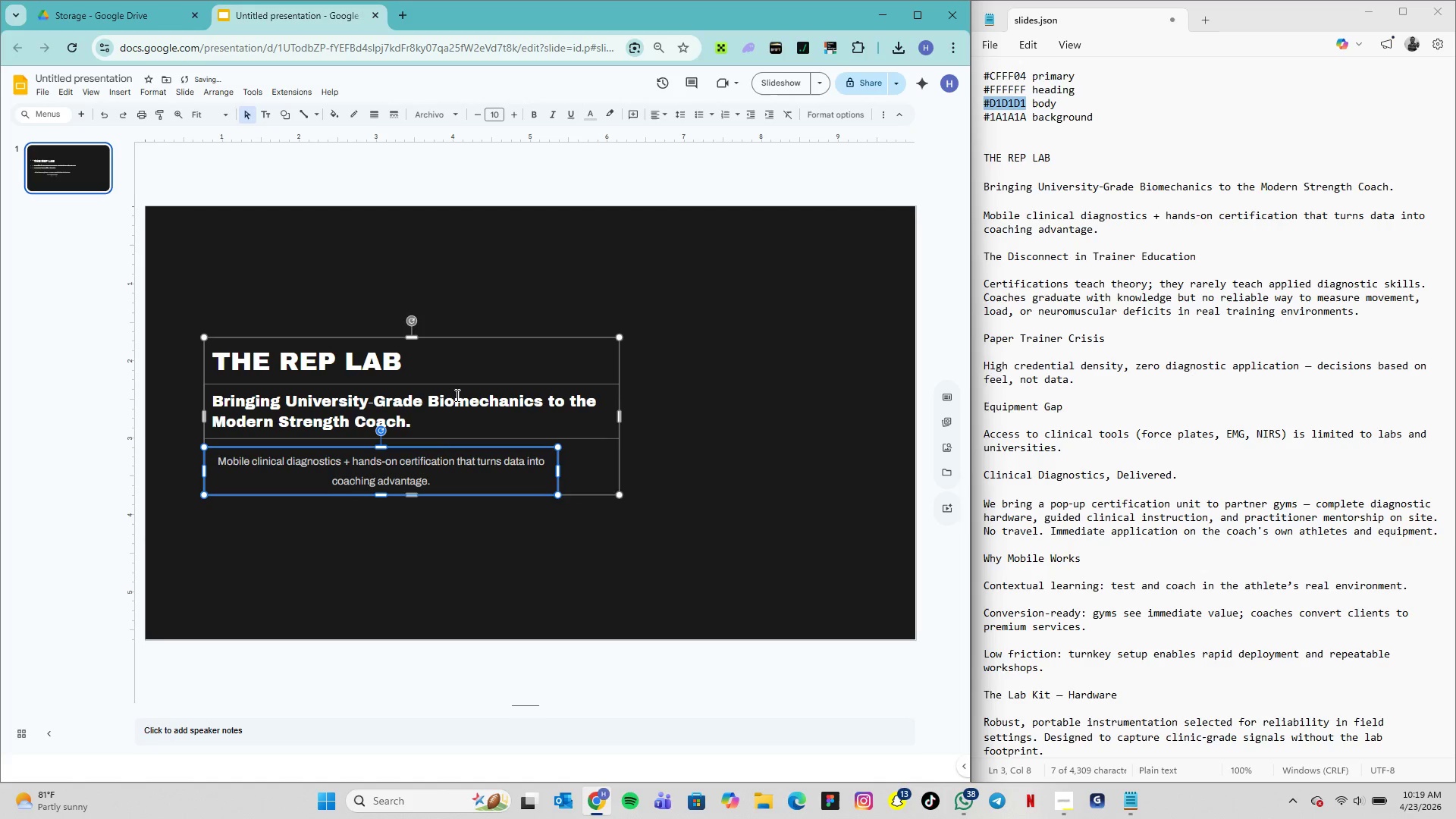 
key(ArrowUp)
 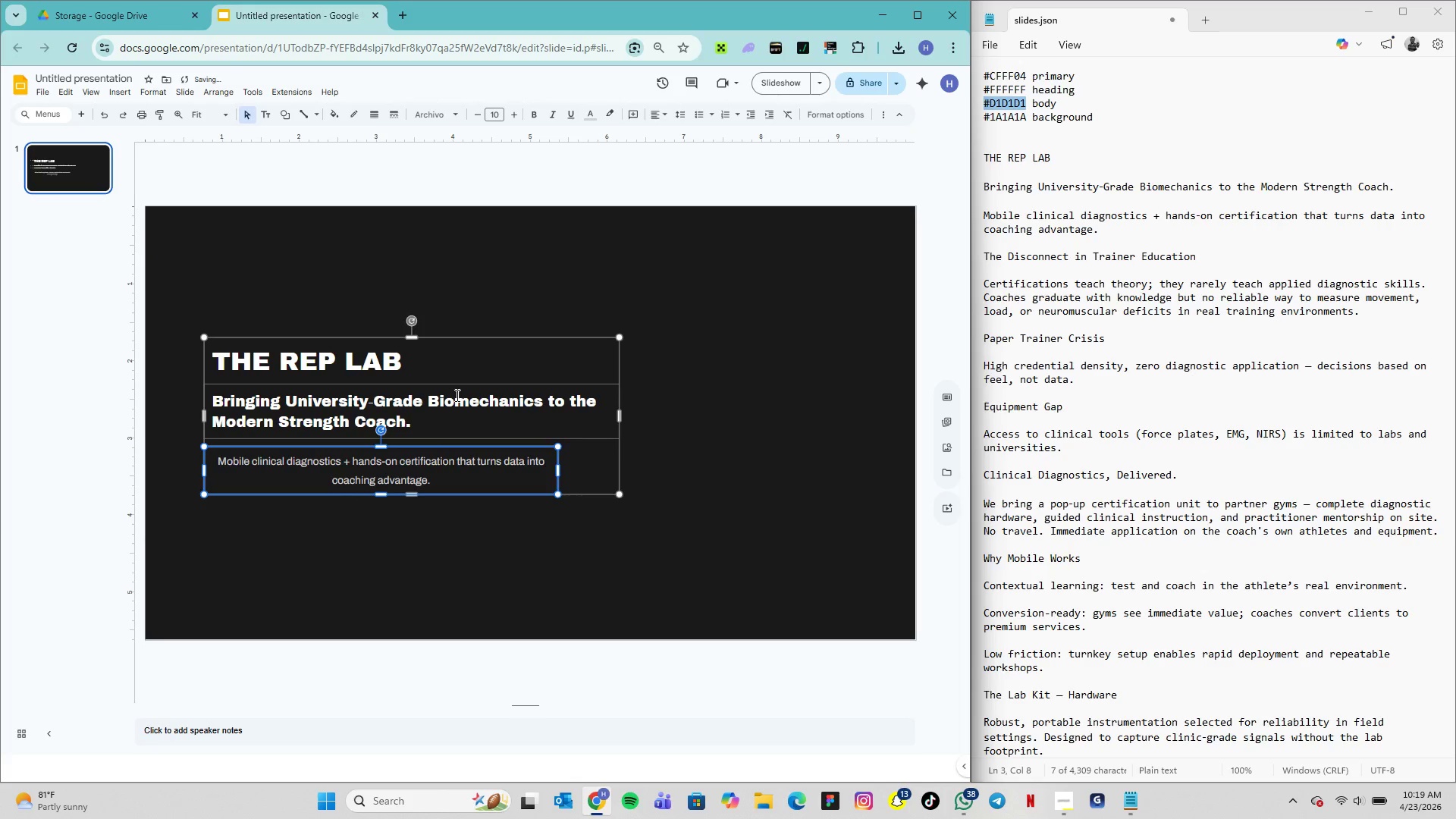 
key(ArrowUp)
 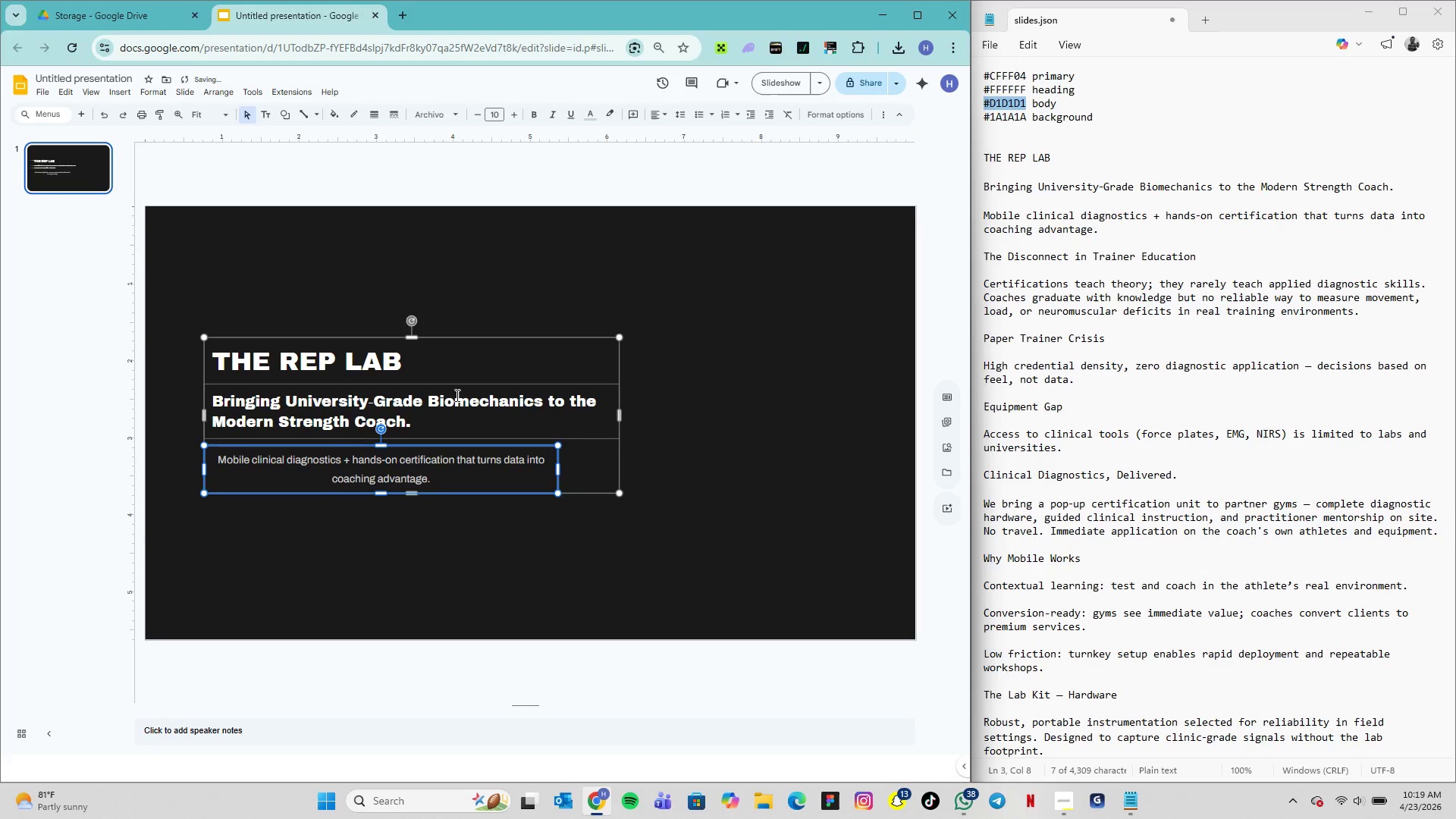 
key(ArrowUp)
 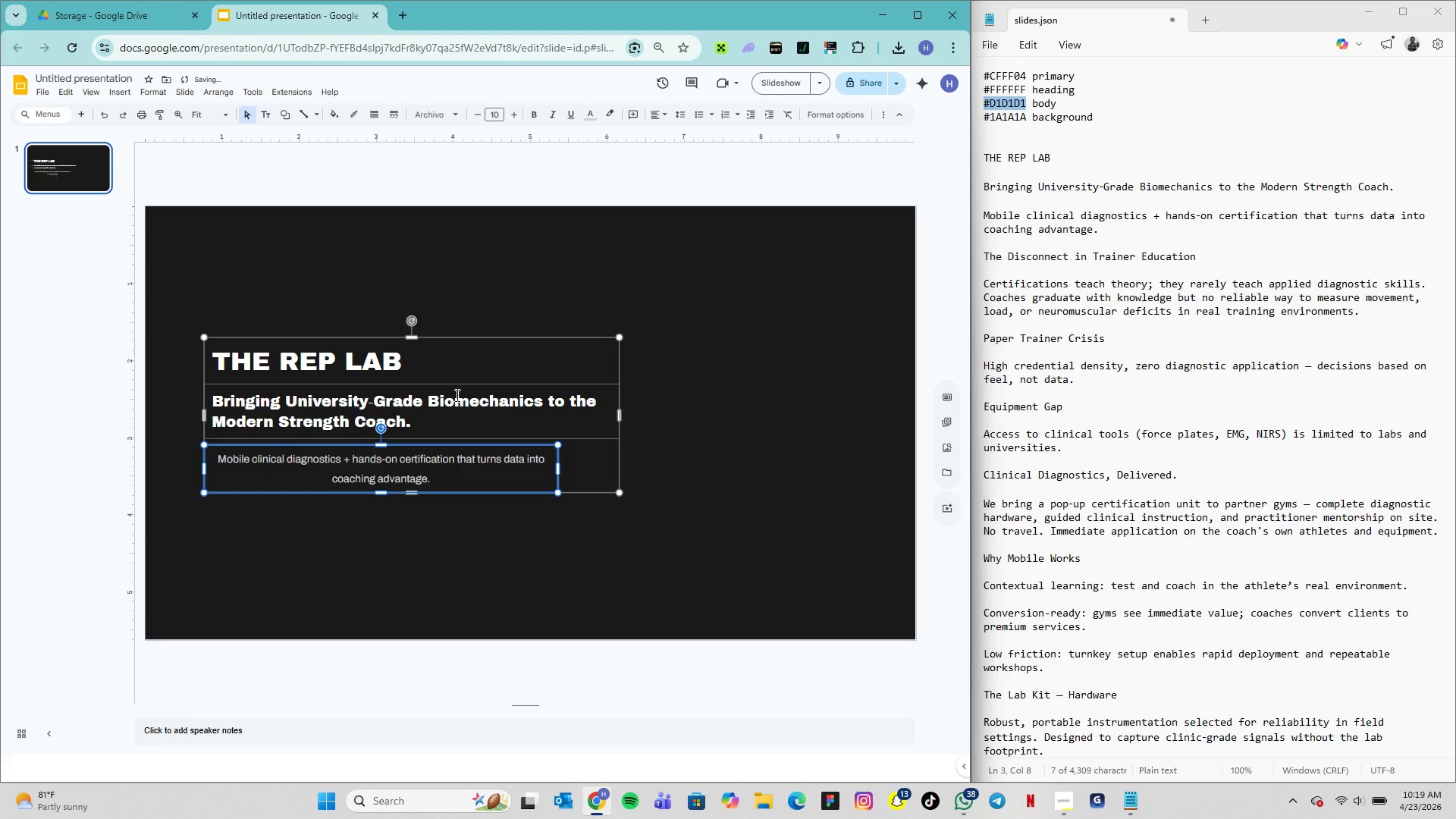 
key(ArrowUp)
 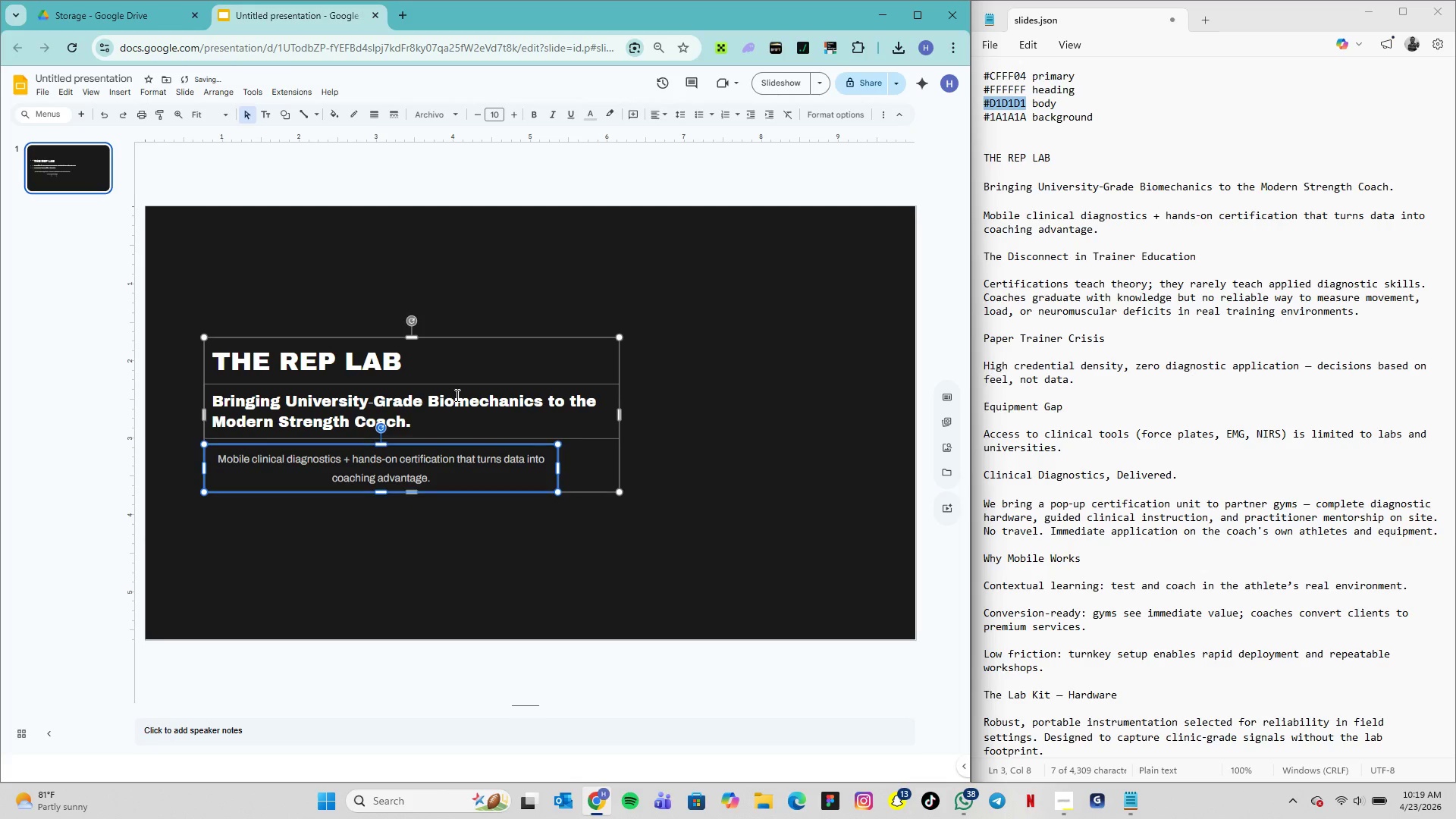 
key(ArrowUp)
 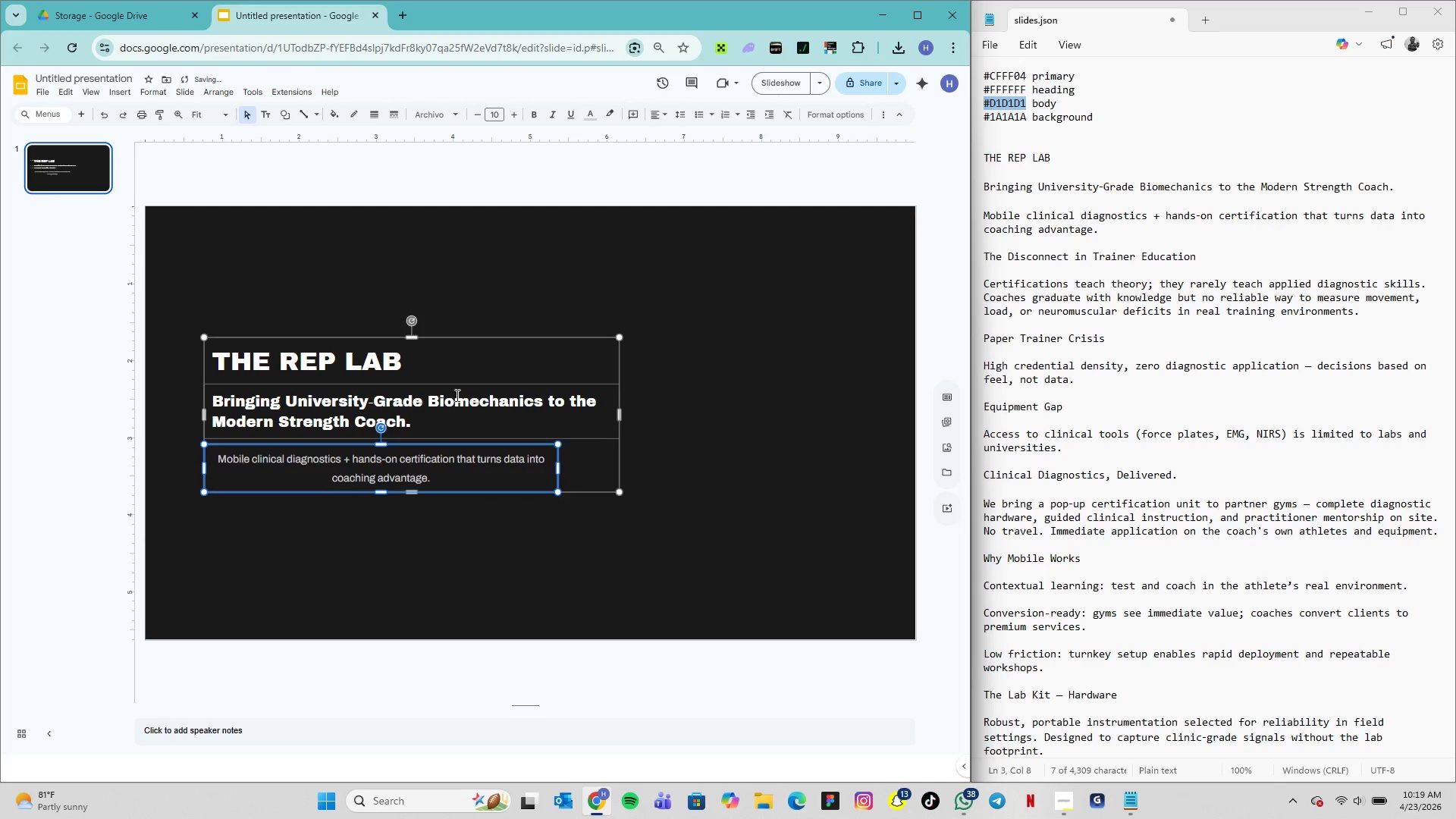 
key(ArrowUp)
 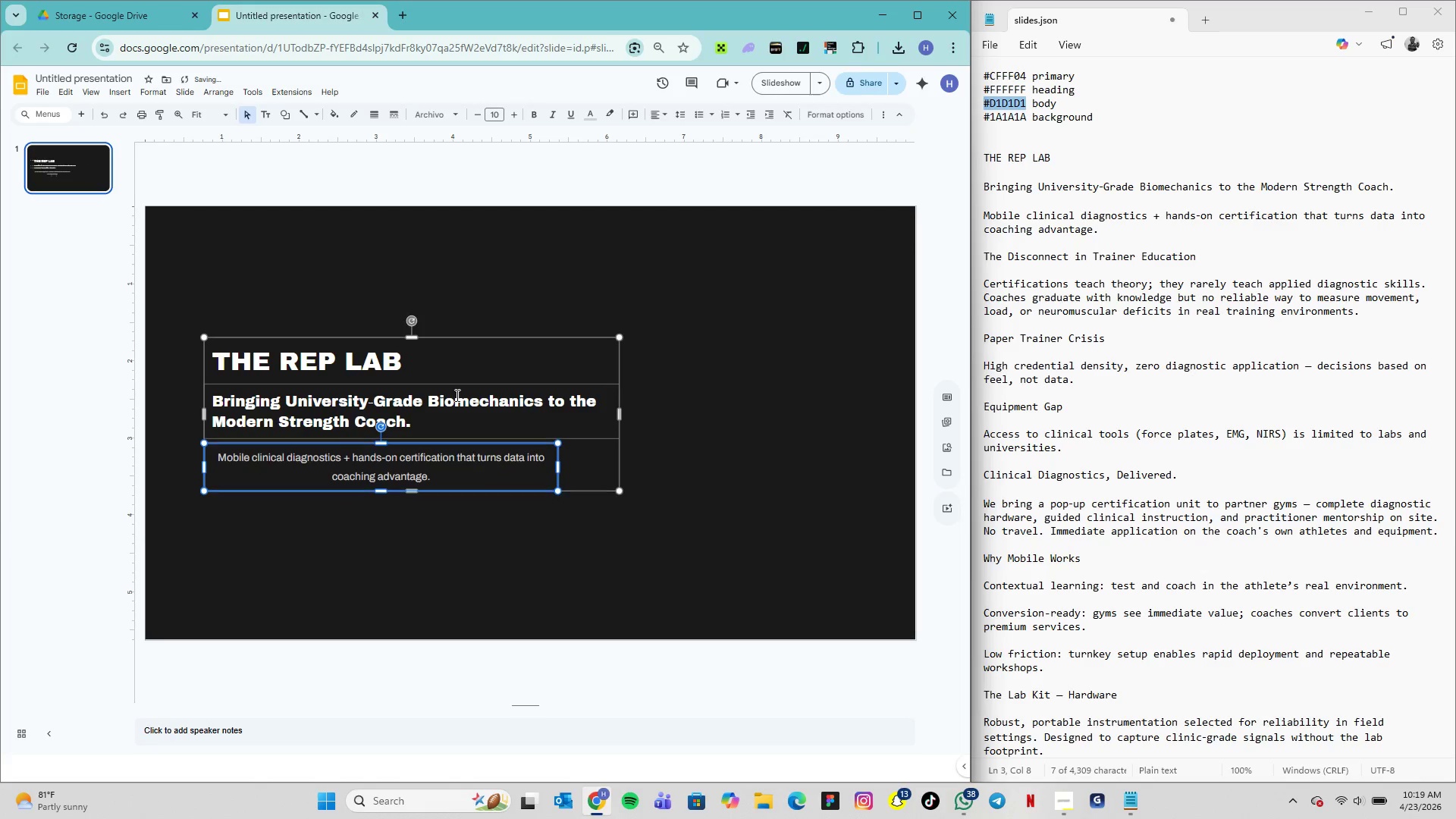 
key(ArrowUp)
 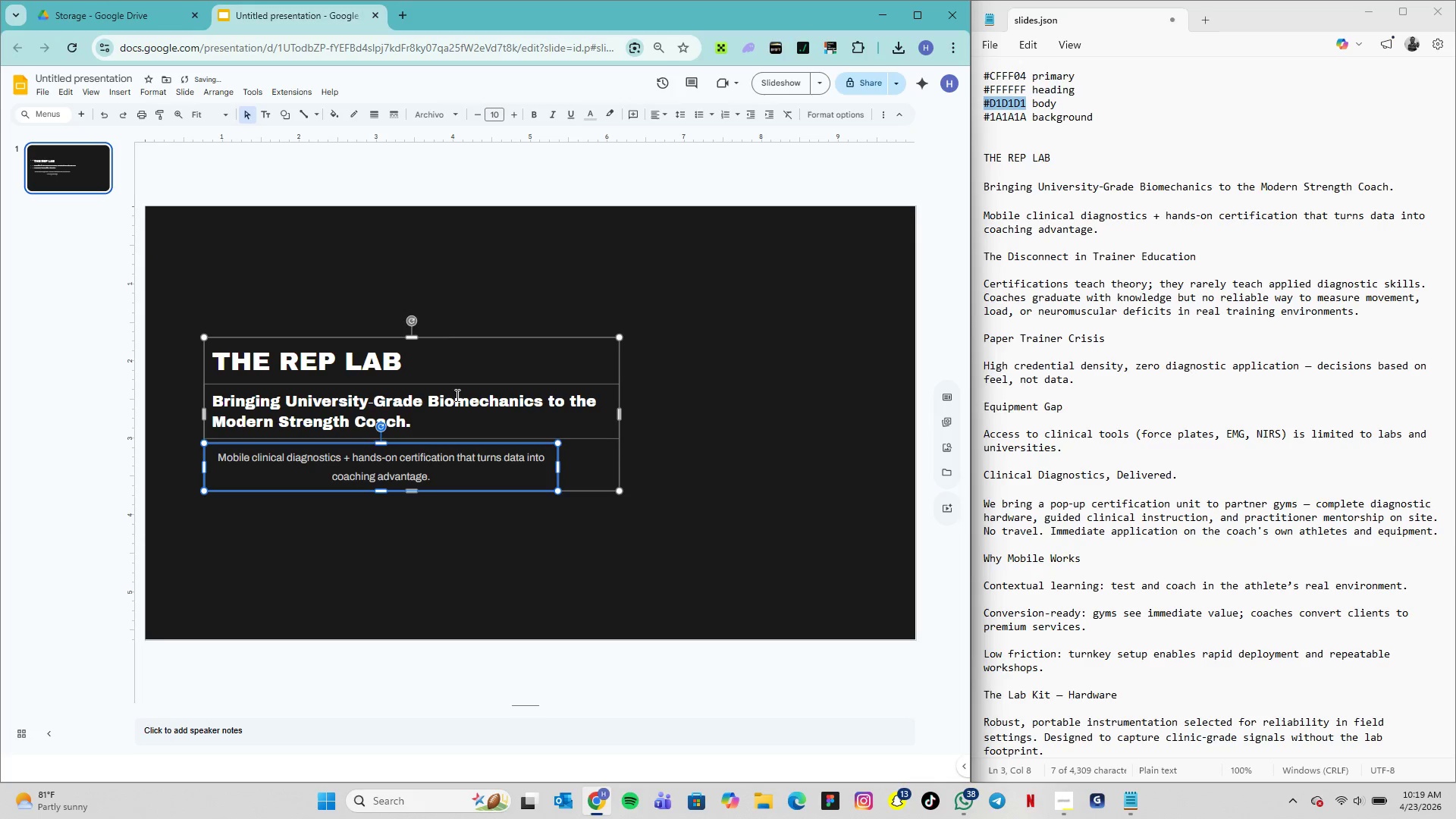 
key(ArrowUp)
 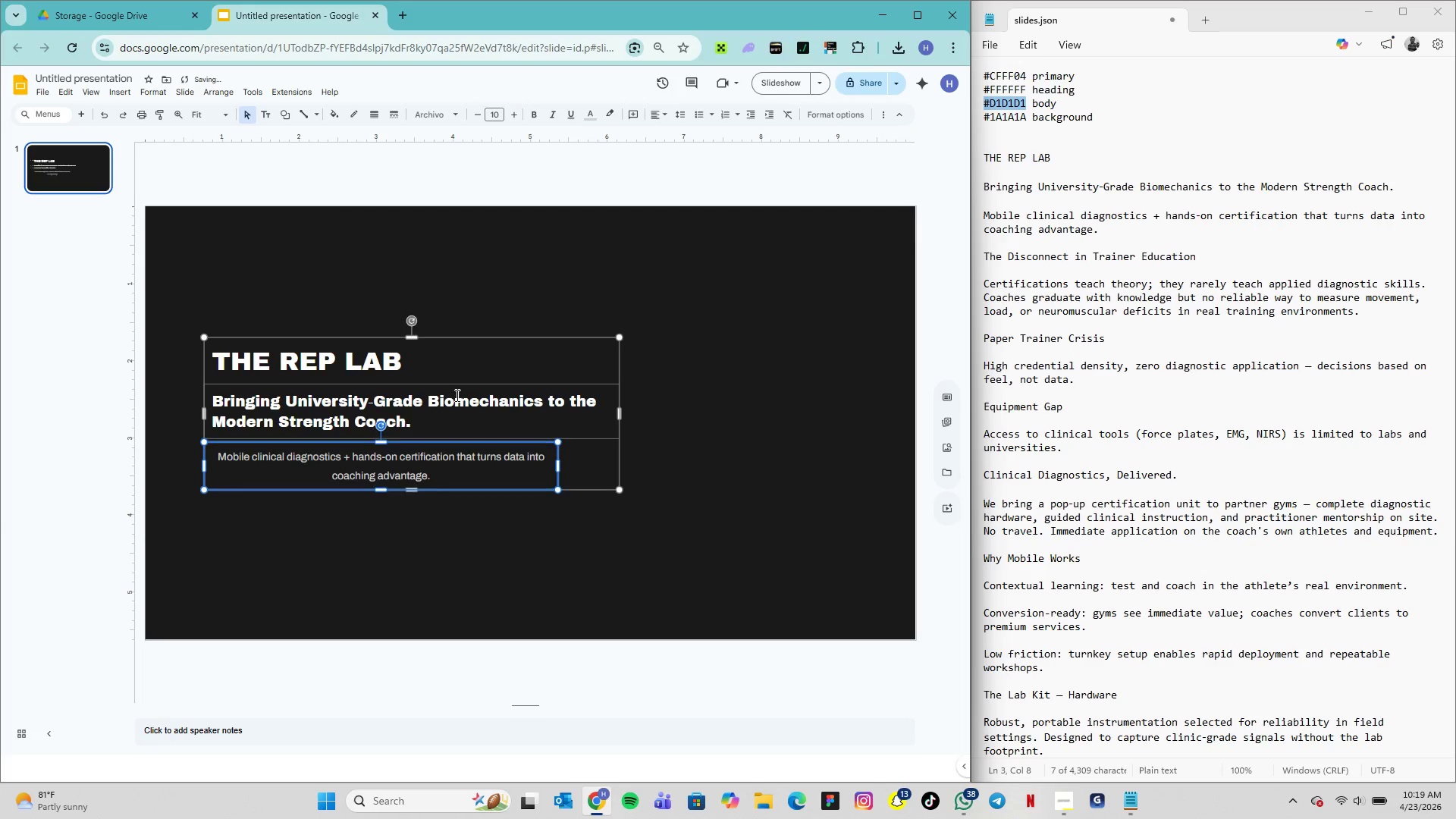 
key(ArrowUp)
 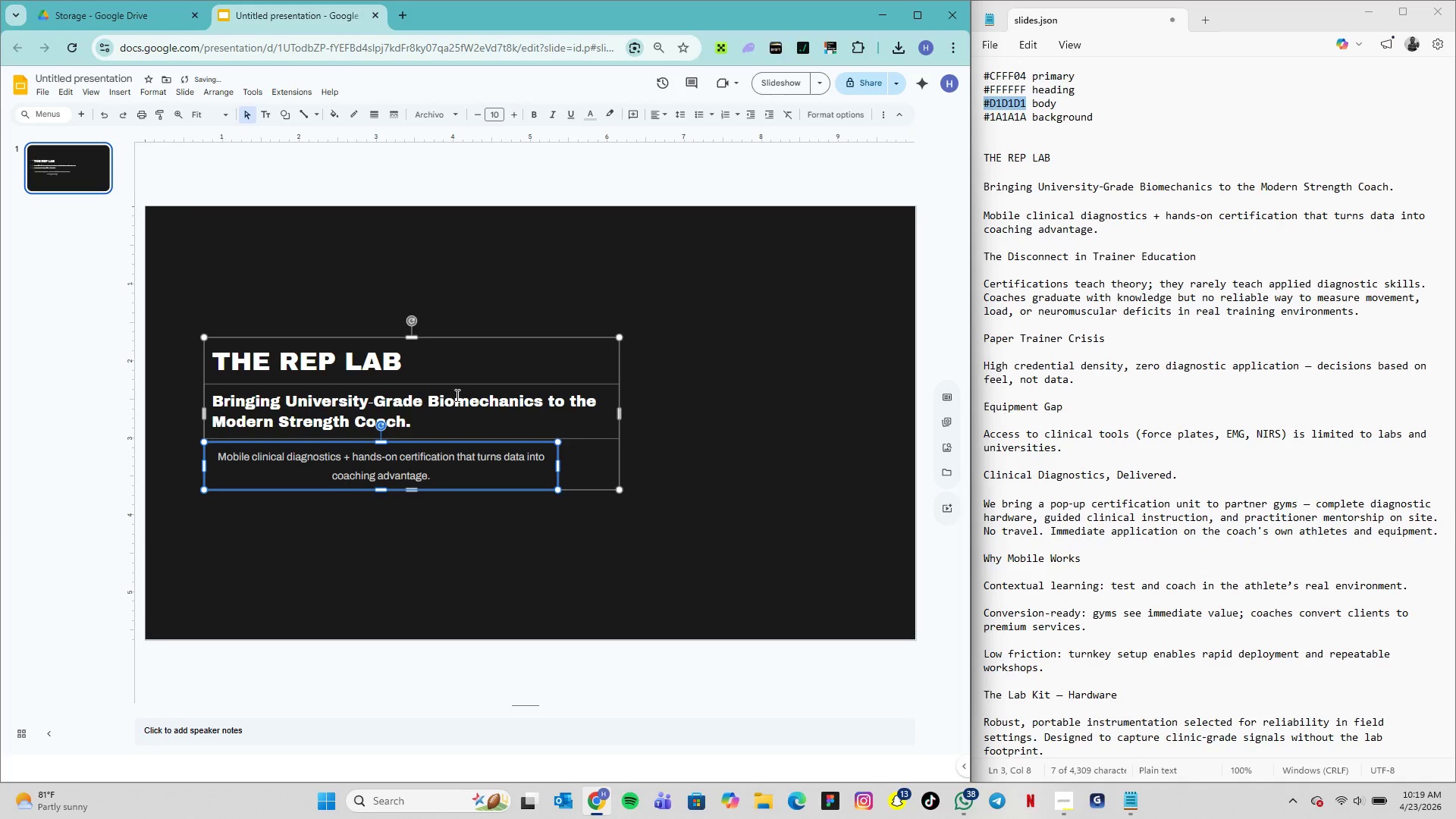 
key(ArrowUp)
 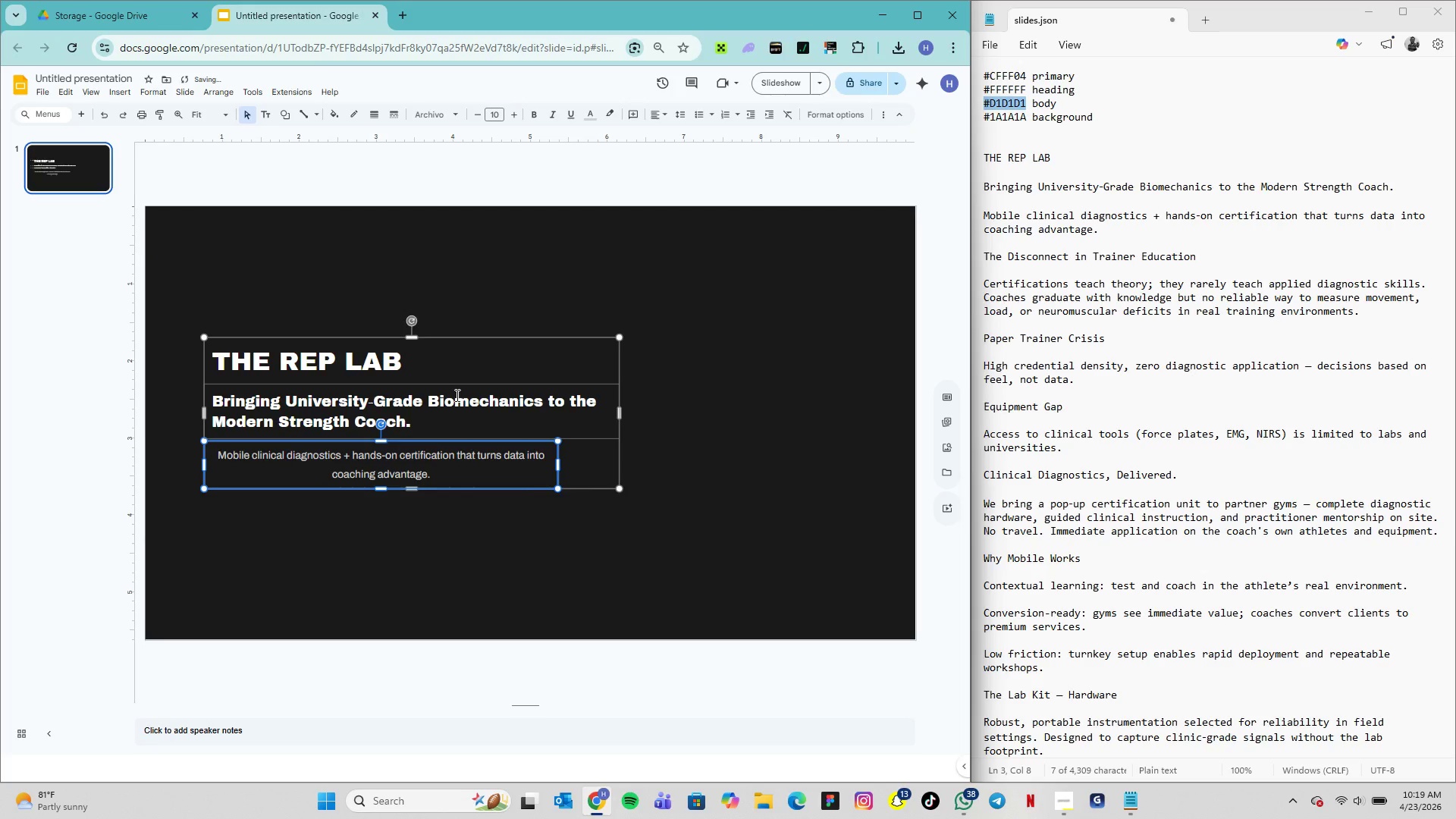 
key(ArrowUp)
 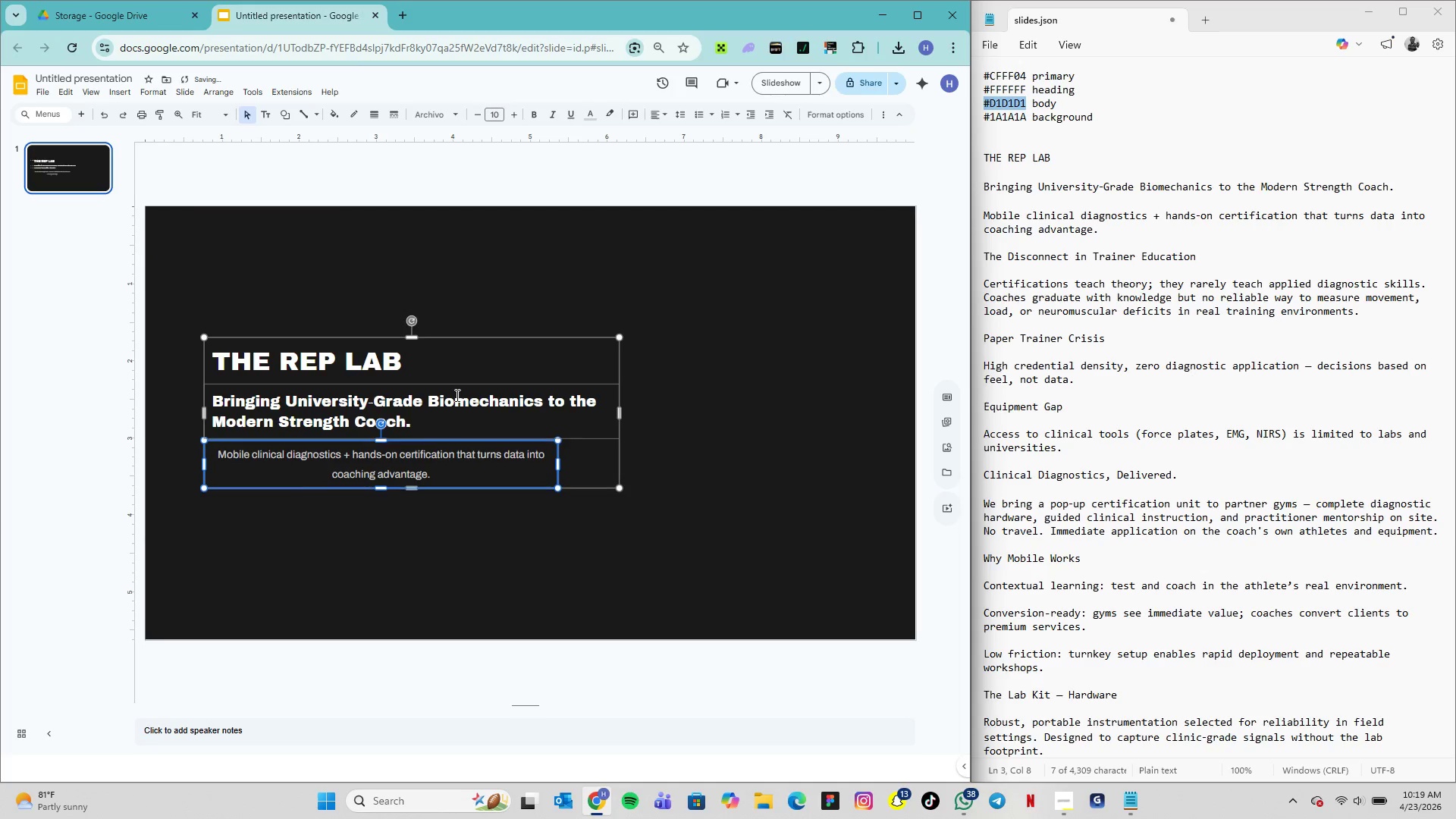 
key(ArrowUp)
 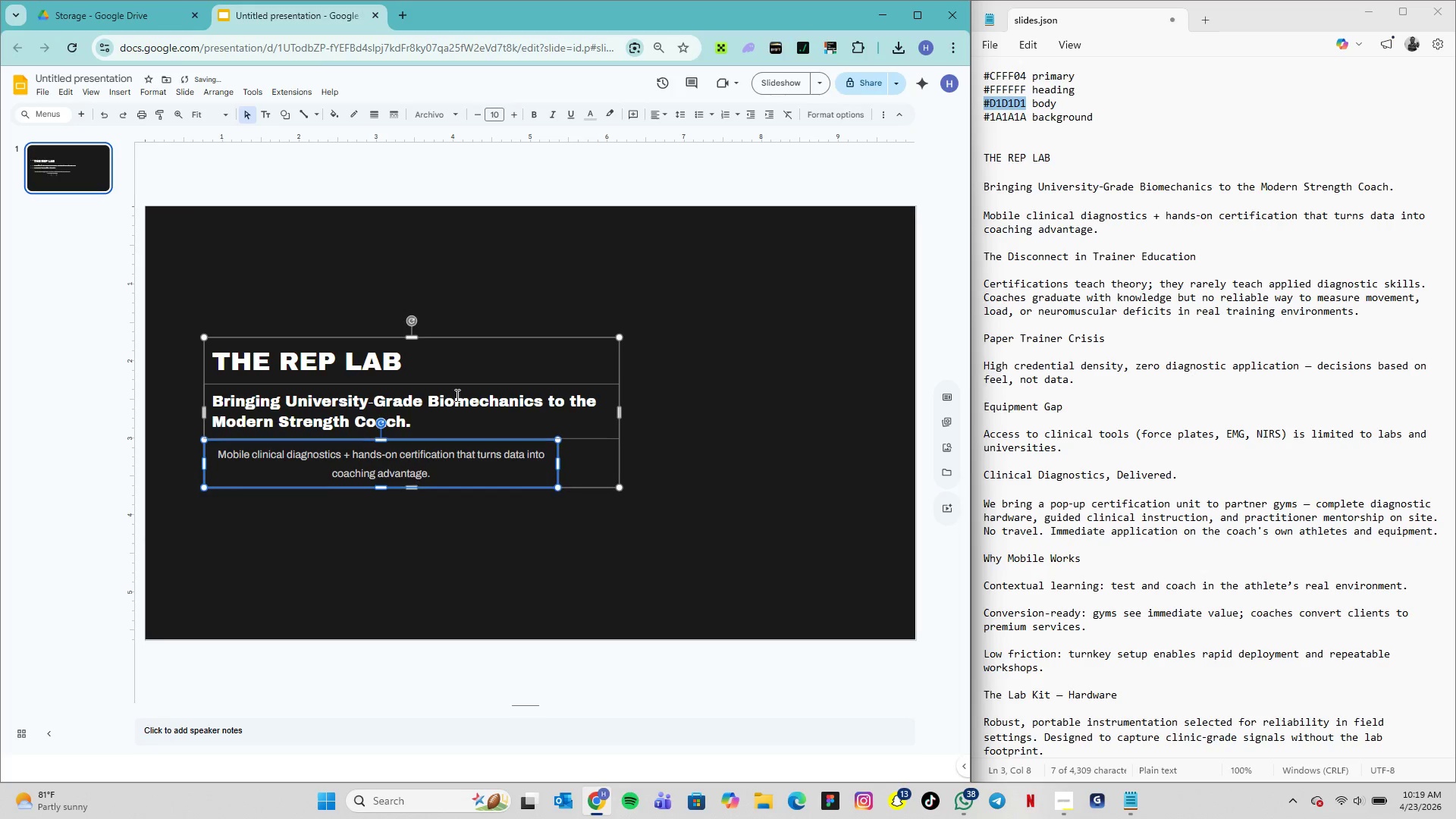 
key(ArrowUp)
 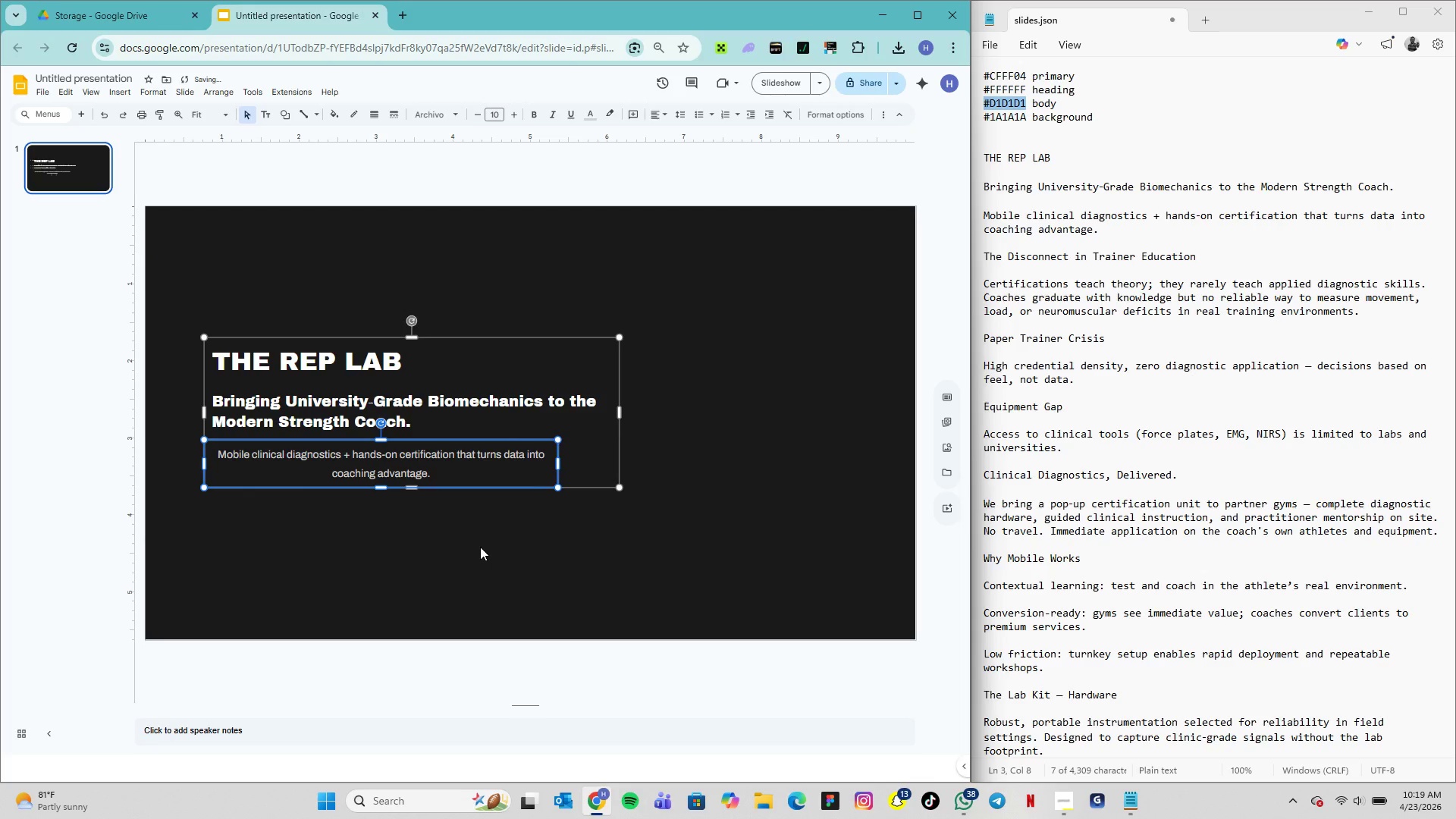 
left_click([481, 547])
 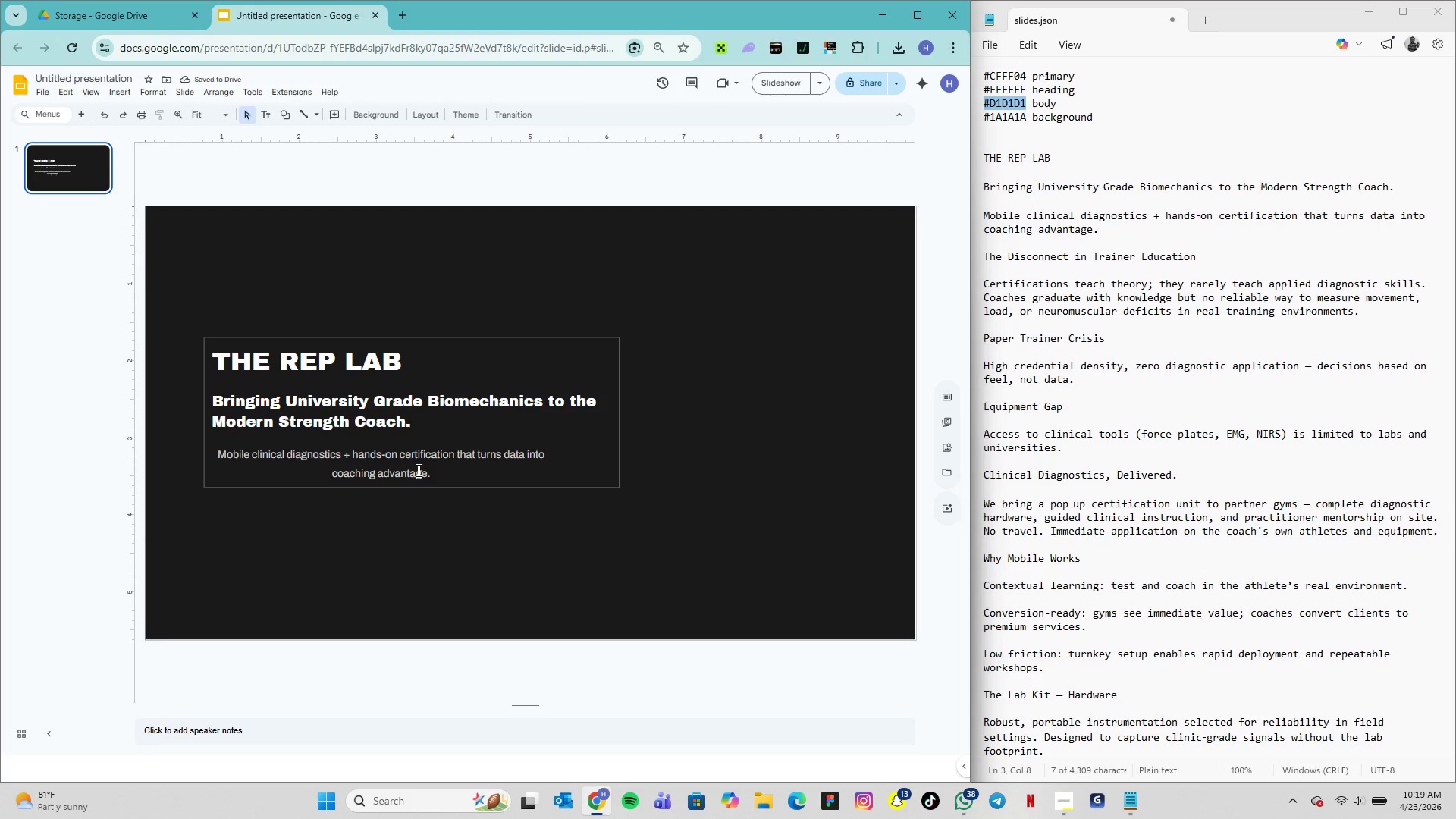 
left_click([425, 453])
 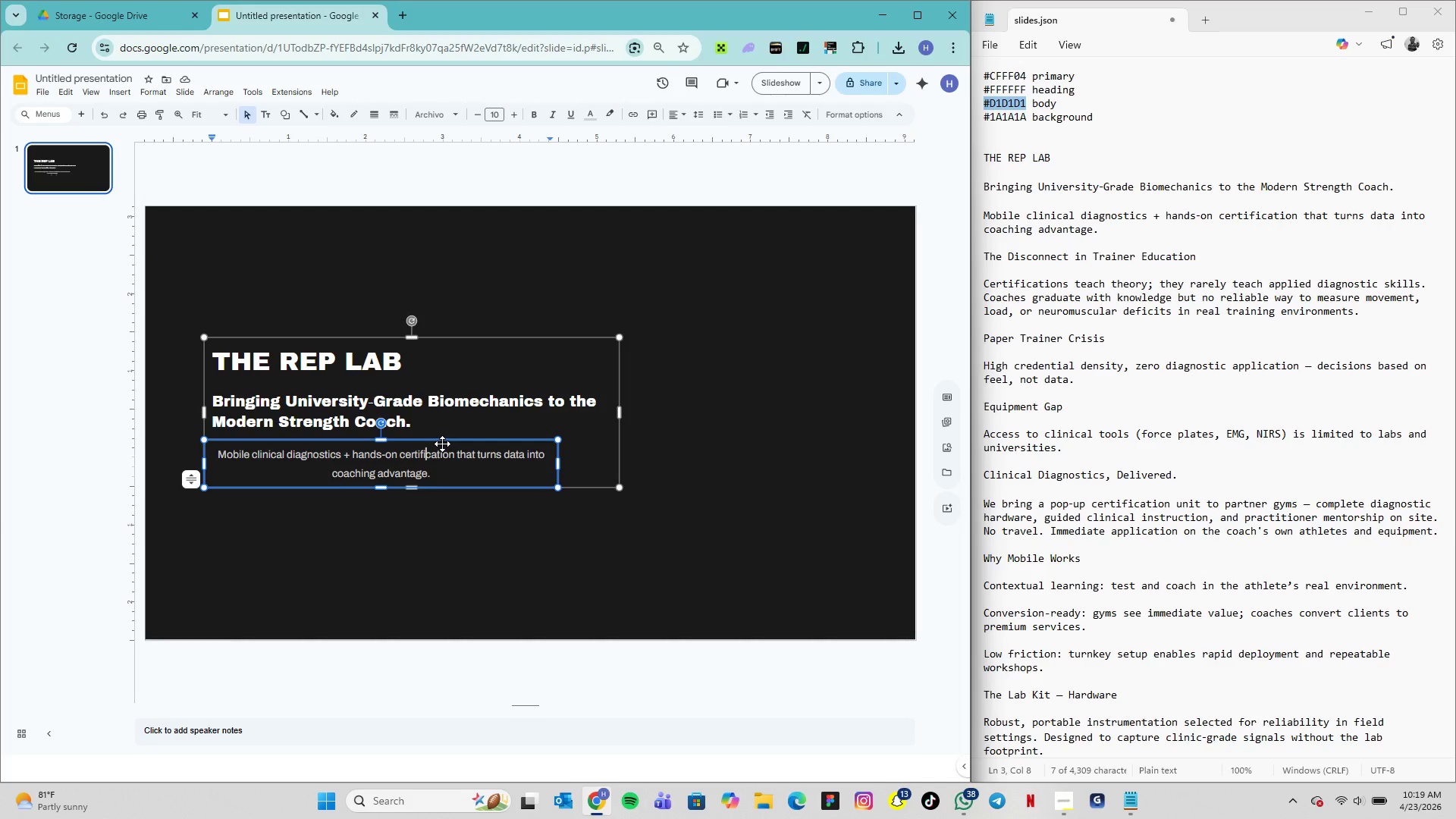 
left_click([442, 444])
 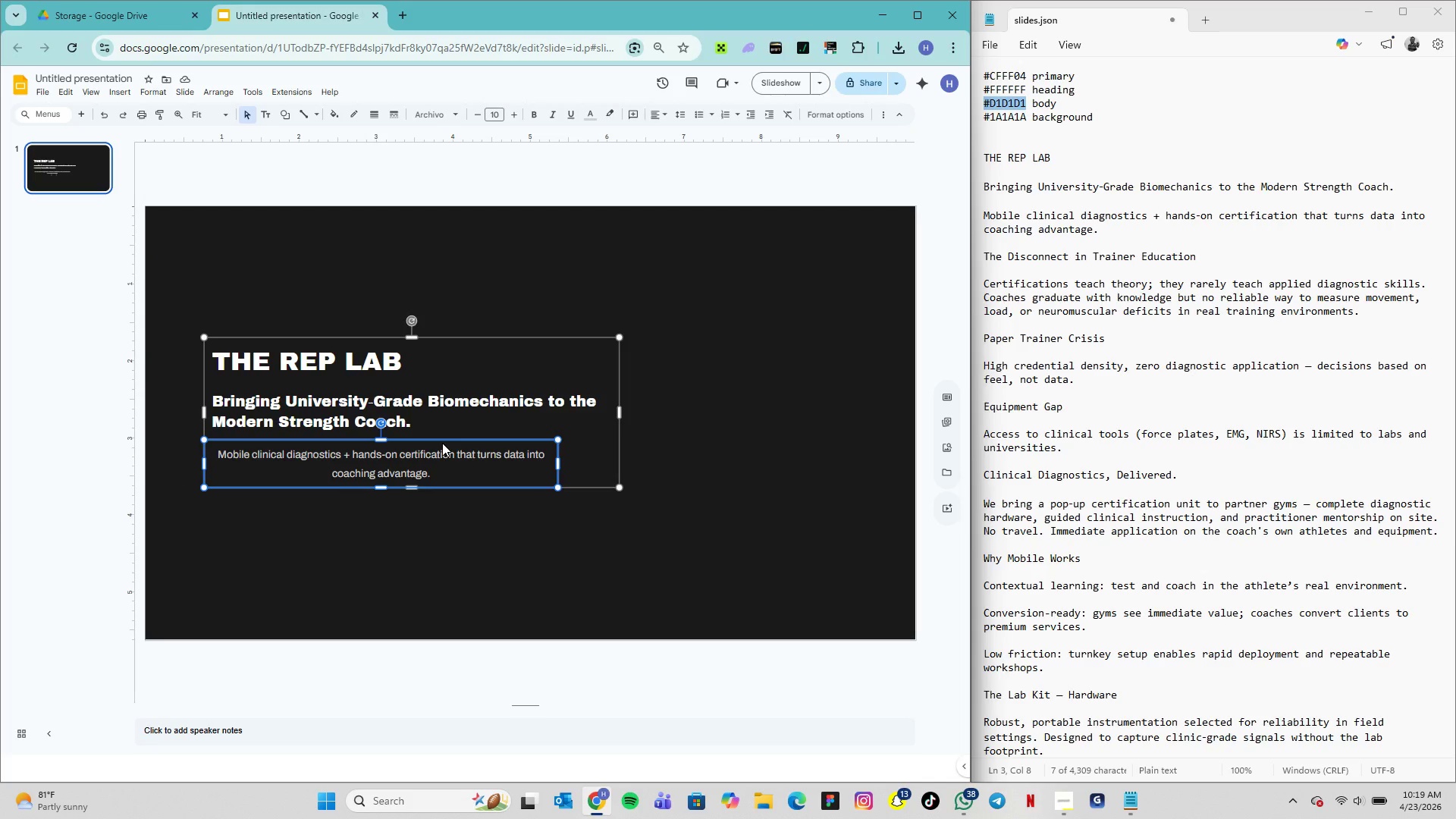 
hold_key(key=ArrowRight, duration=1.52)
 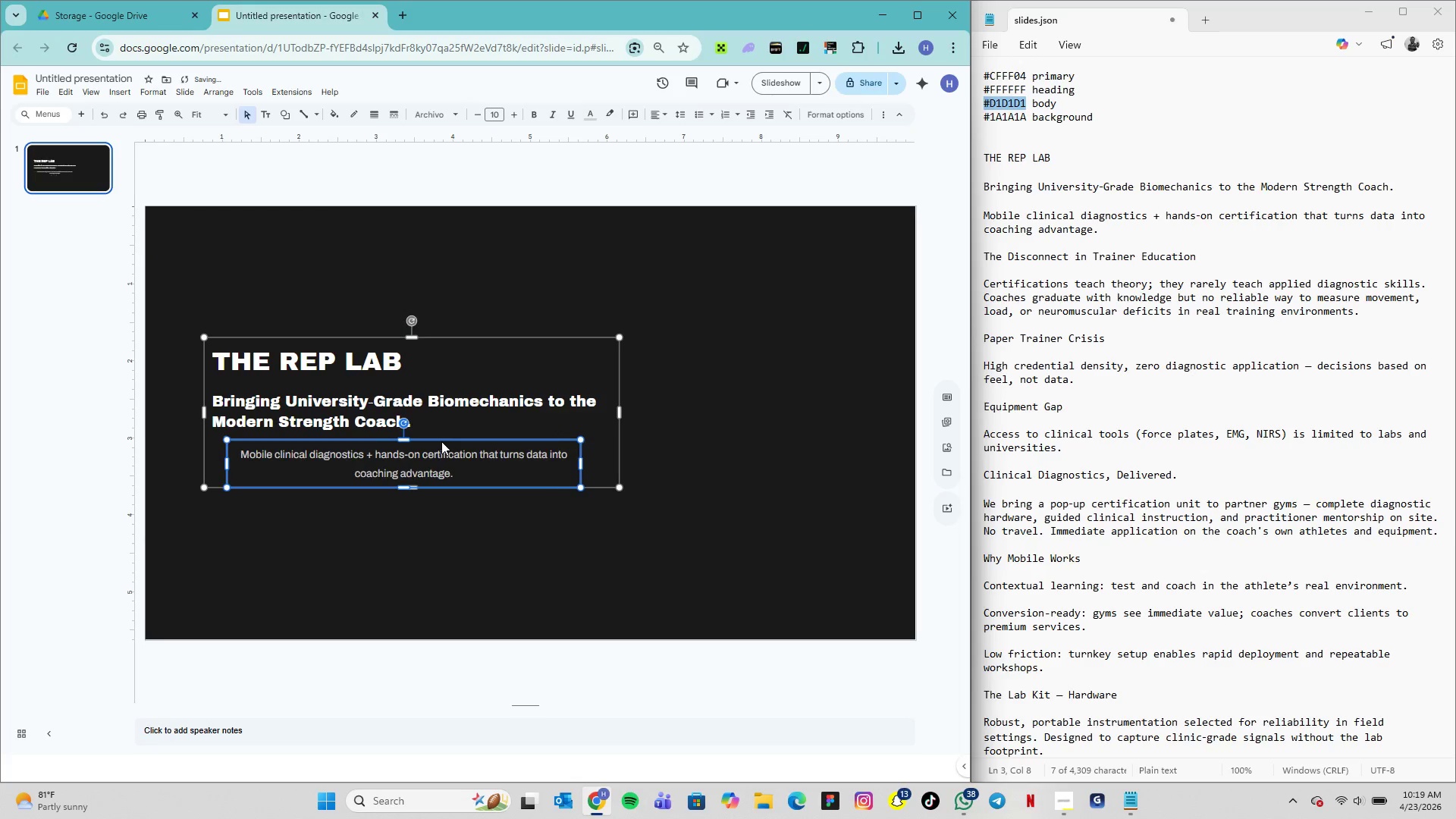 
key(ArrowRight)
 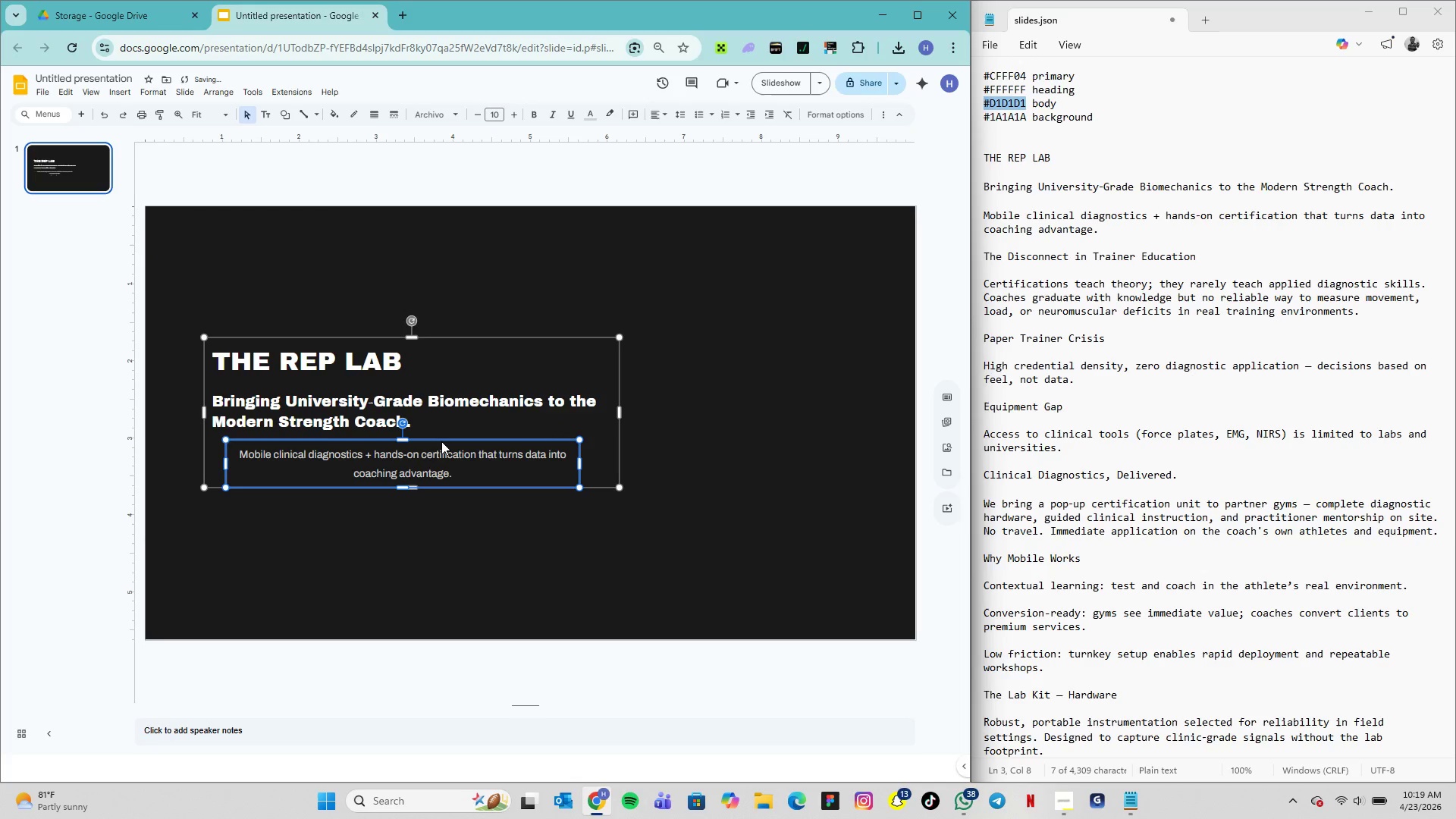 
key(ArrowRight)
 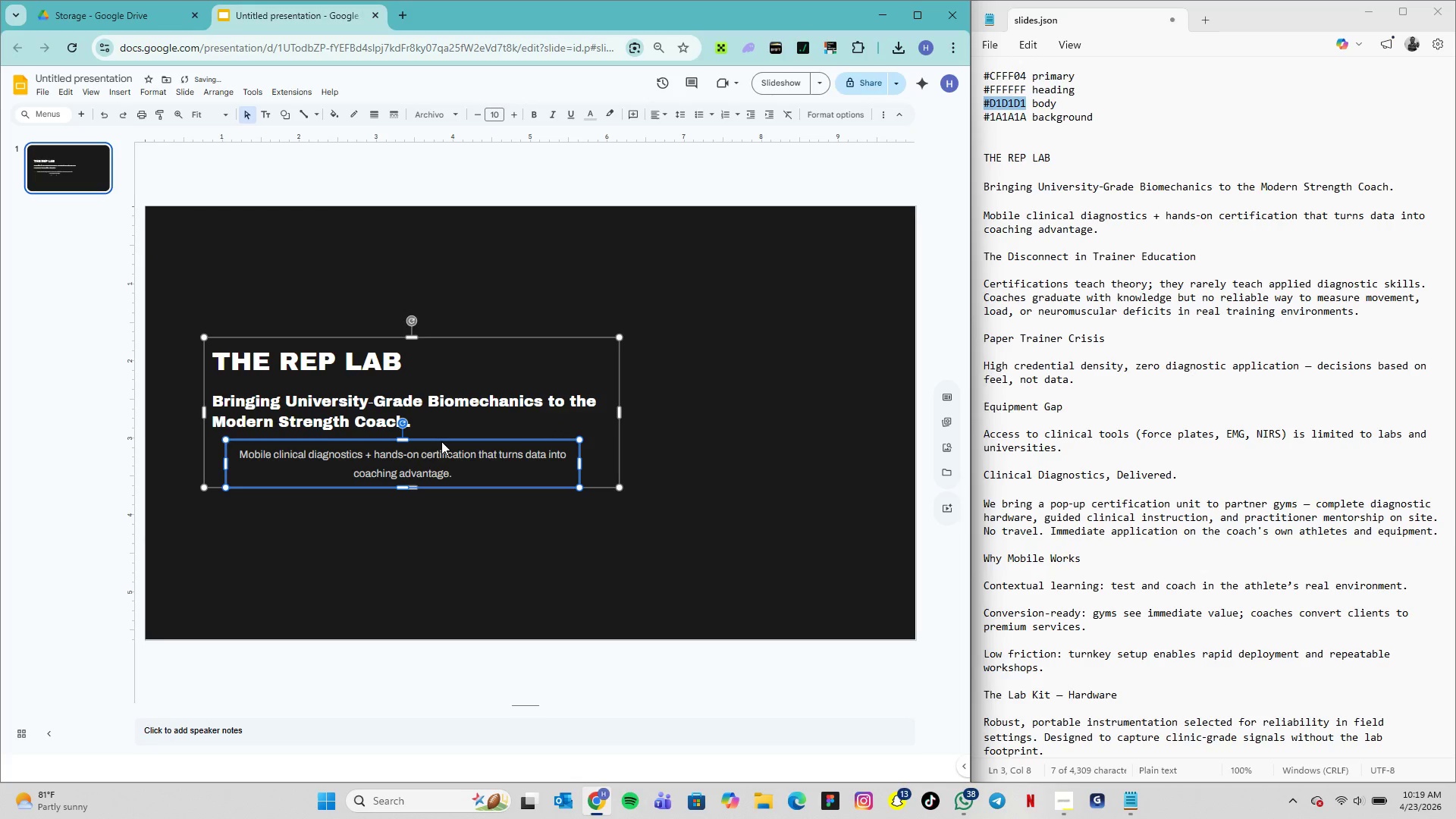 
key(ArrowRight)
 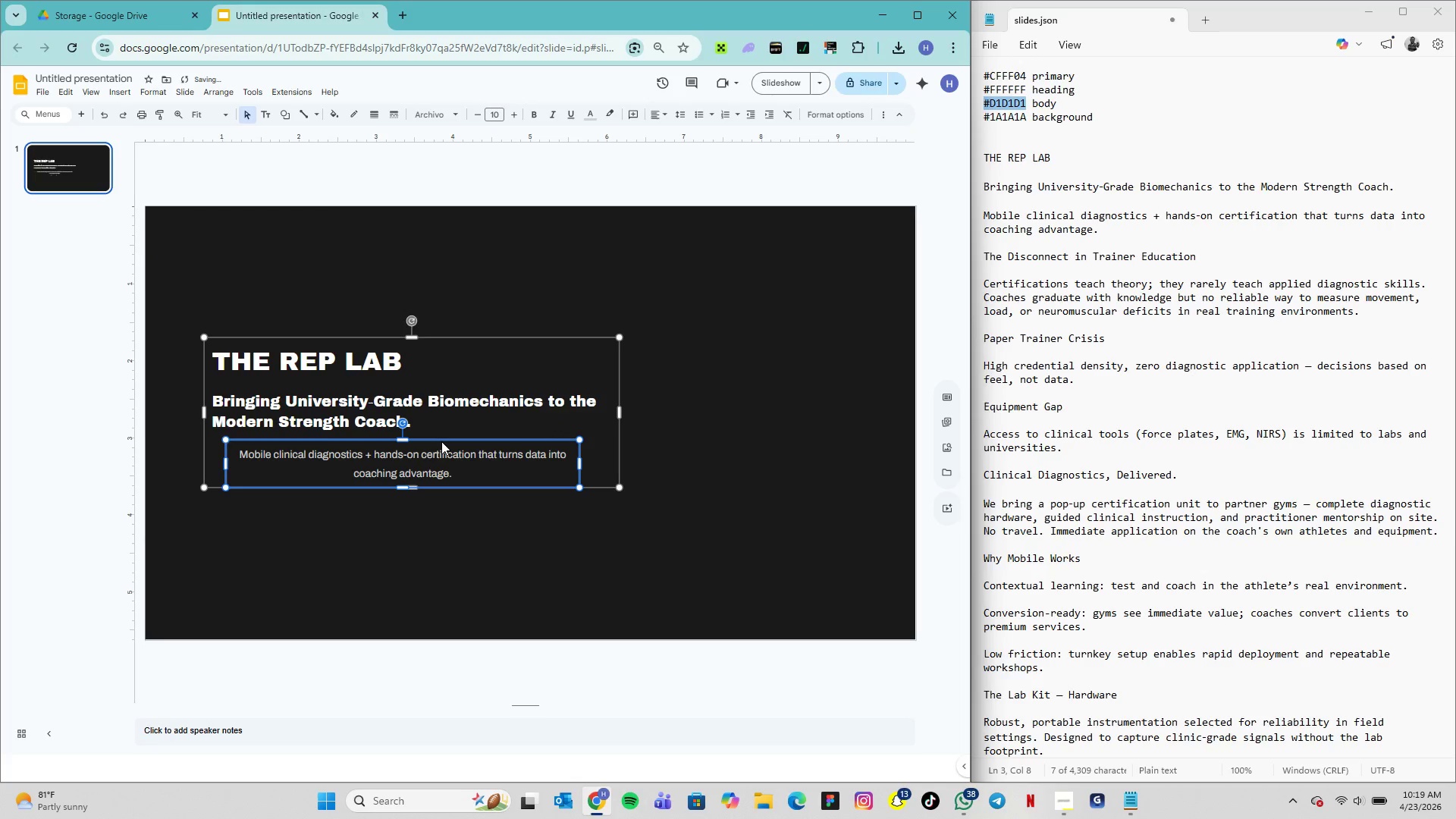 
key(ArrowRight)
 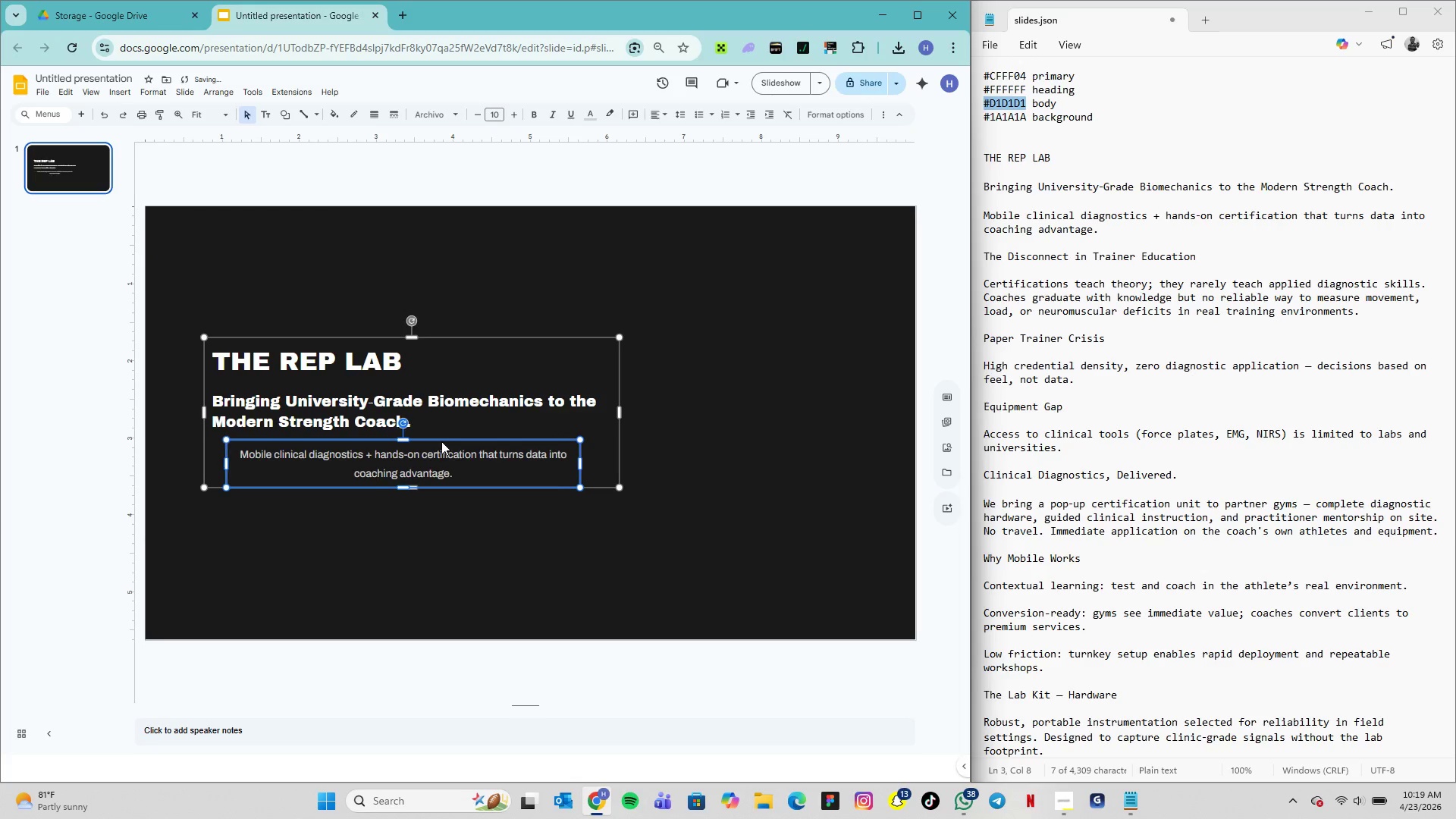 
key(ArrowRight)
 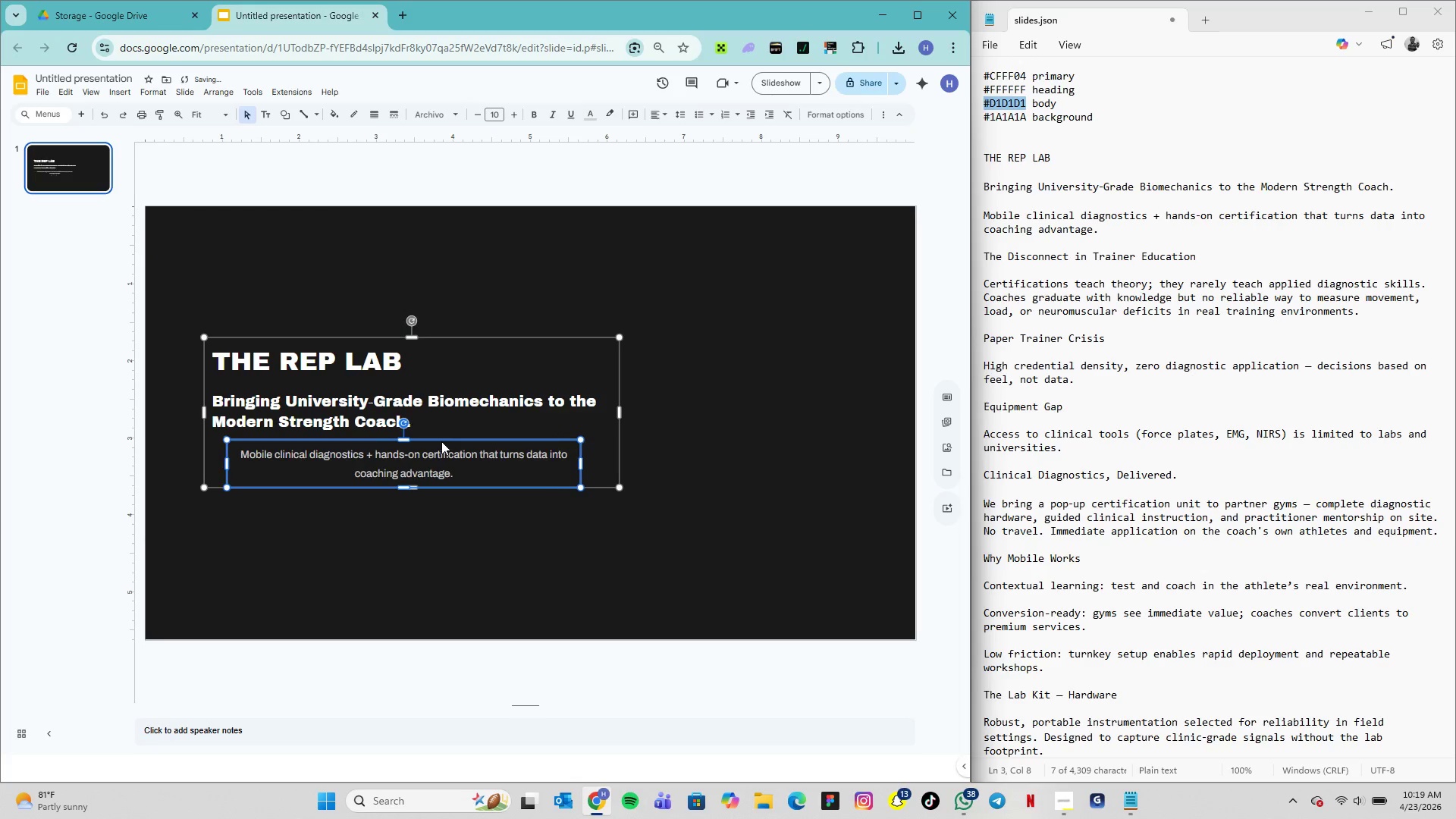 
key(ArrowRight)
 